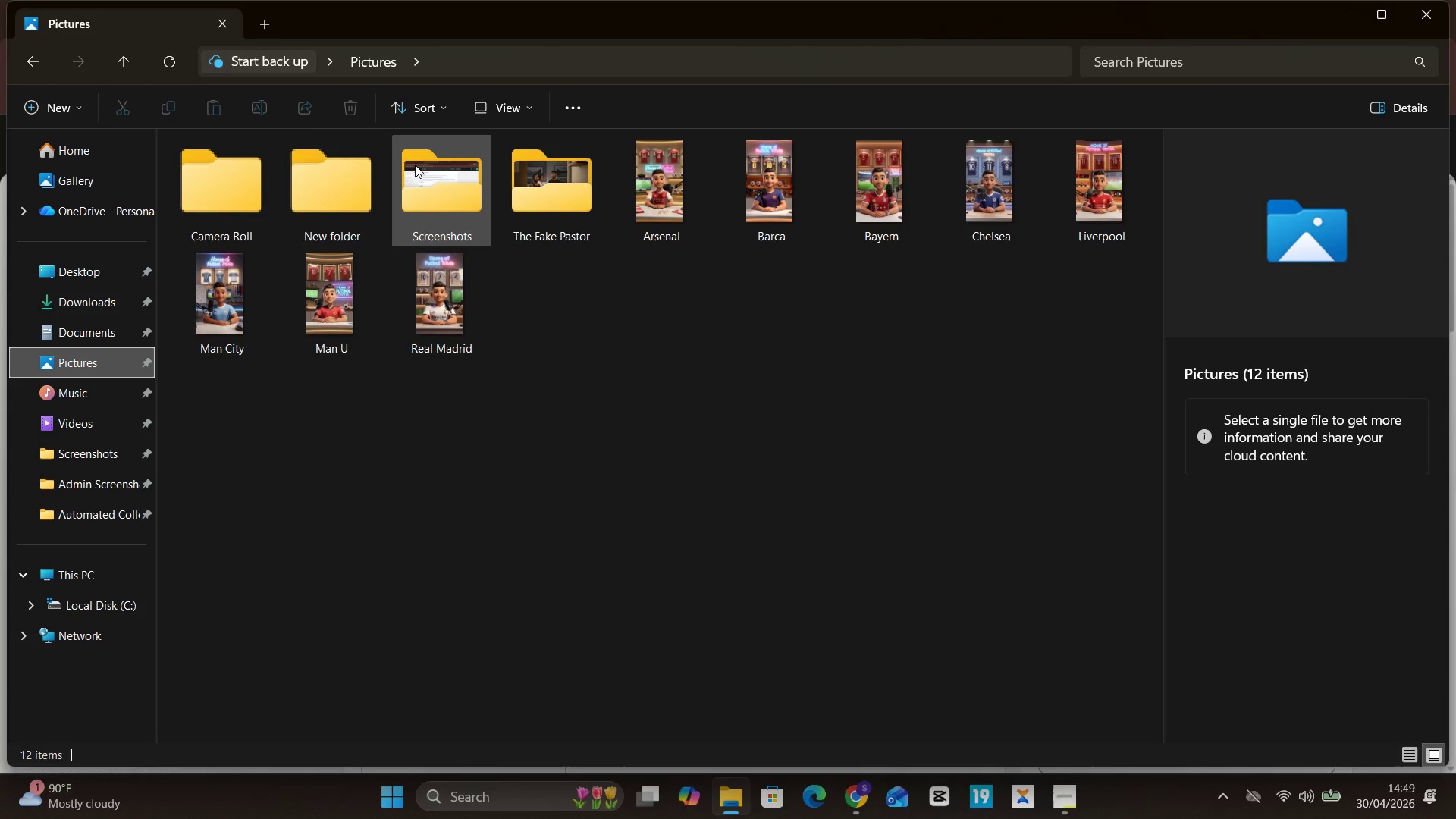 
double_click([415, 165])
 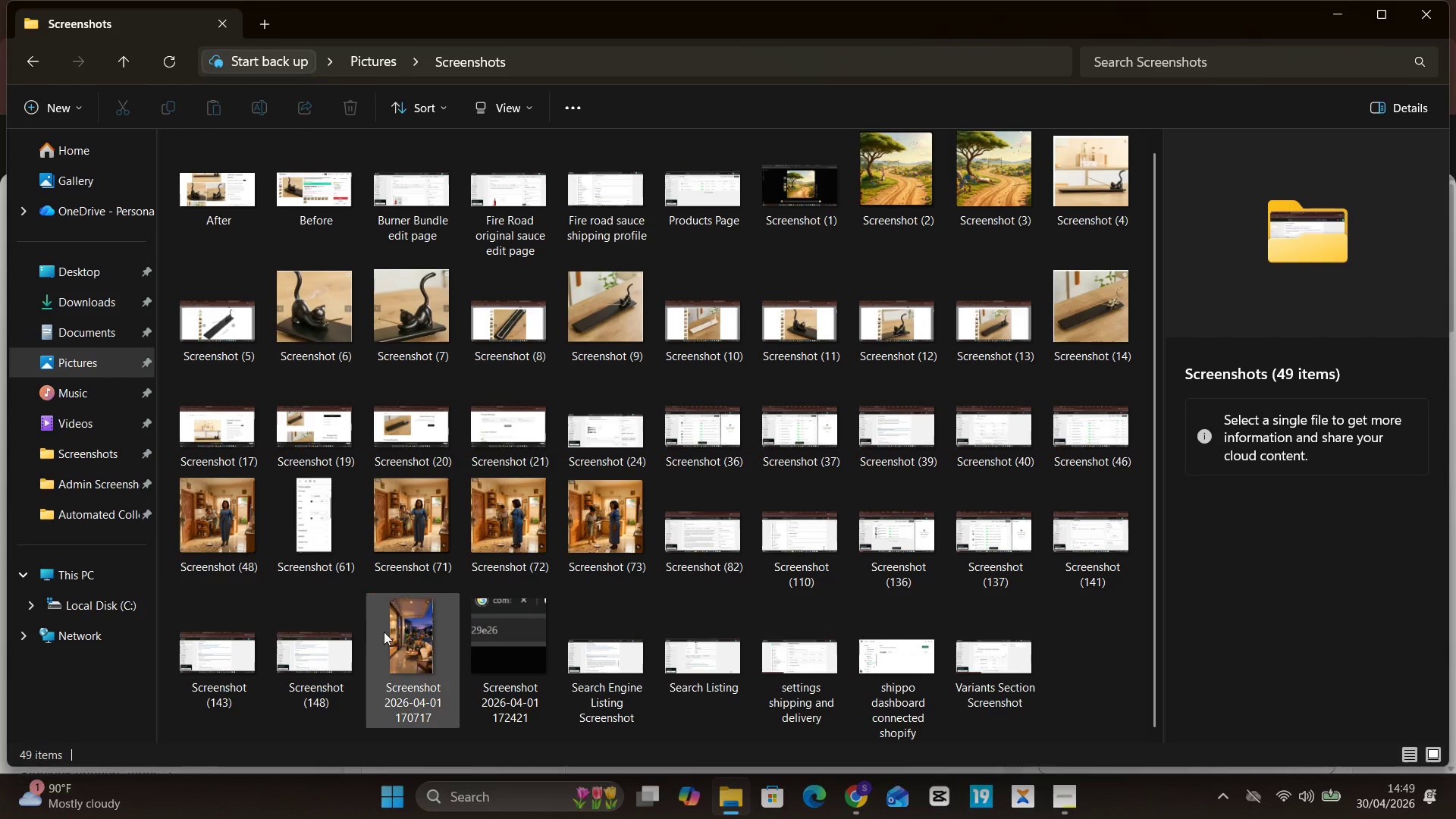 
left_click([329, 646])
 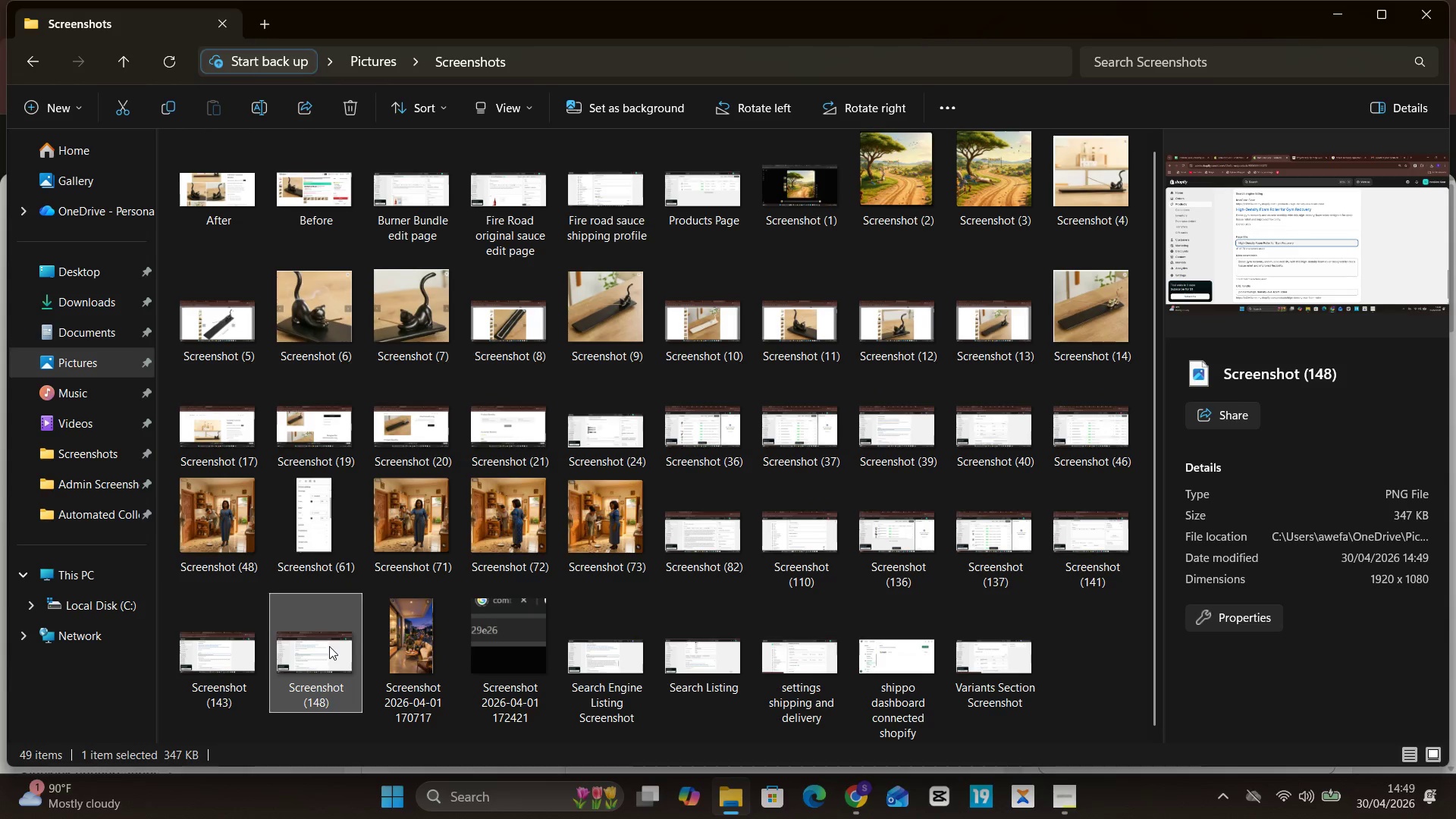 
right_click([329, 646])
 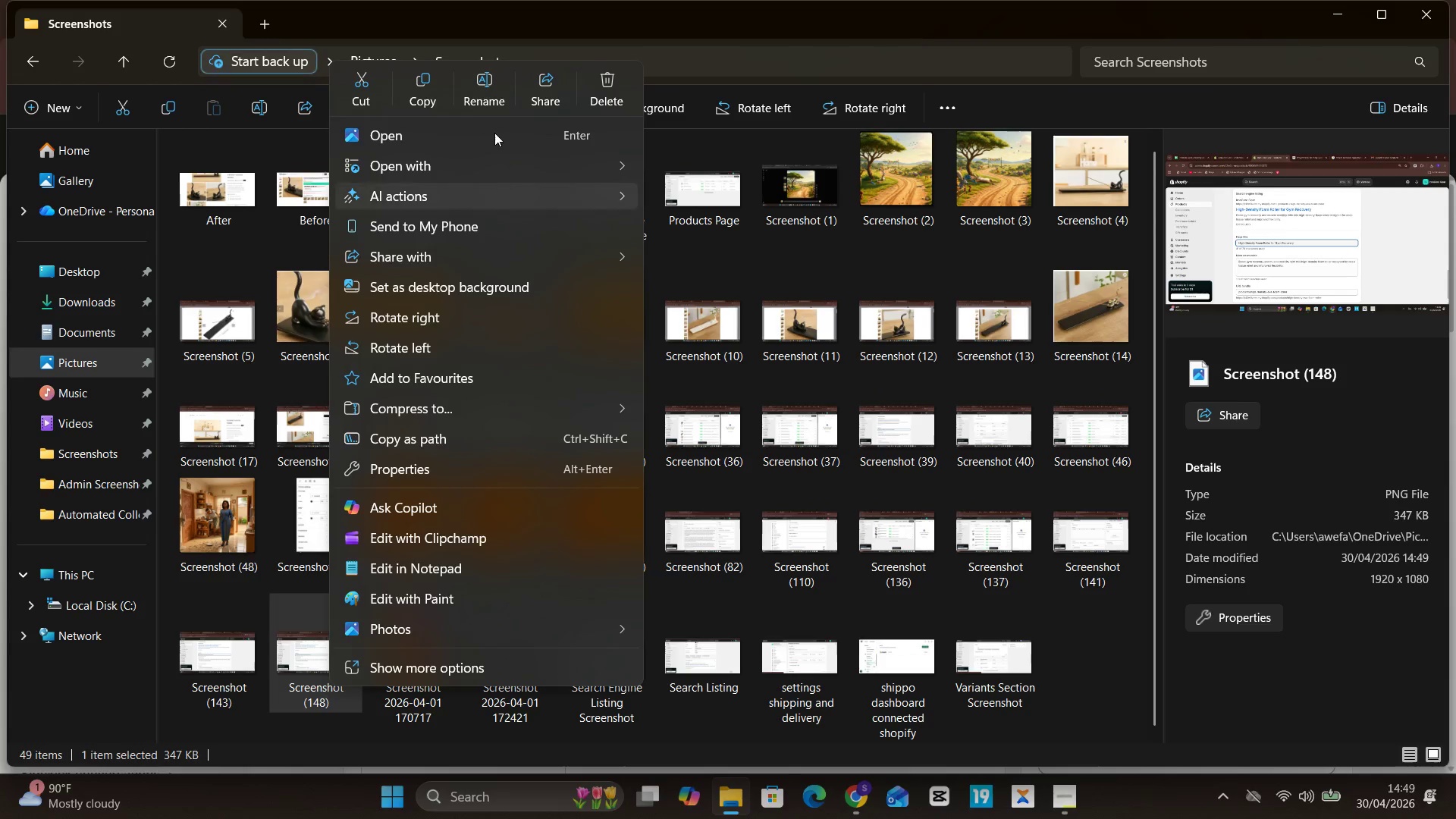 
left_click([487, 74])
 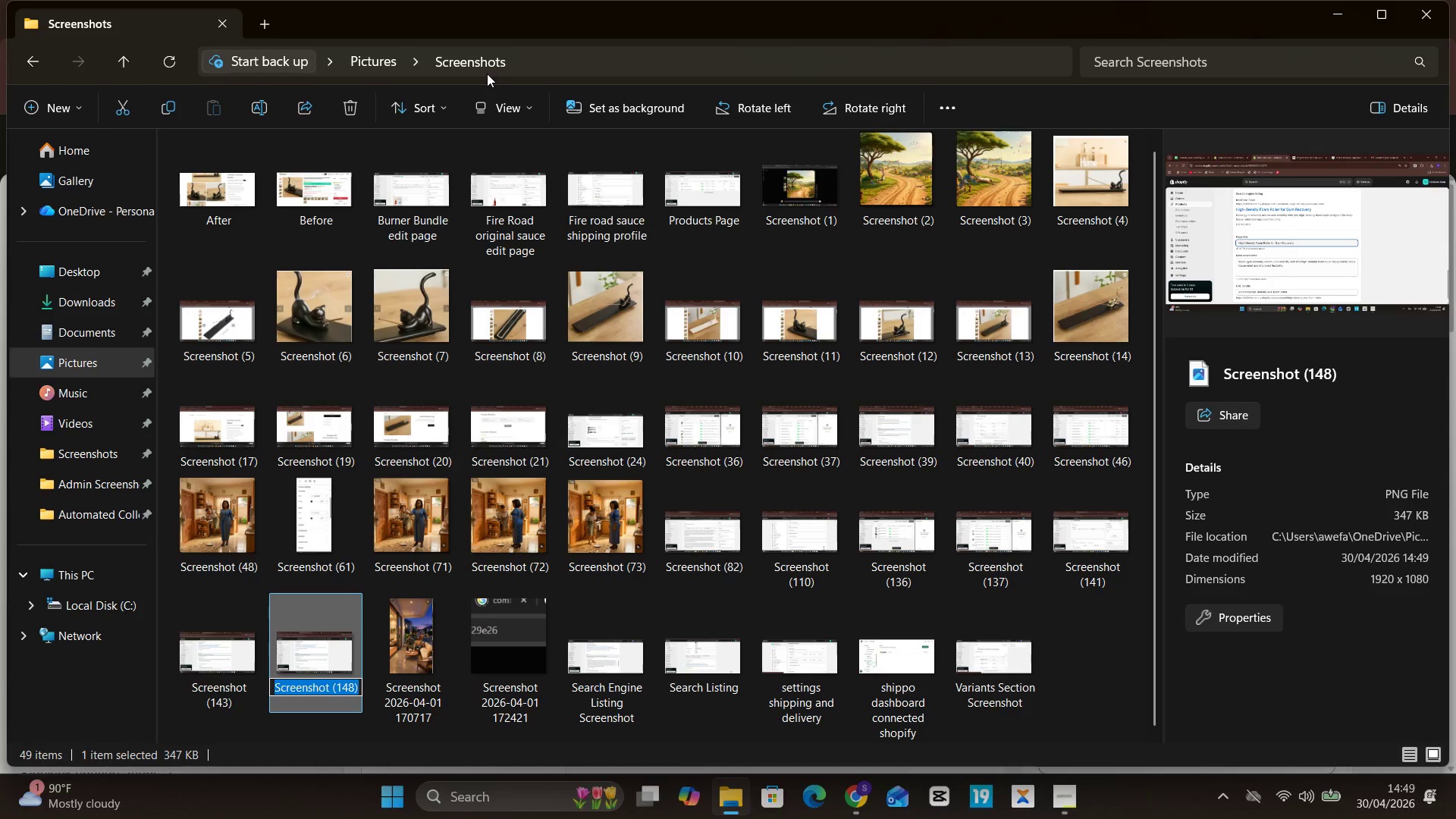 
key(ArrowRight)
 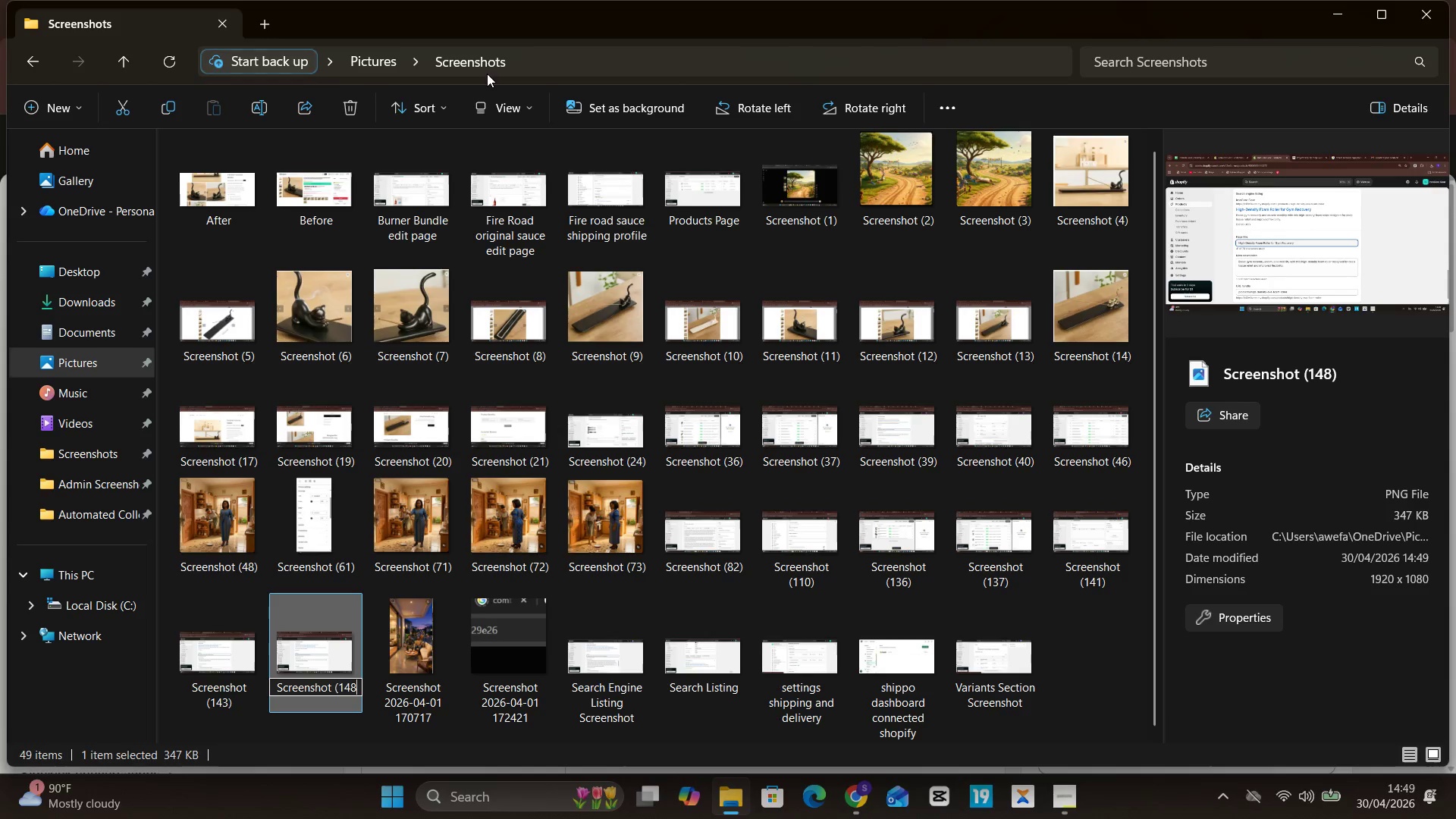 
key(Unknown)
 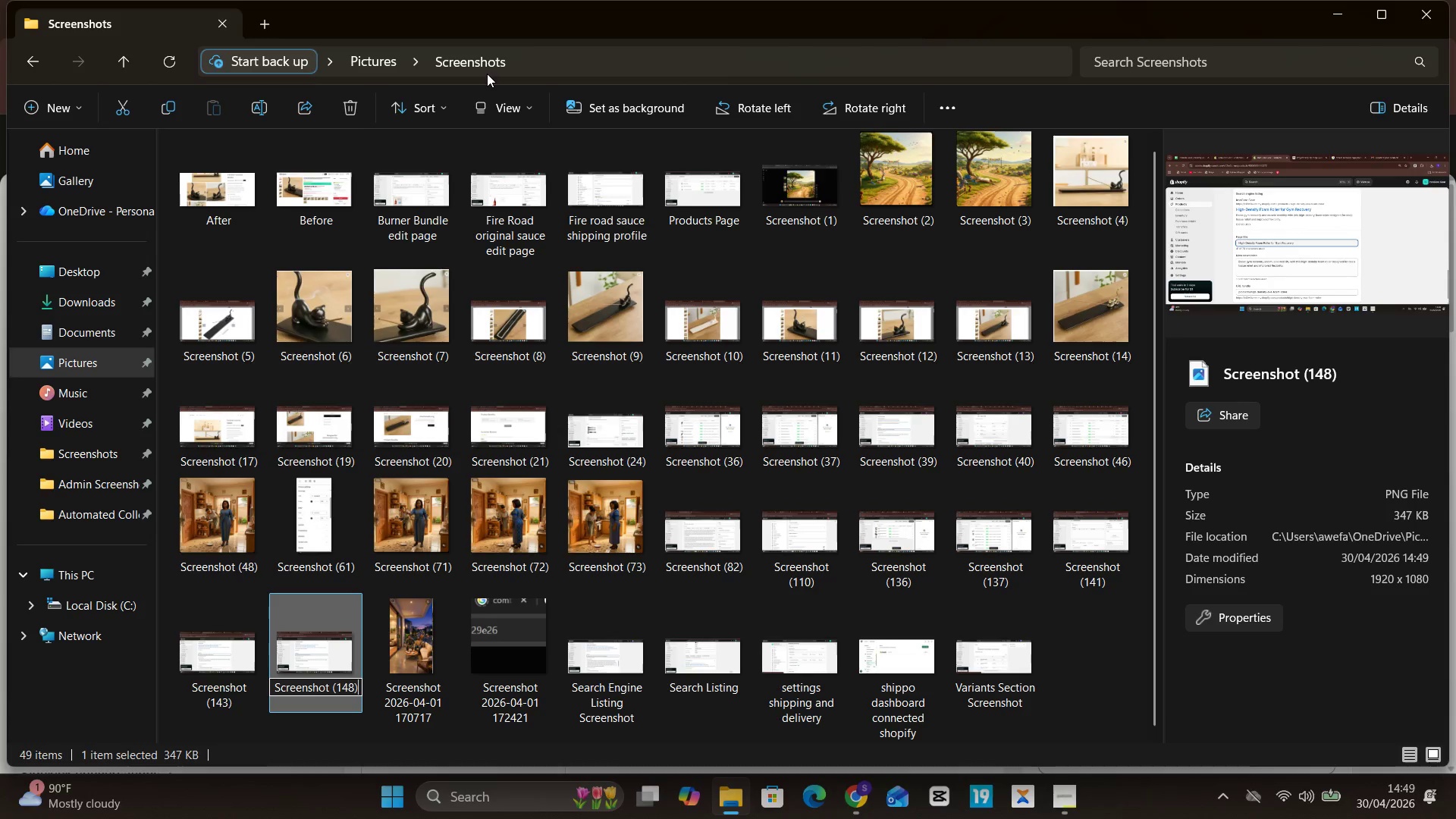 
hold_key(key=Backspace, duration=0.62)
 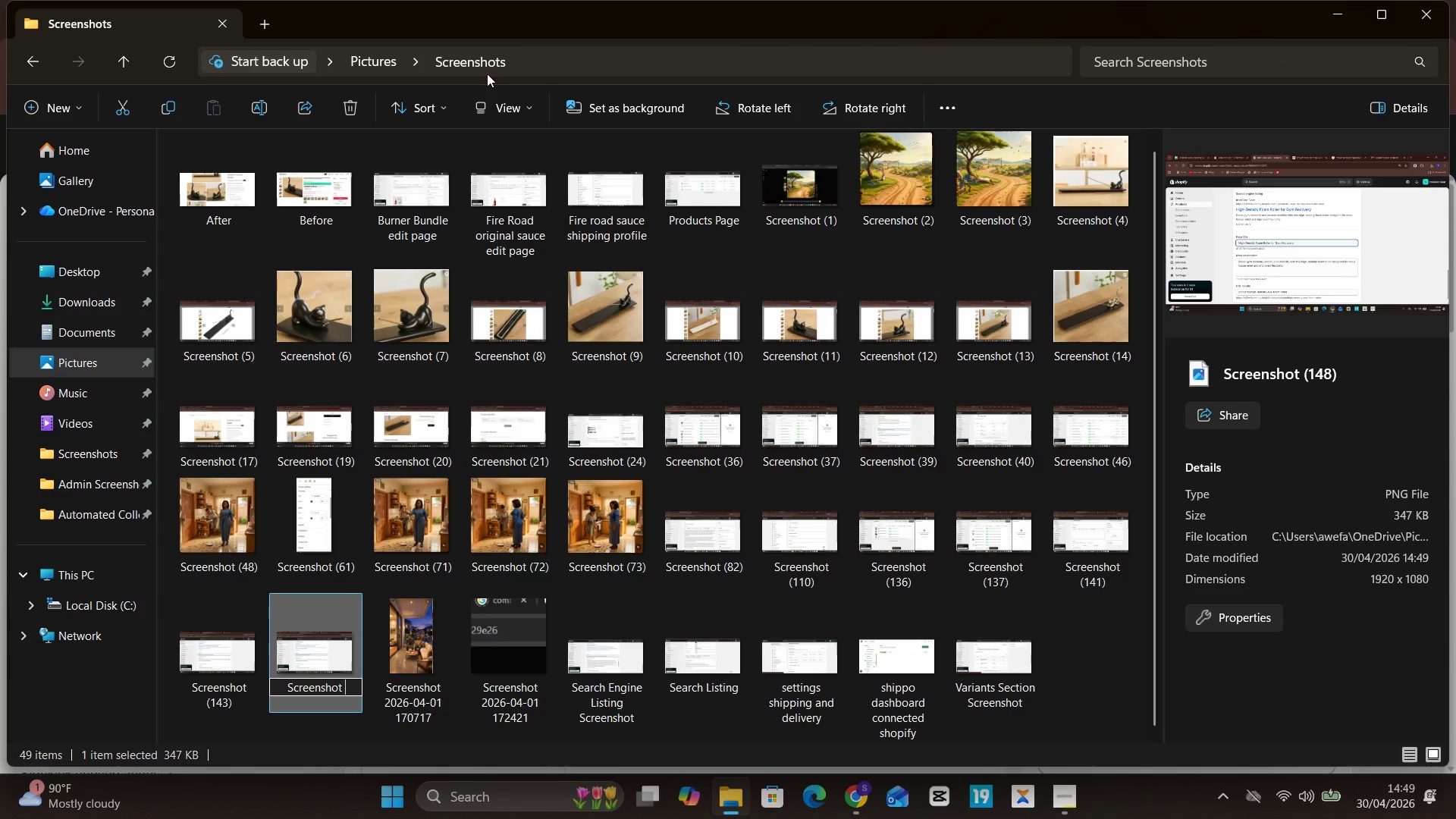 
key(Backspace)
 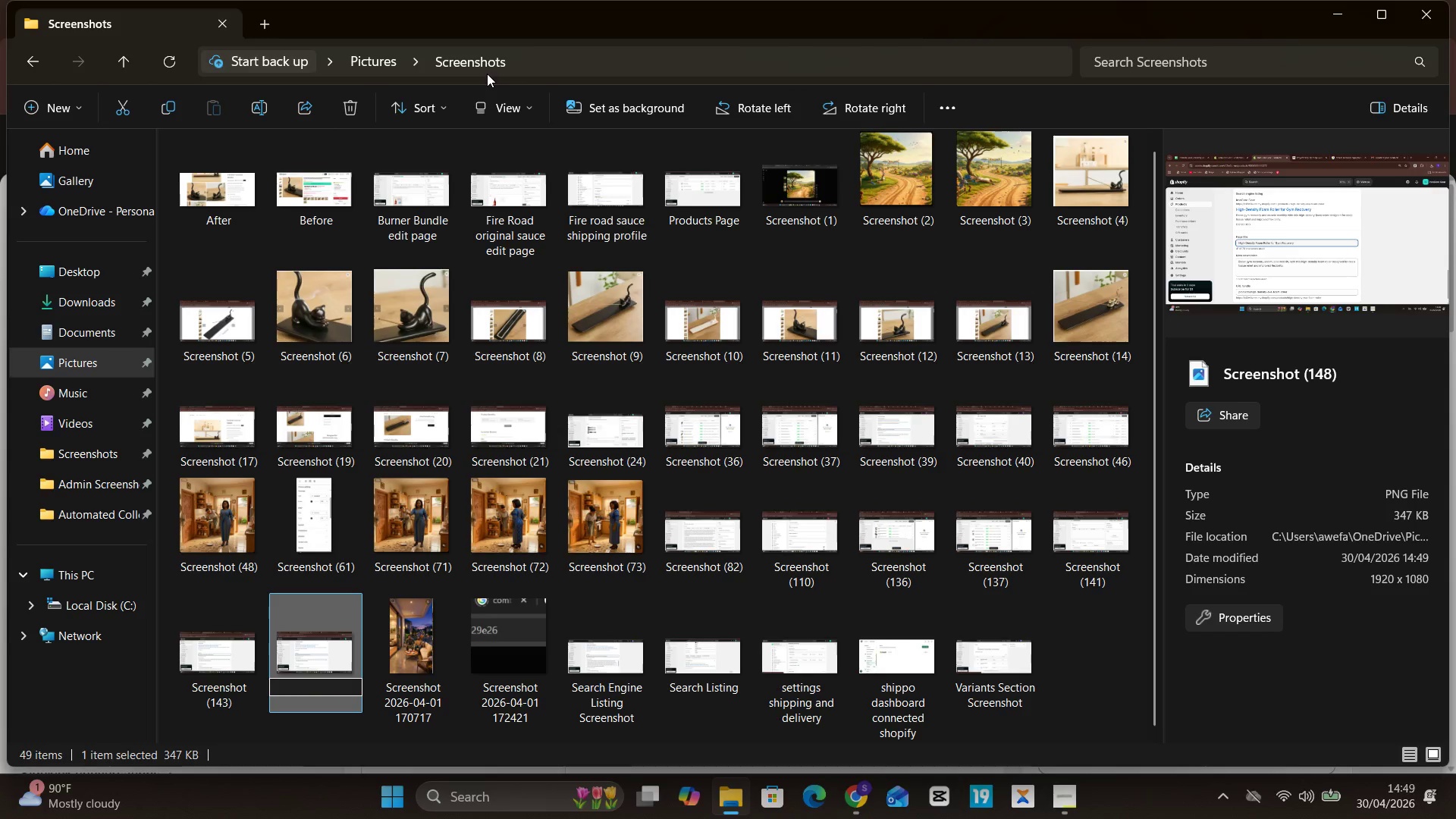 
key(Backspace)
 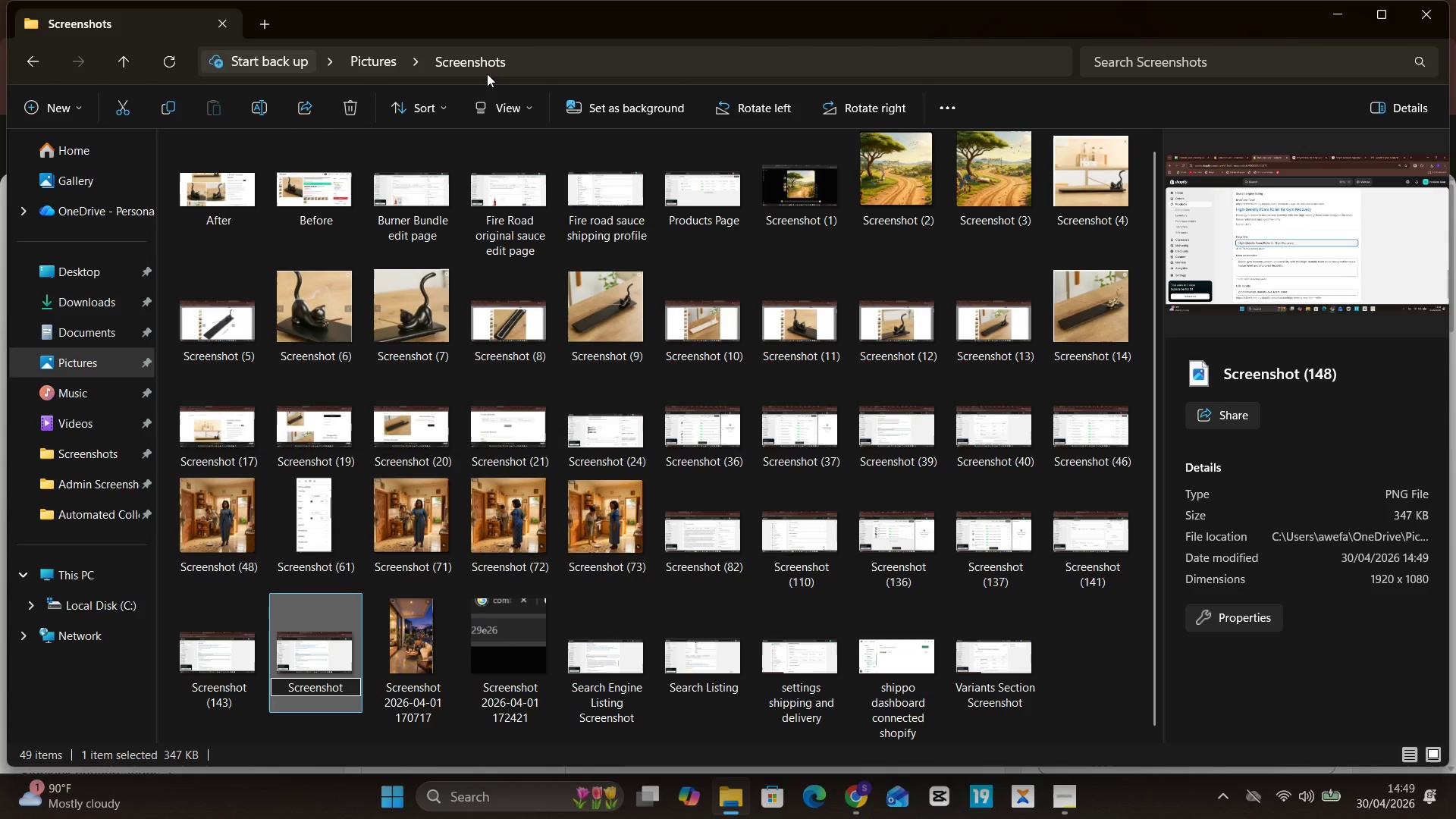 
hold_key(key=Unknown, duration=1.11)
 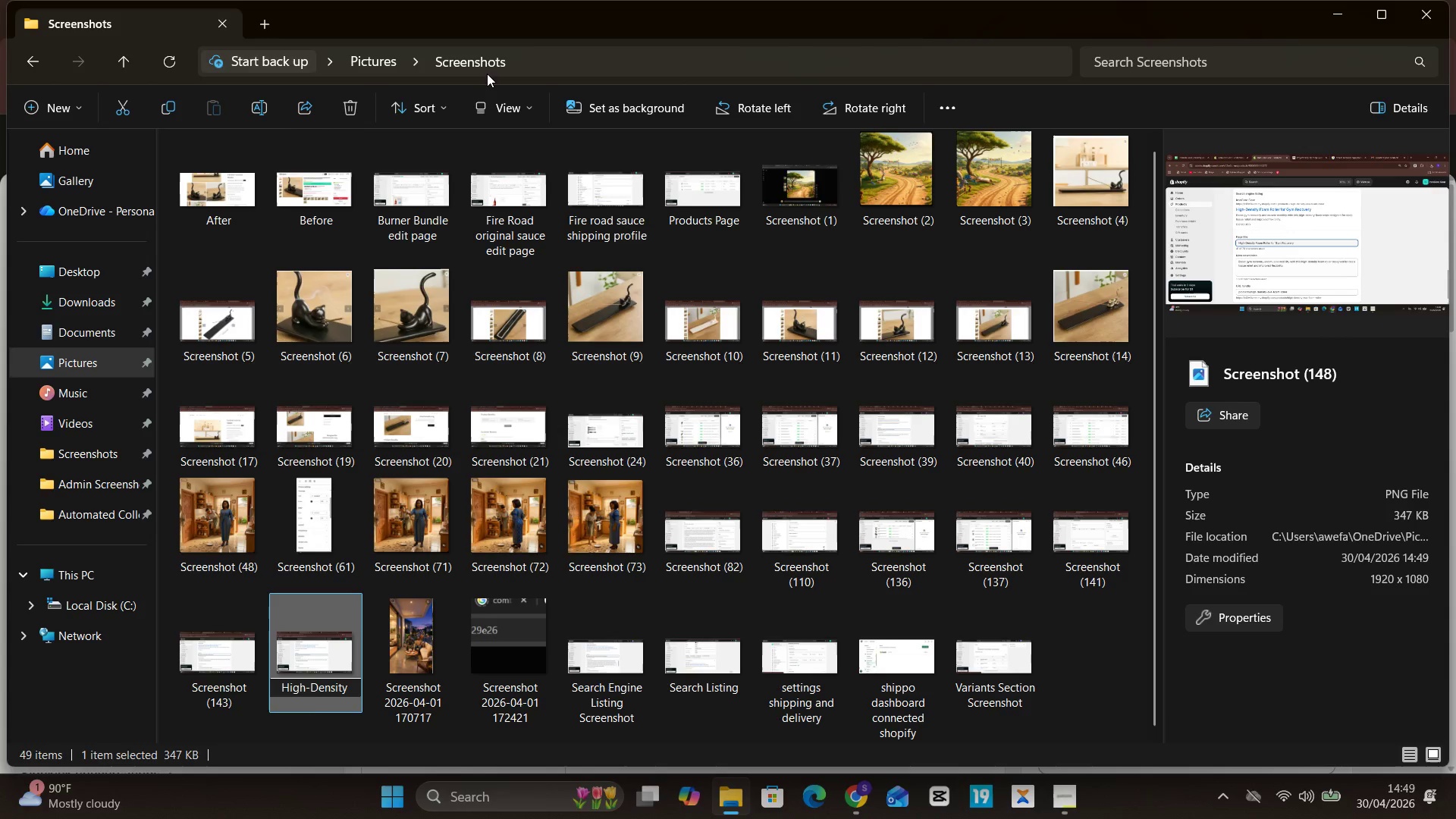 
hold_key(key=ArrowLeft, duration=1.06)
 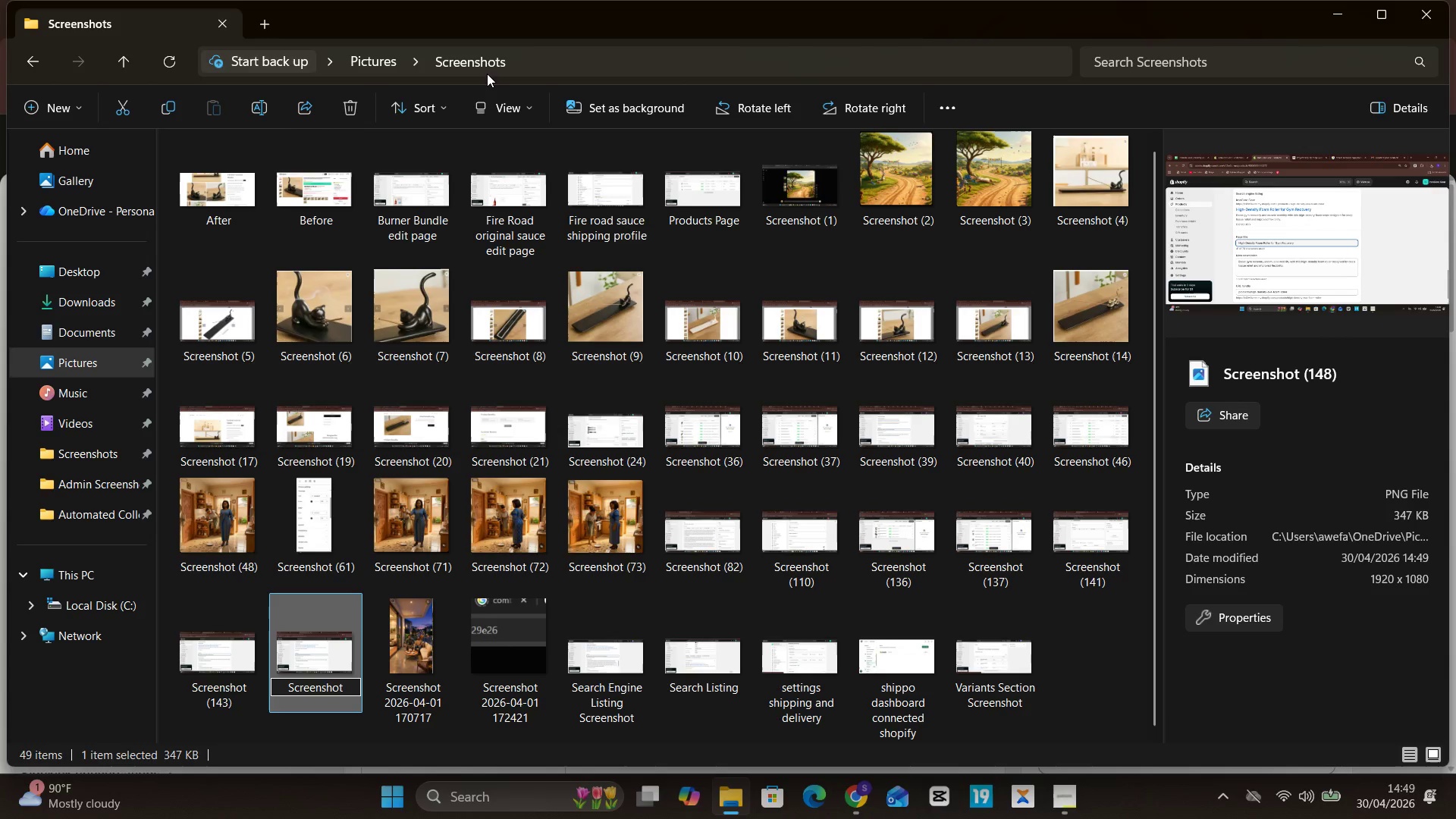 
key(Control+V)
 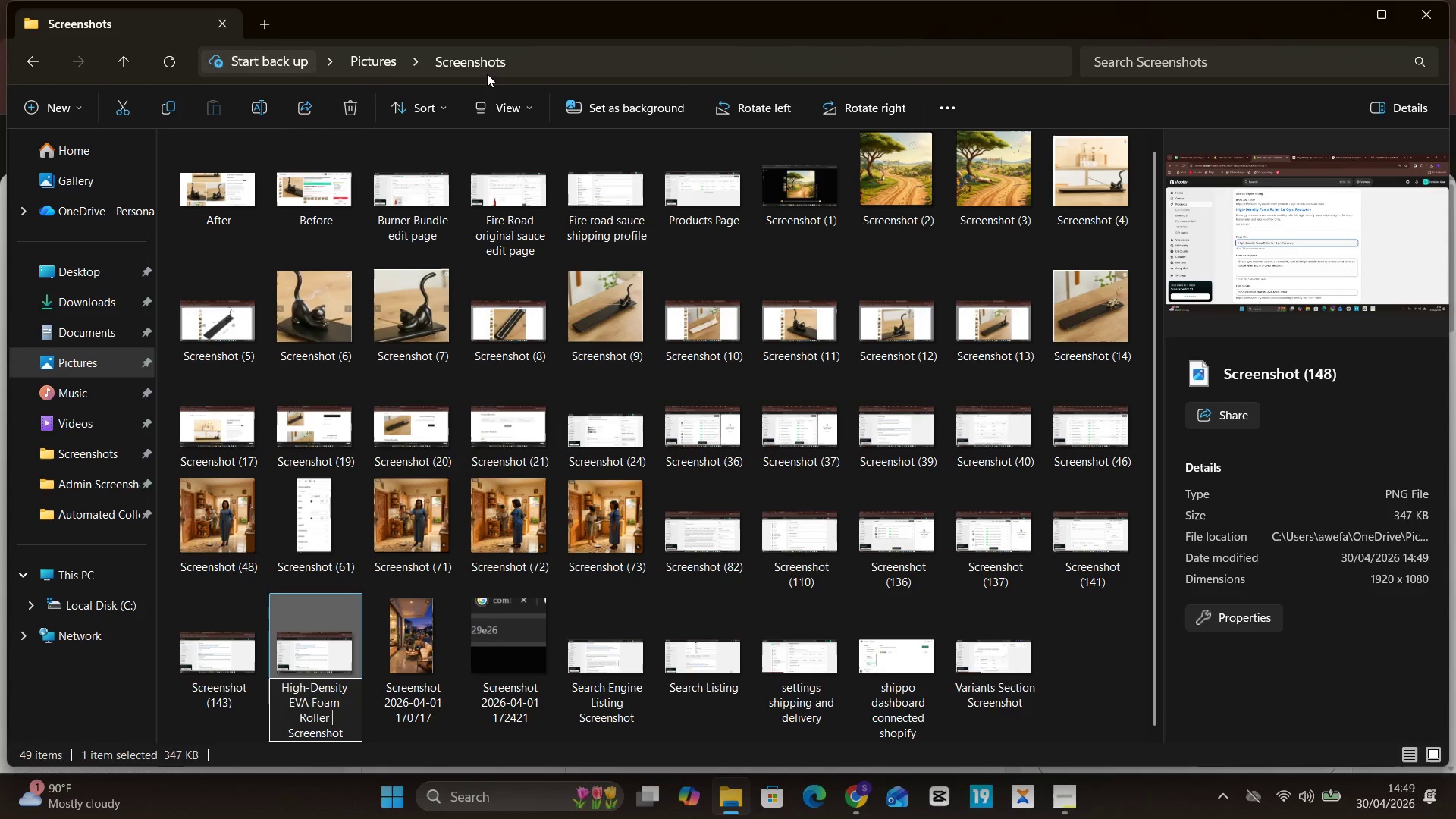 
key(Space)
 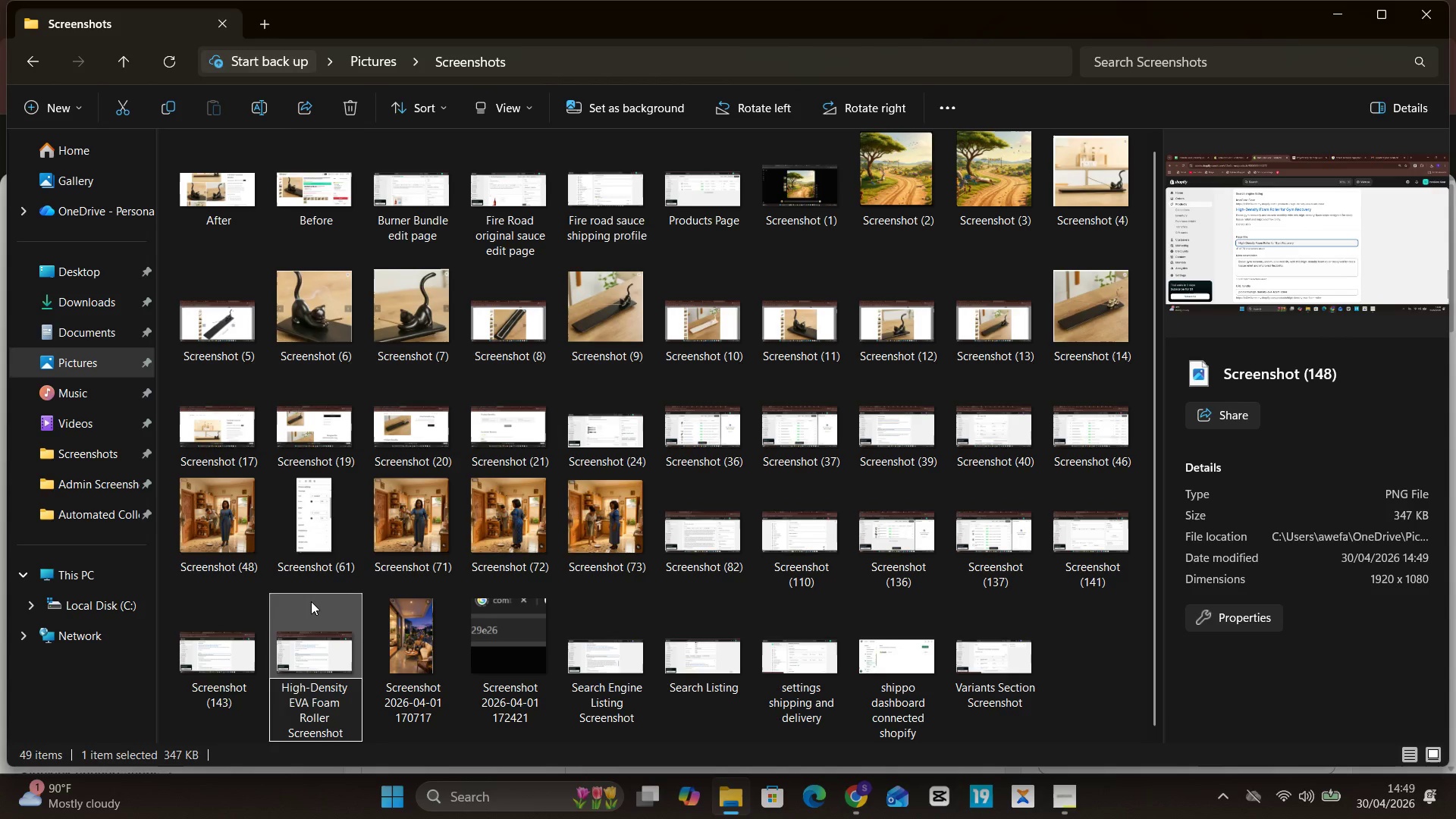 
double_click([311, 601])
 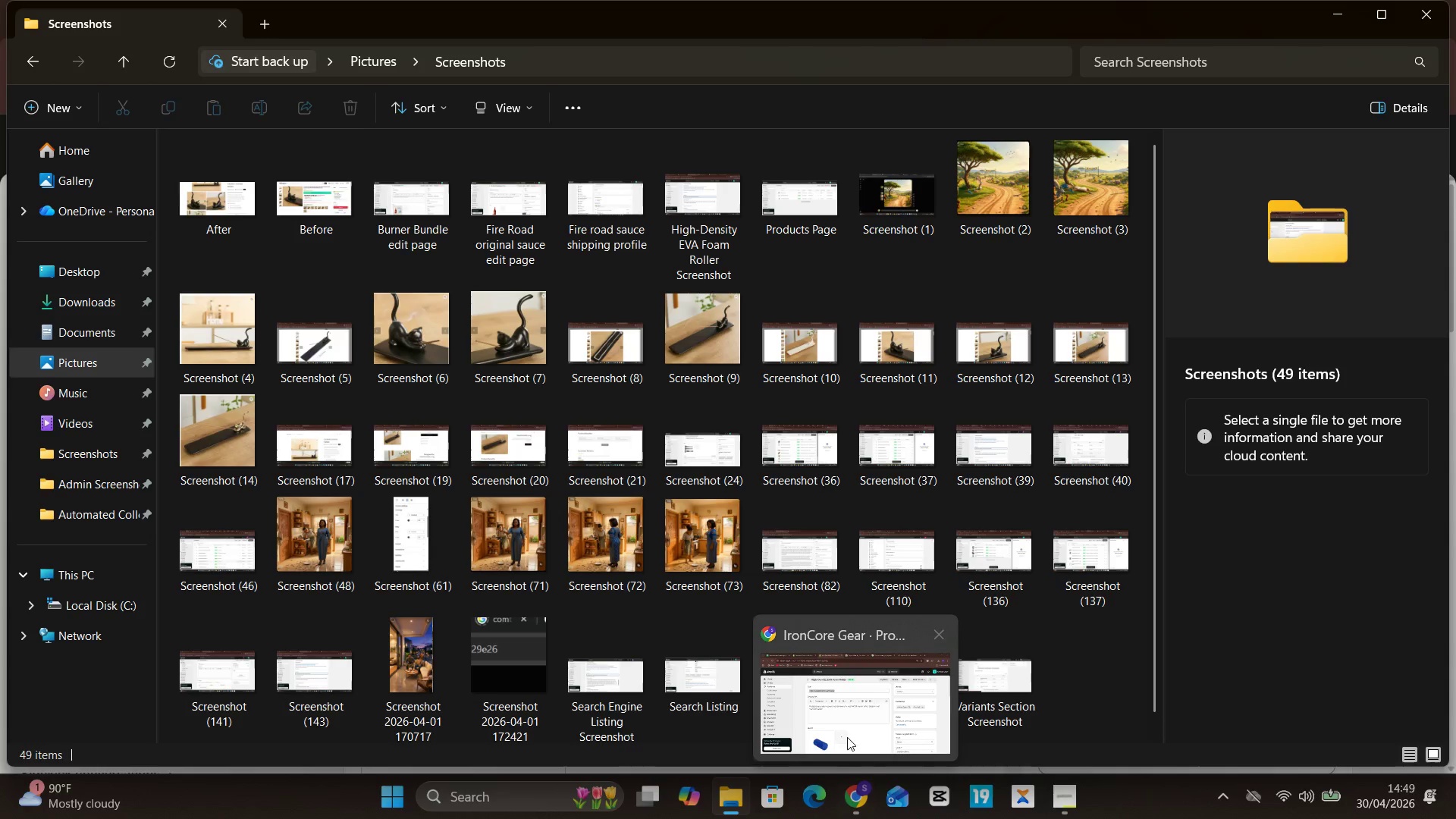 
wait(17.31)
 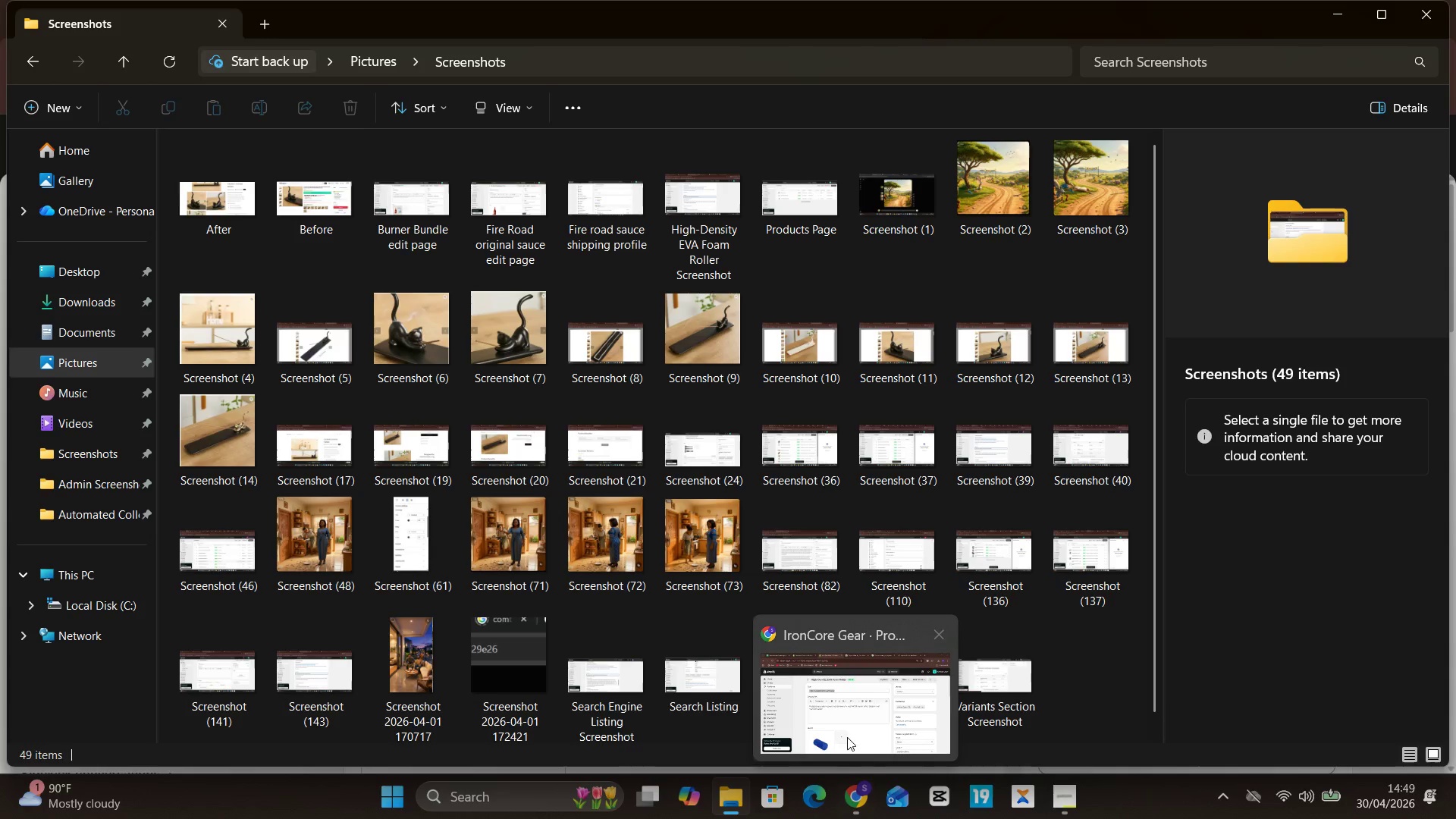 
double_click([689, 228])
 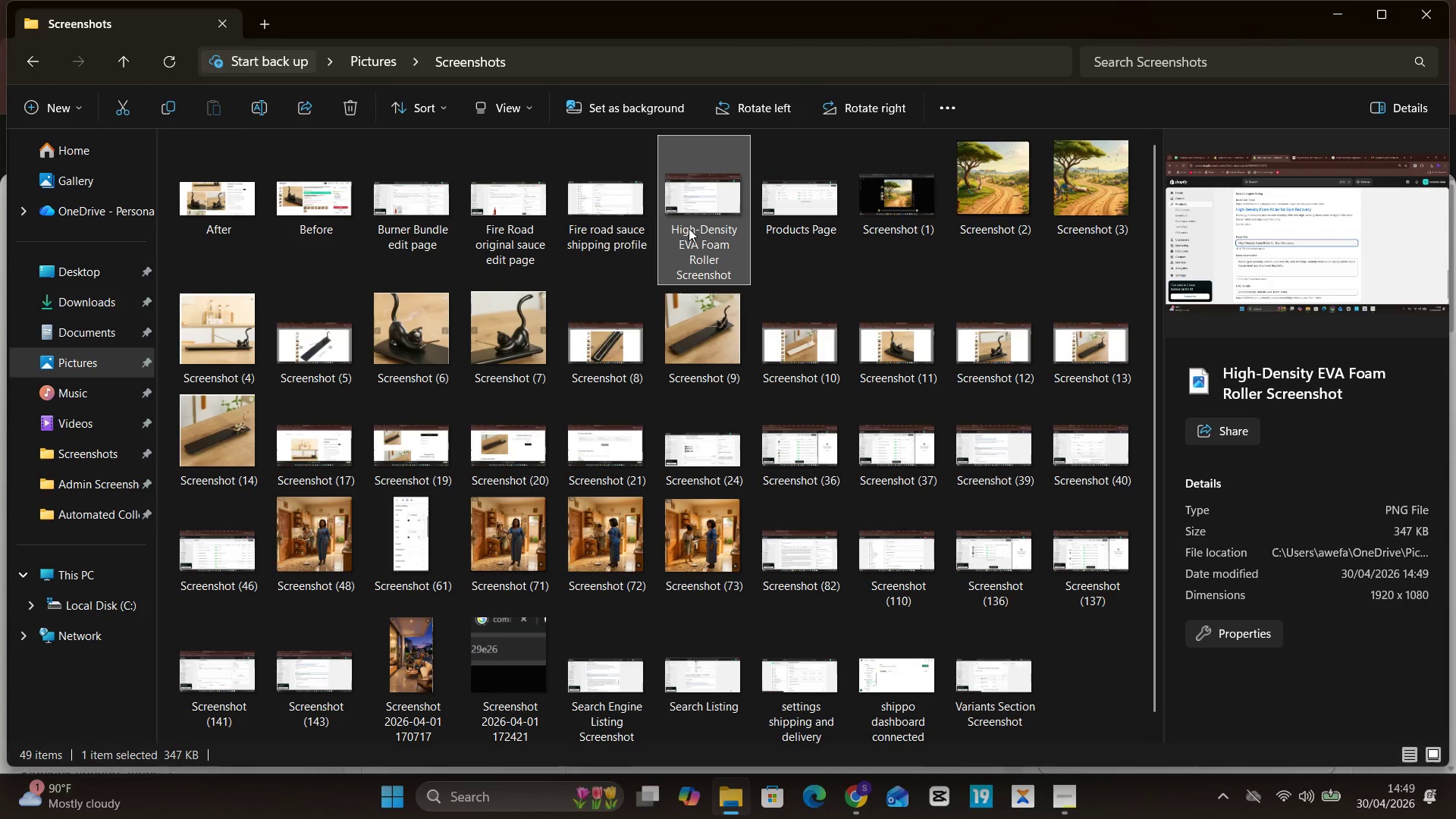 
triple_click([689, 228])
 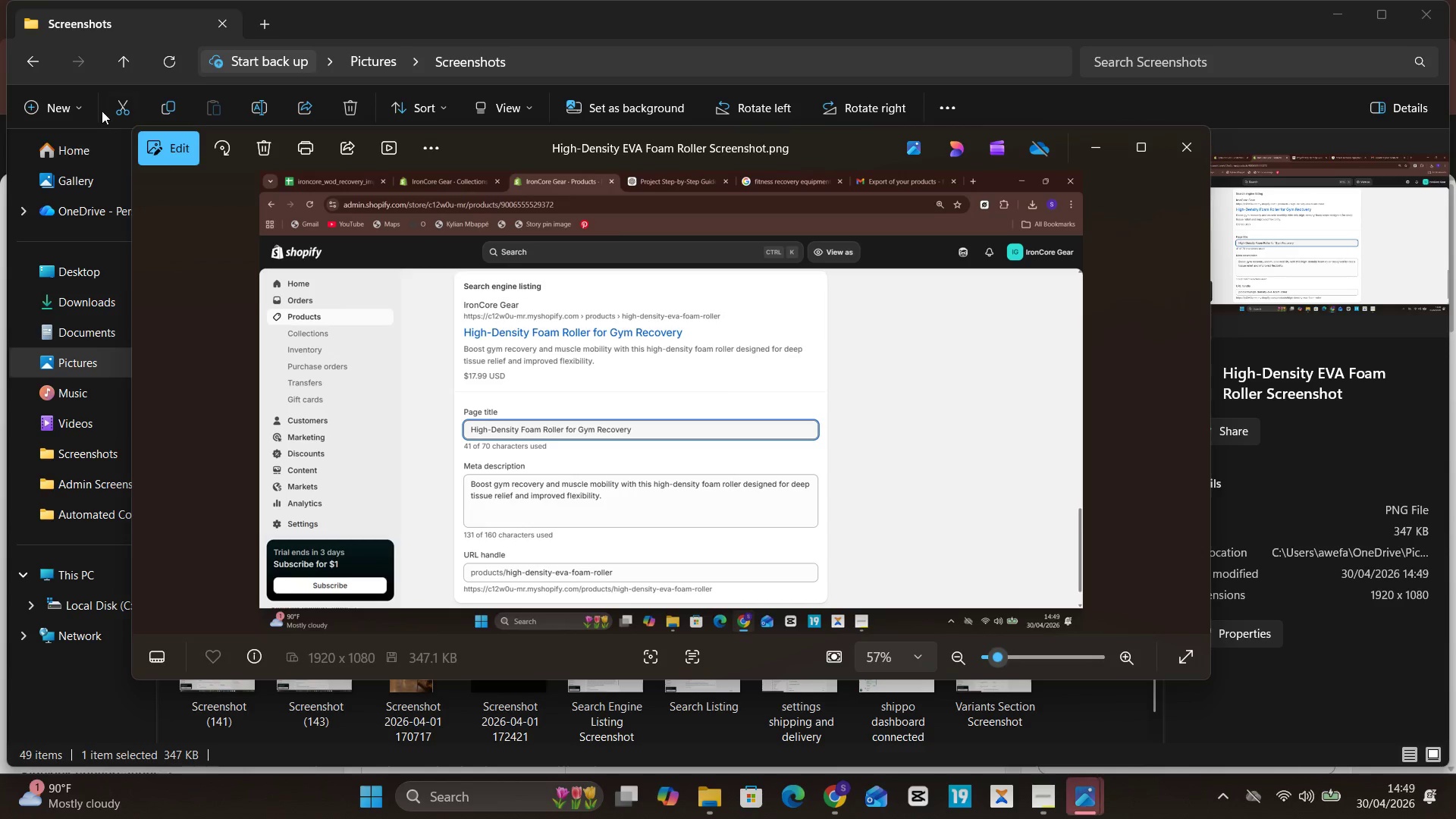 
left_click([160, 141])
 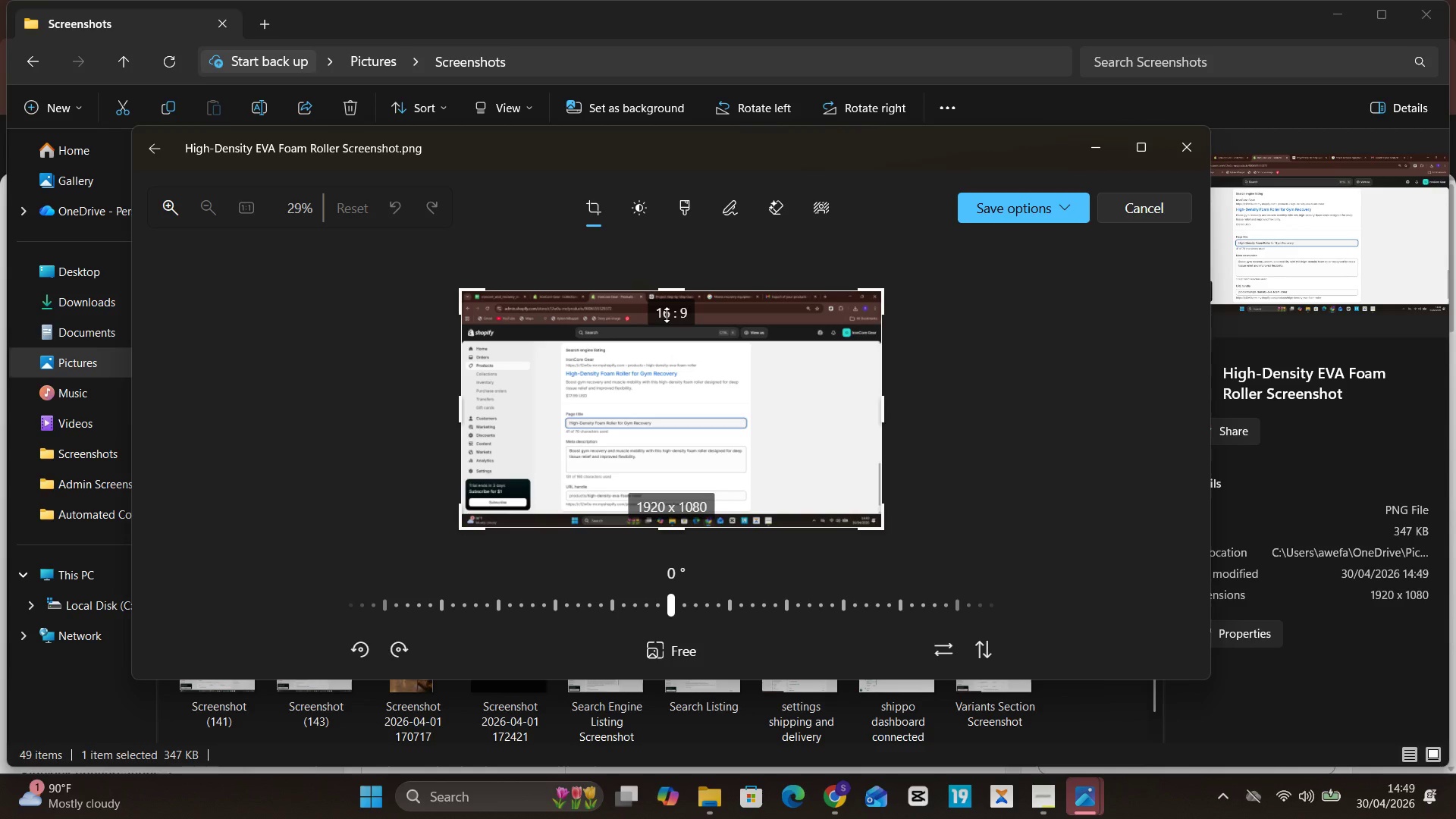 
left_click_drag(start_coordinate=[673, 303], to_coordinate=[673, 335])
 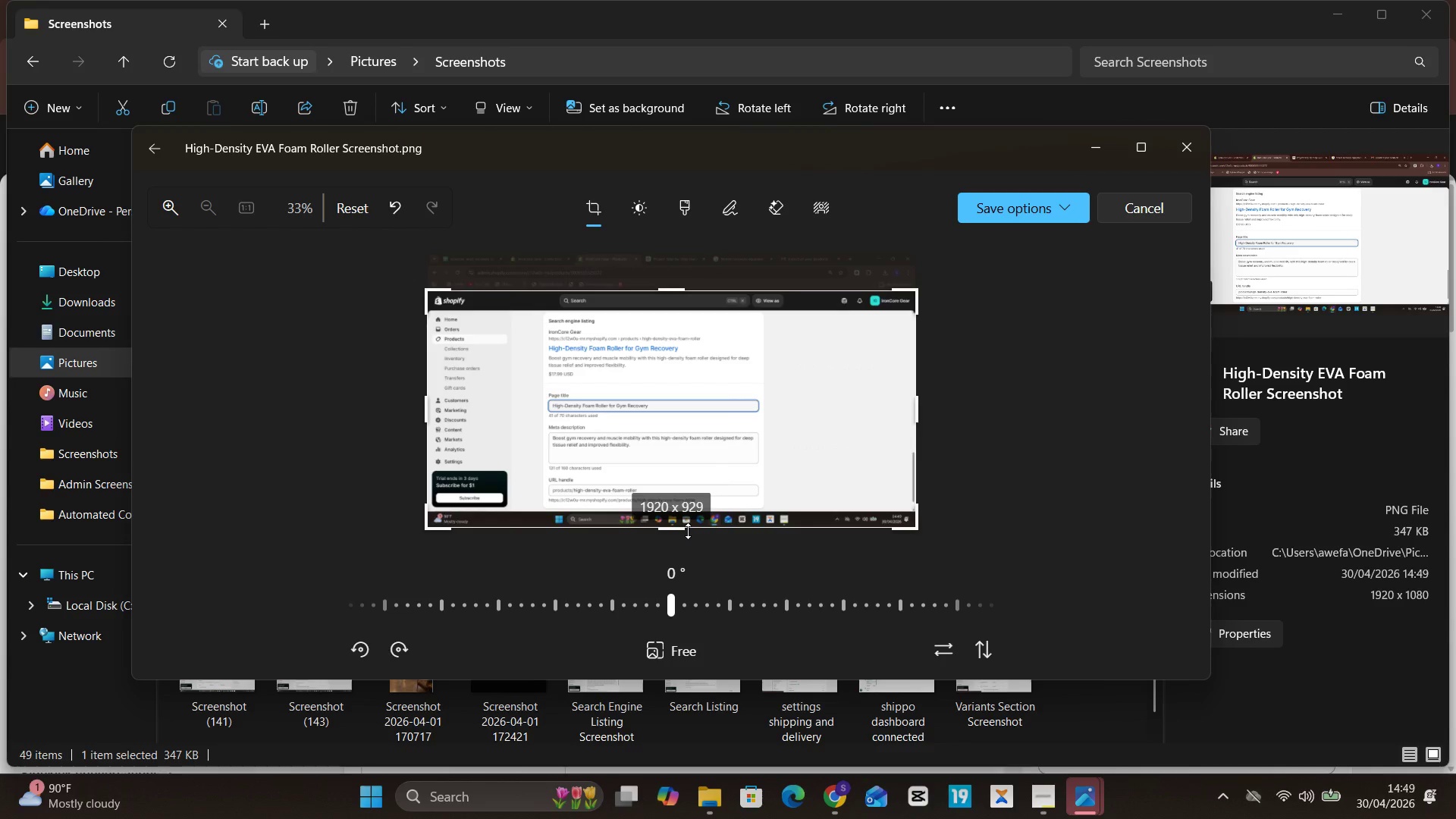 
left_click_drag(start_coordinate=[688, 530], to_coordinate=[701, 516])
 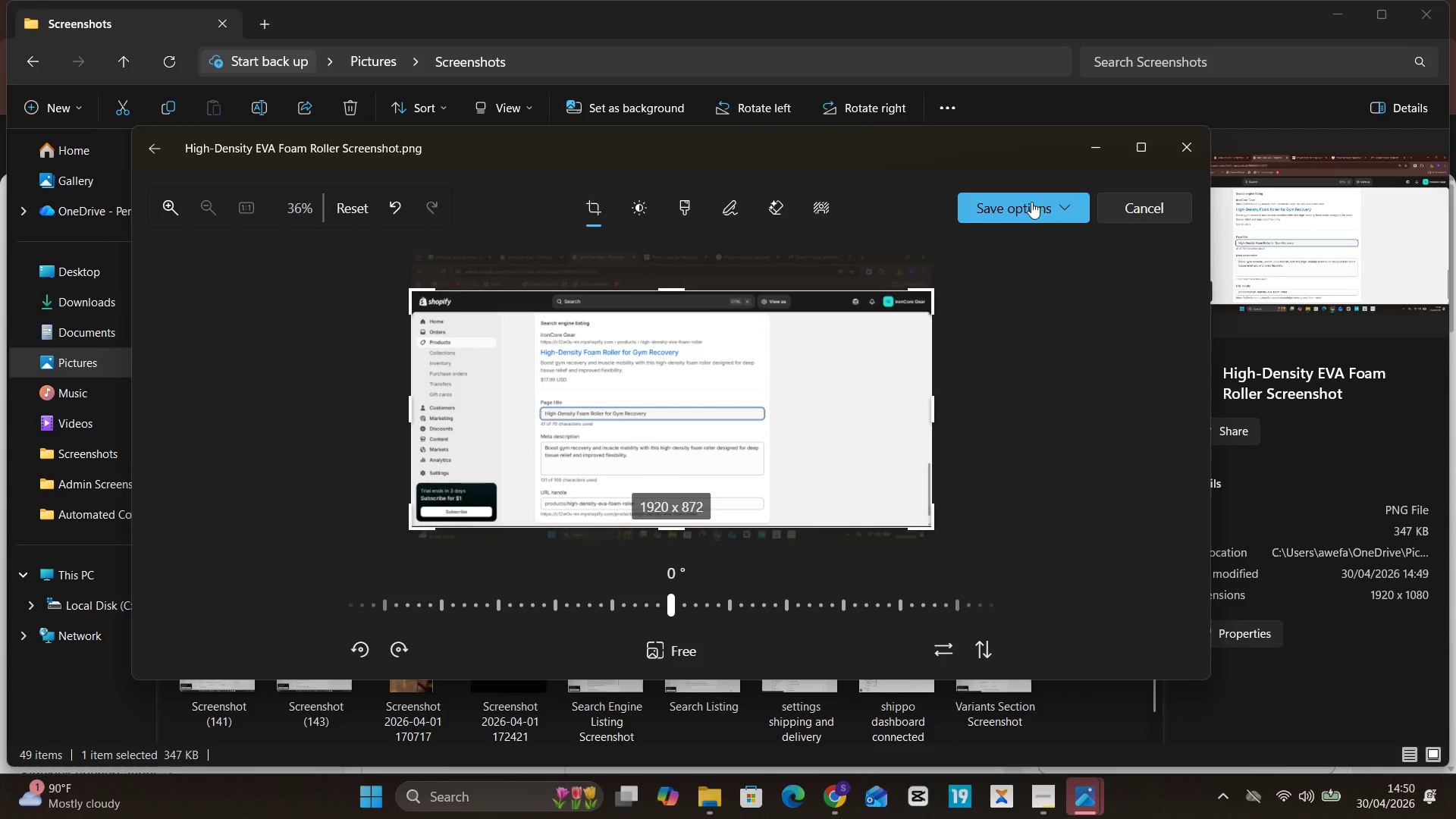 
left_click([1031, 202])
 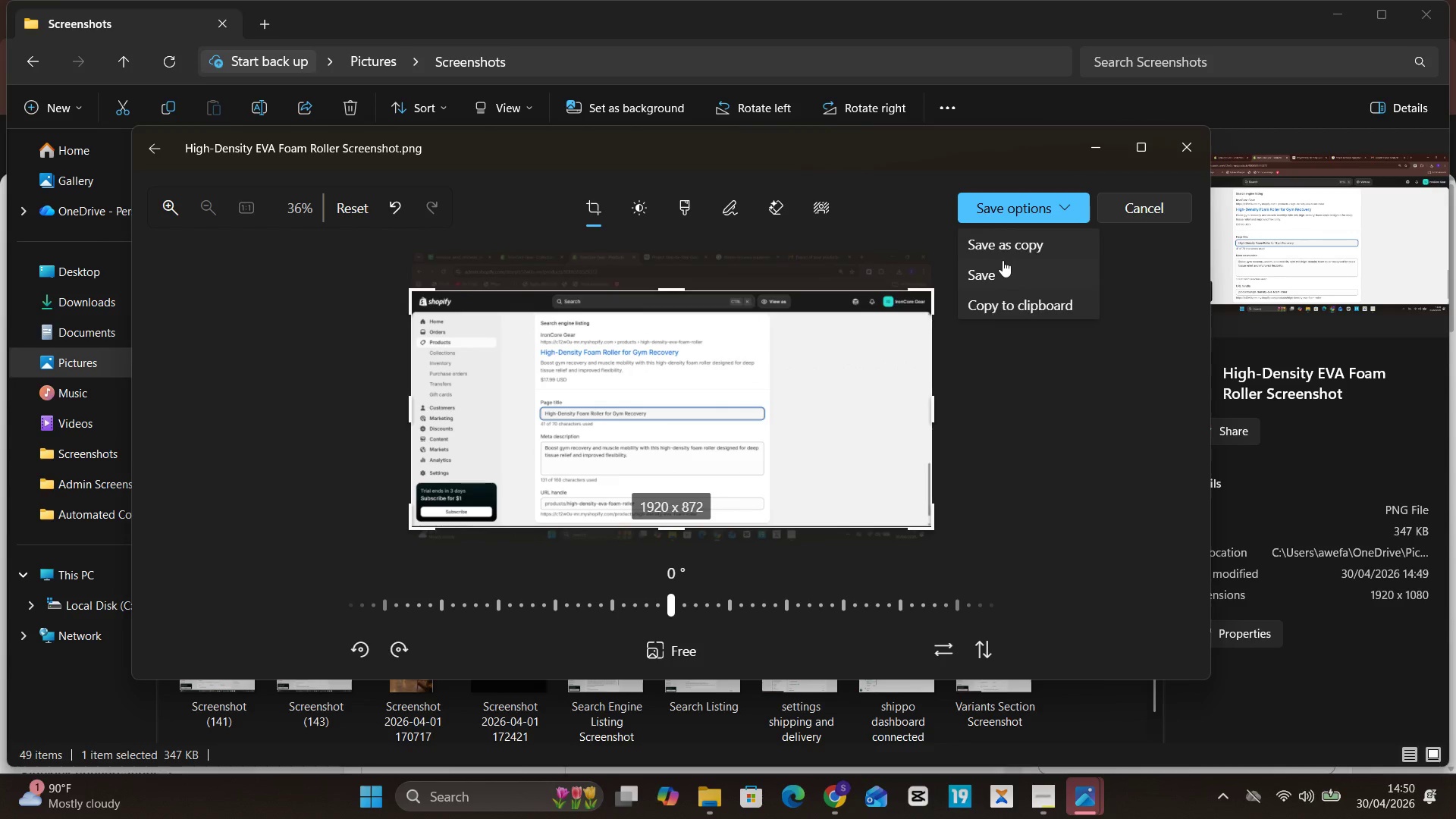 
left_click([1003, 270])
 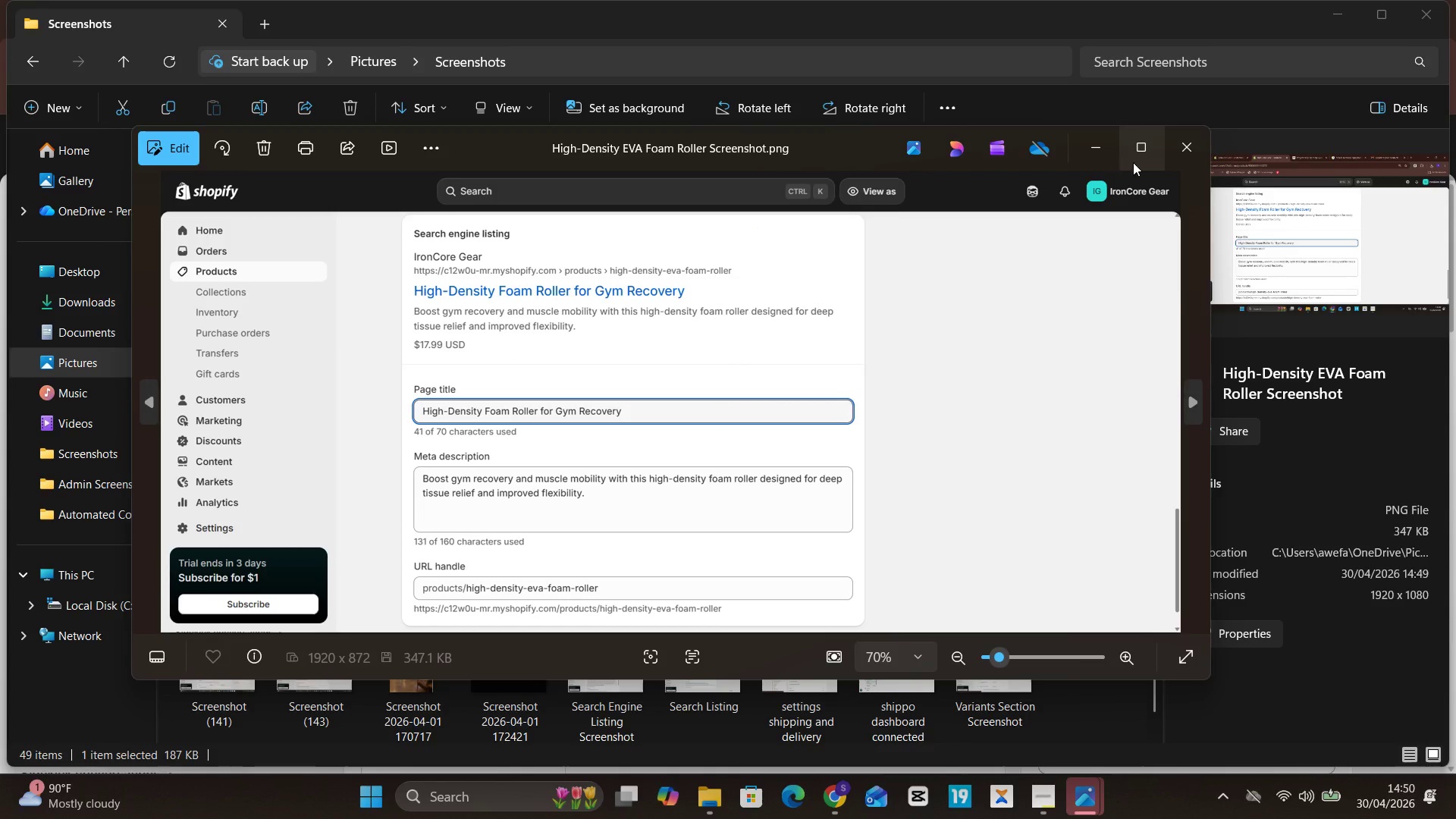 
left_click([1186, 162])
 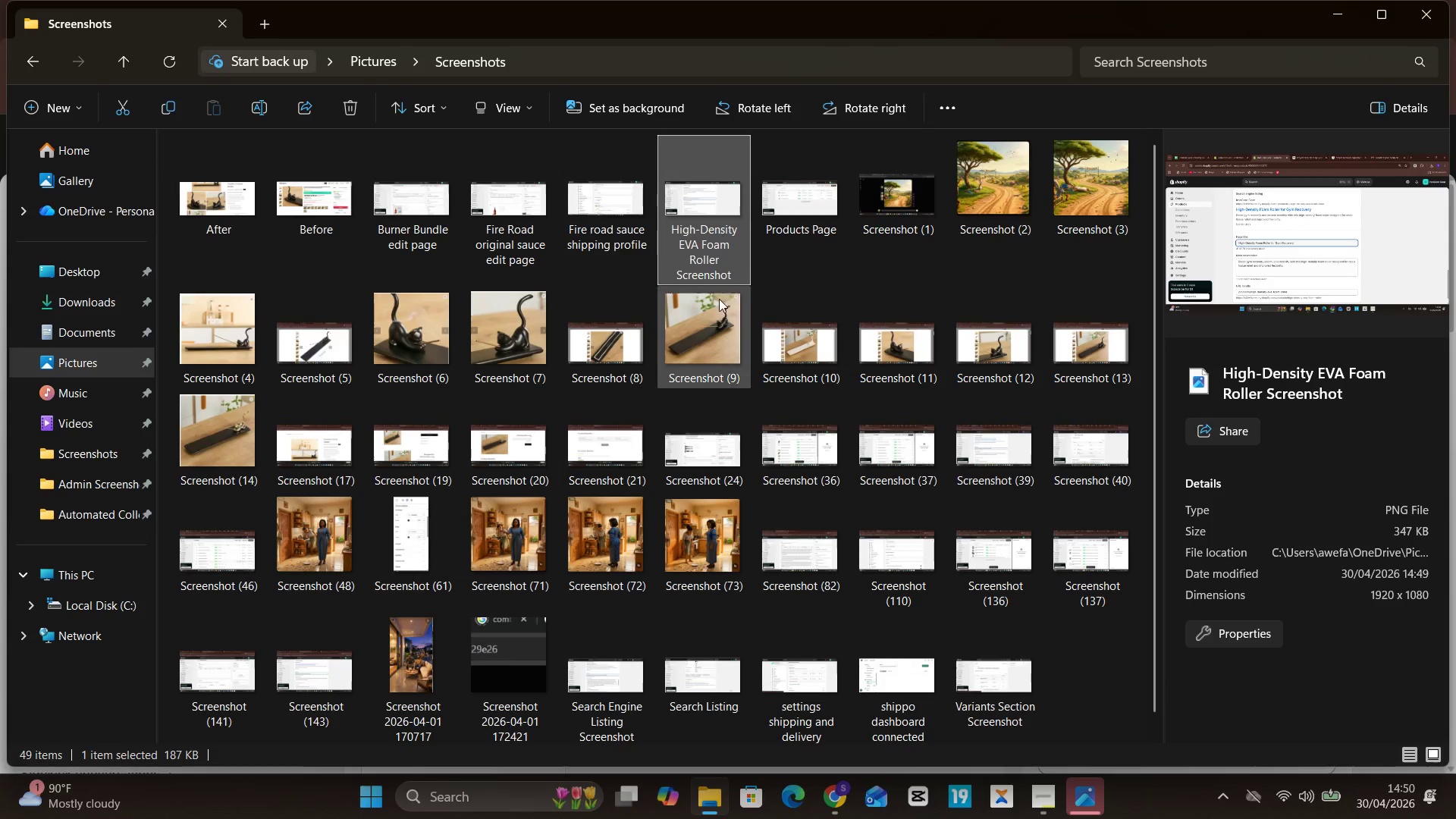 
key(Control+X)
 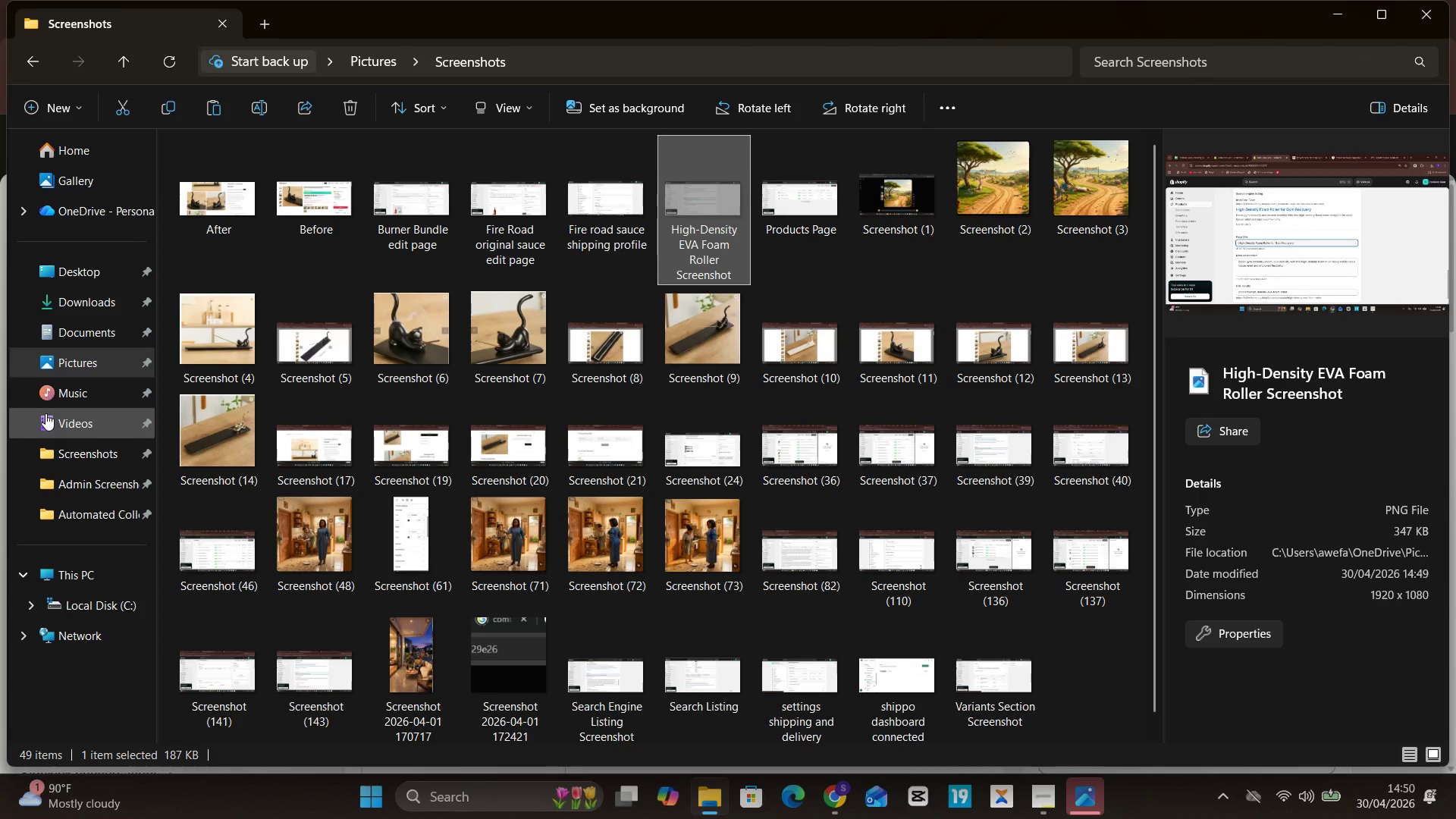 
left_click([67, 393])
 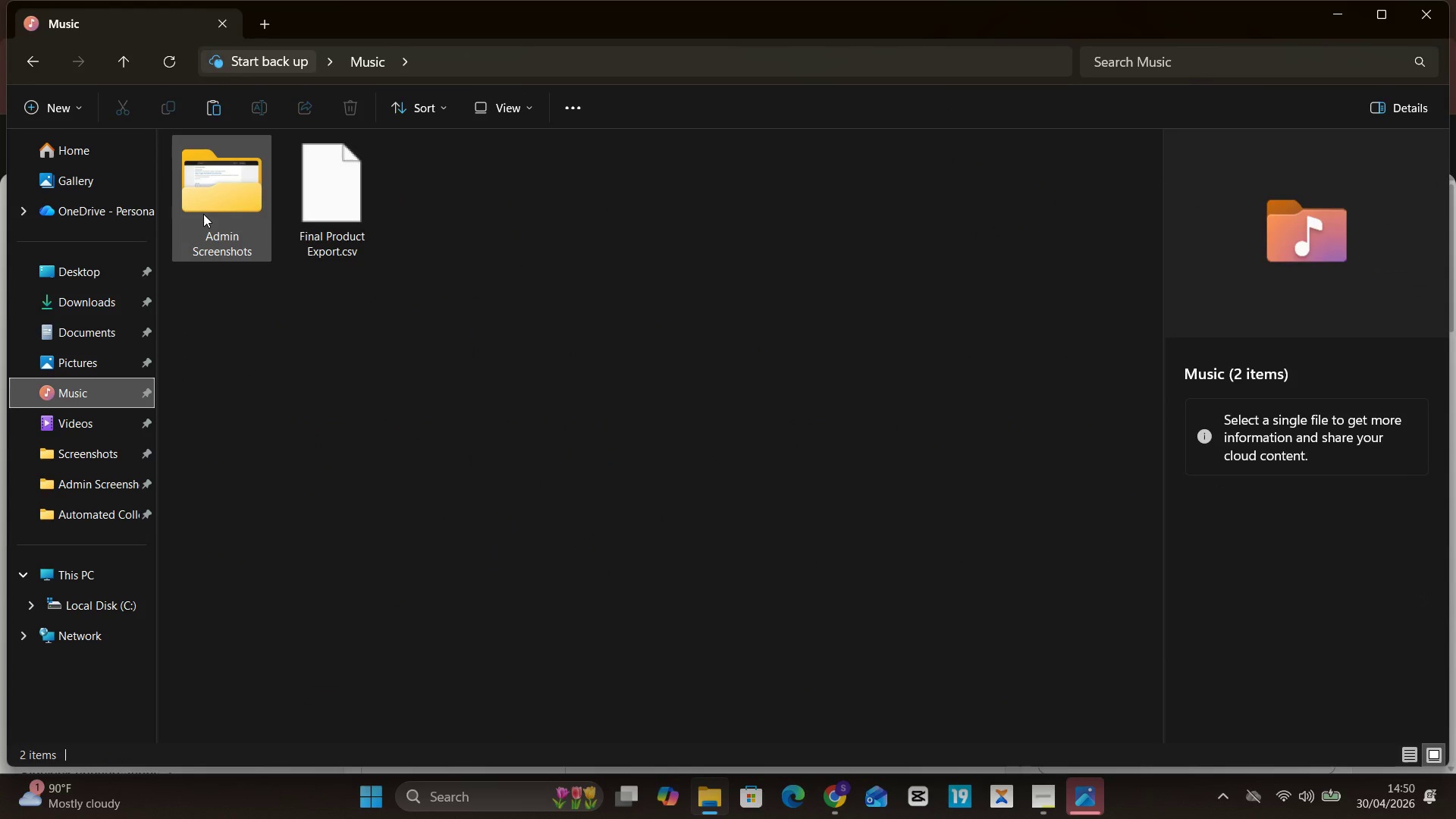 
left_click([203, 214])
 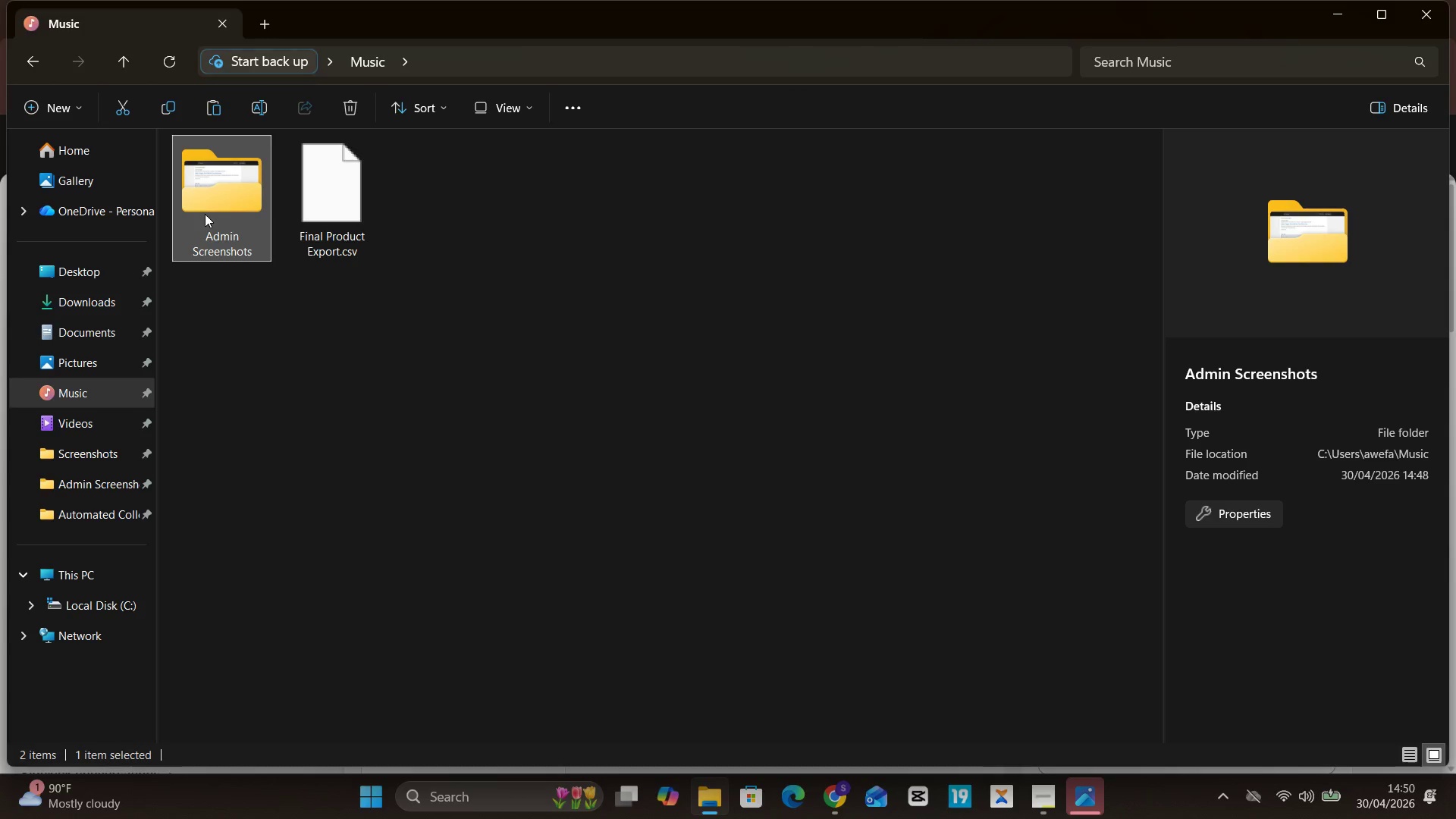 
double_click([205, 214])
 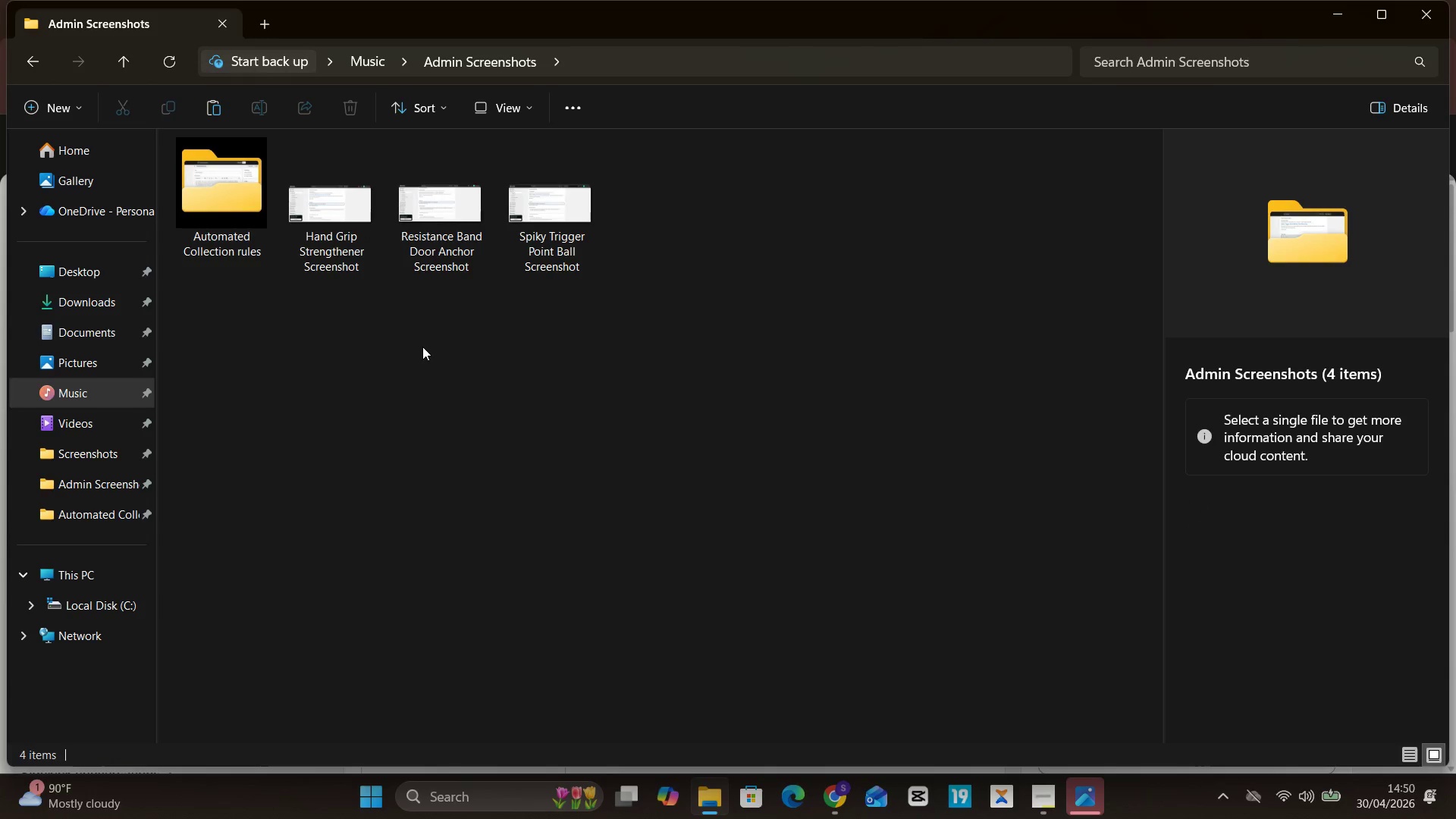 
left_click([422, 347])
 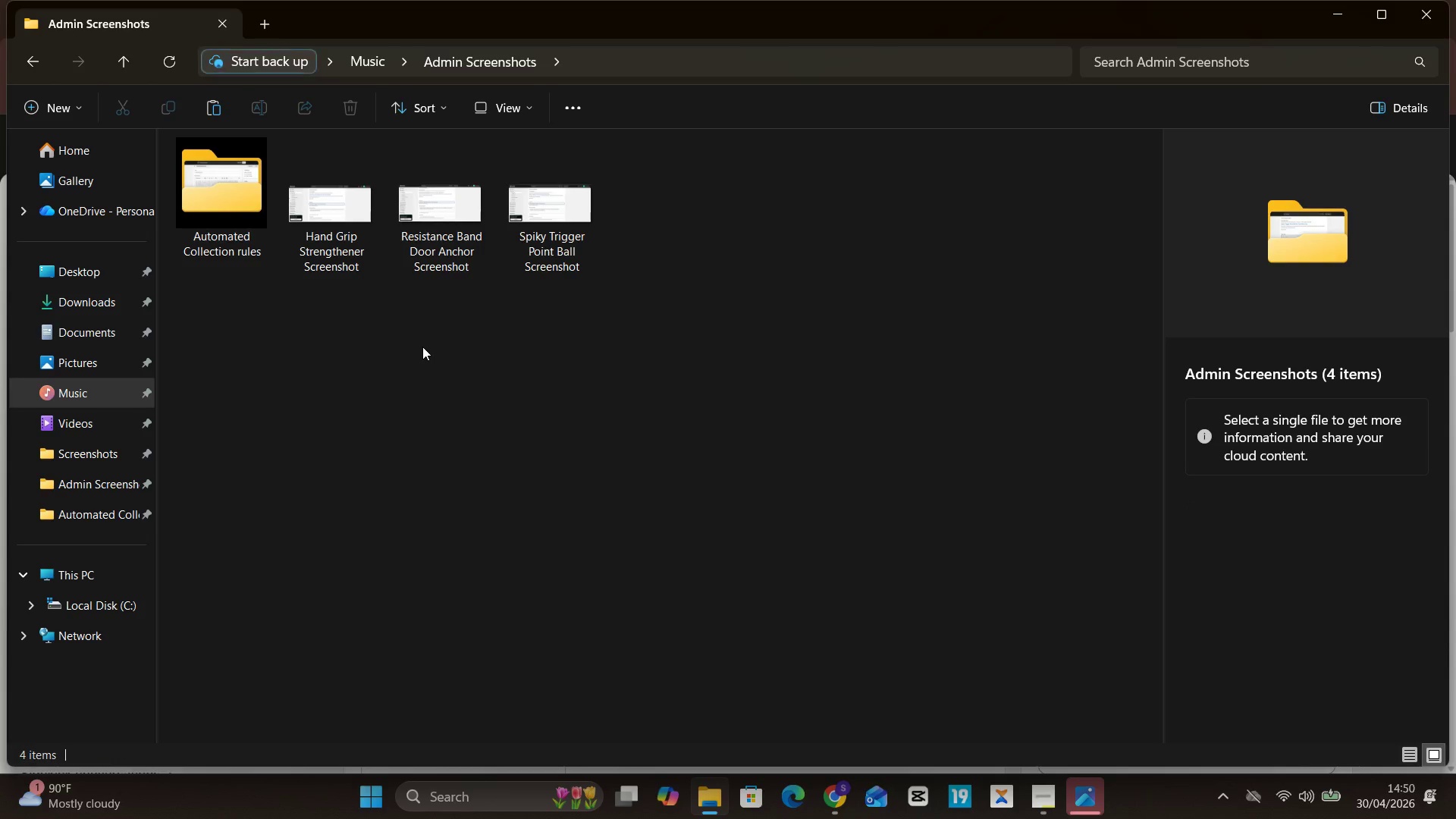 
key(Control+V)
 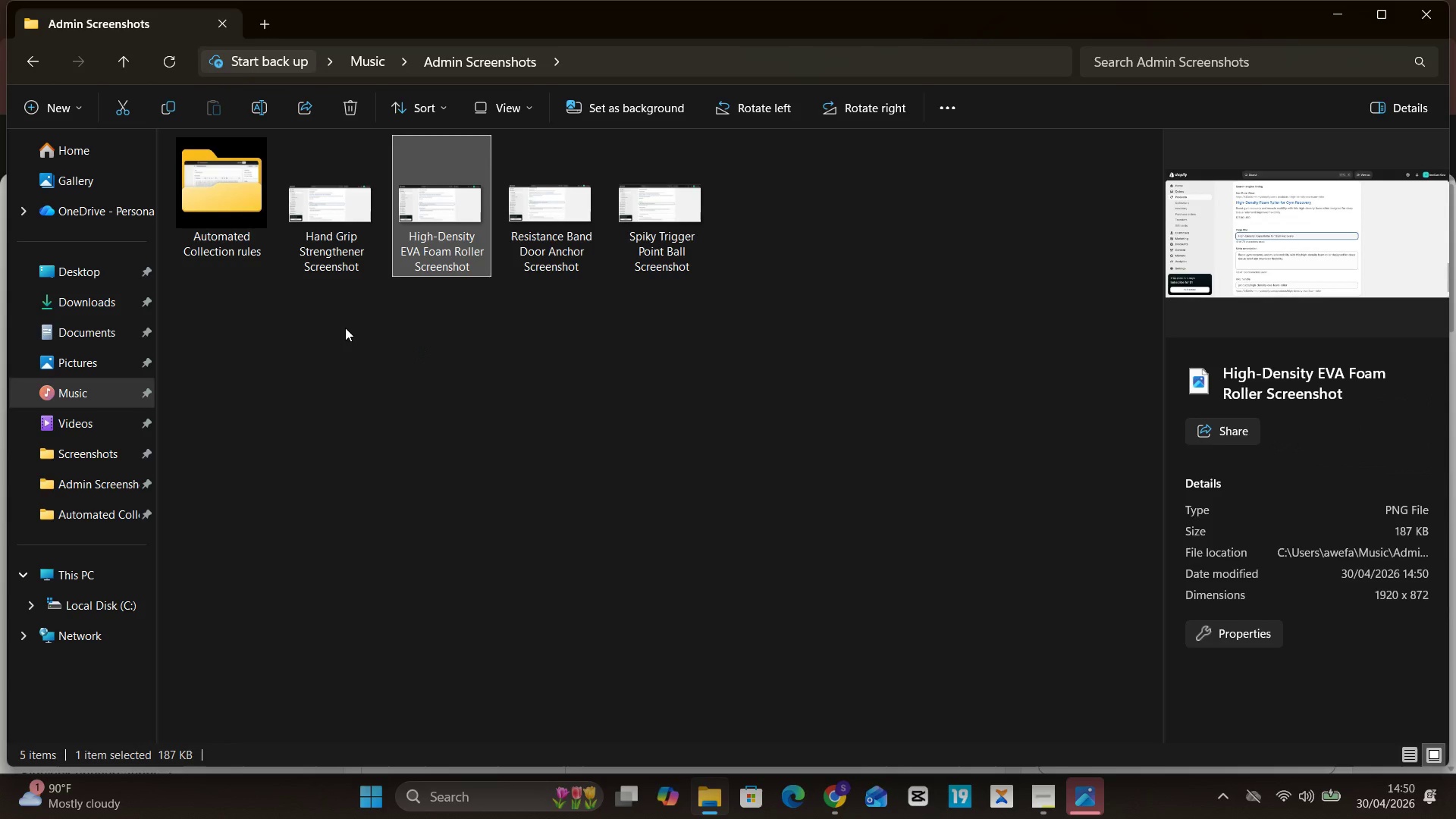 
left_click([345, 328])
 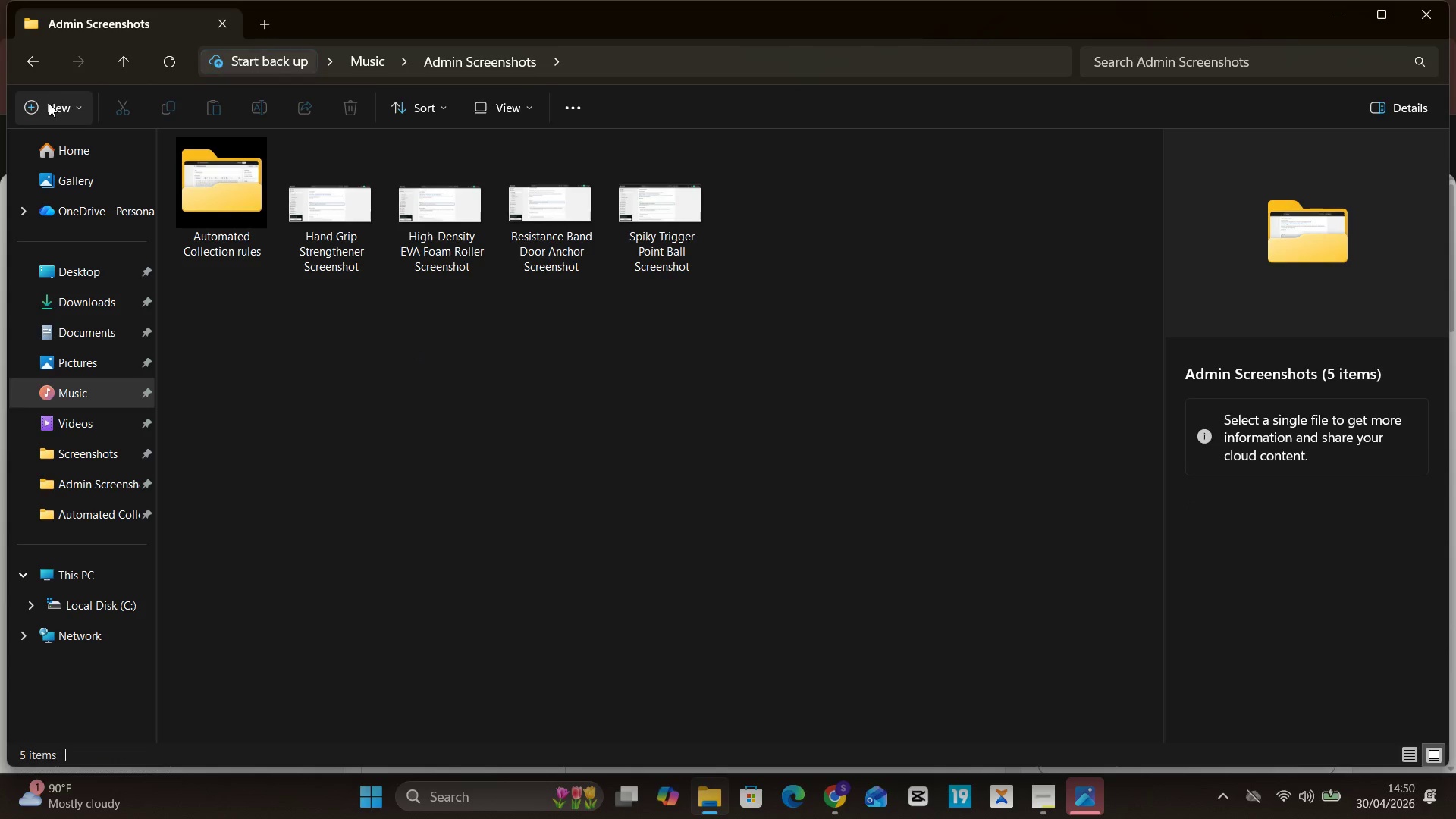 
left_click([43, 111])
 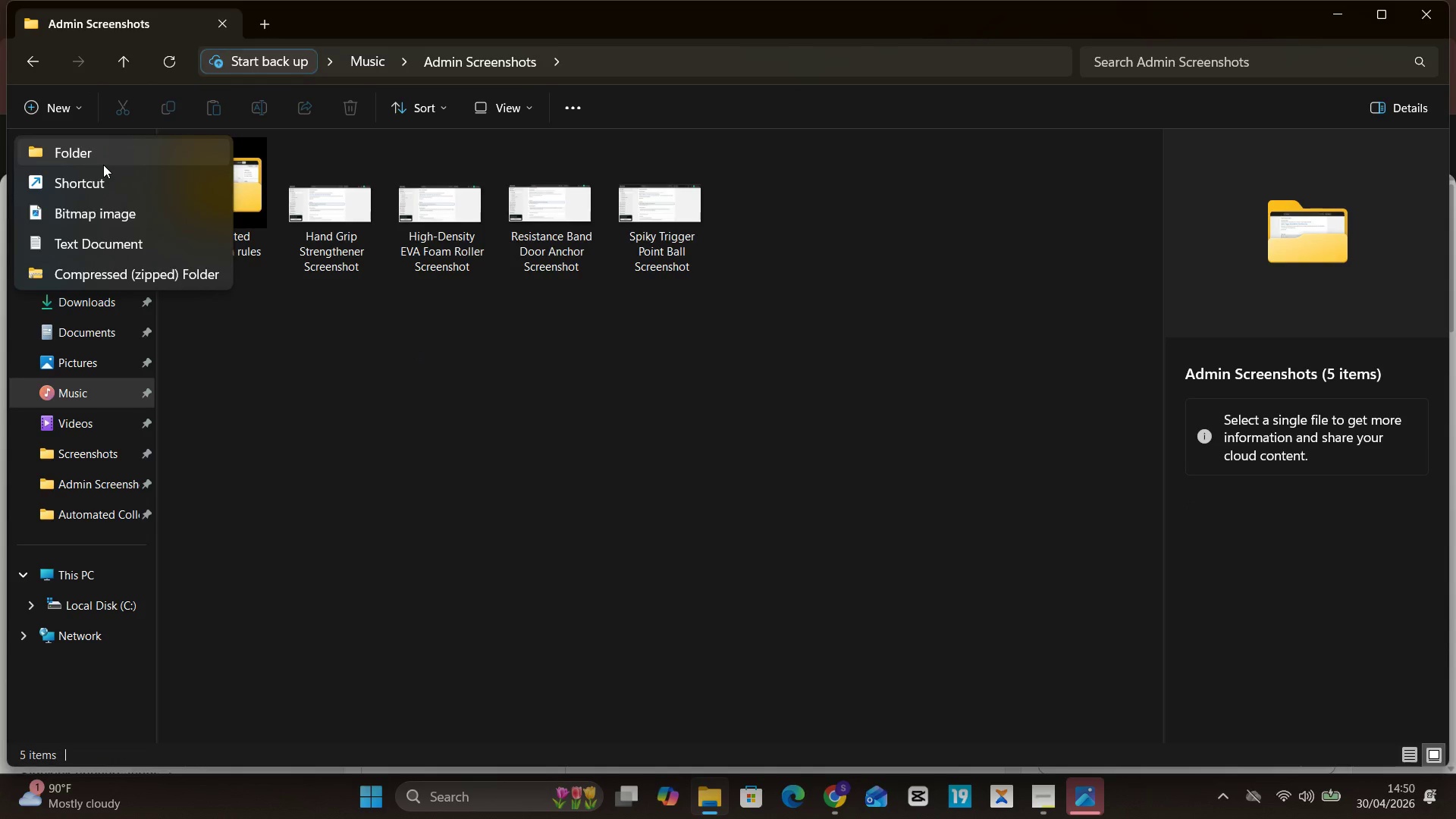 
left_click([103, 165])
 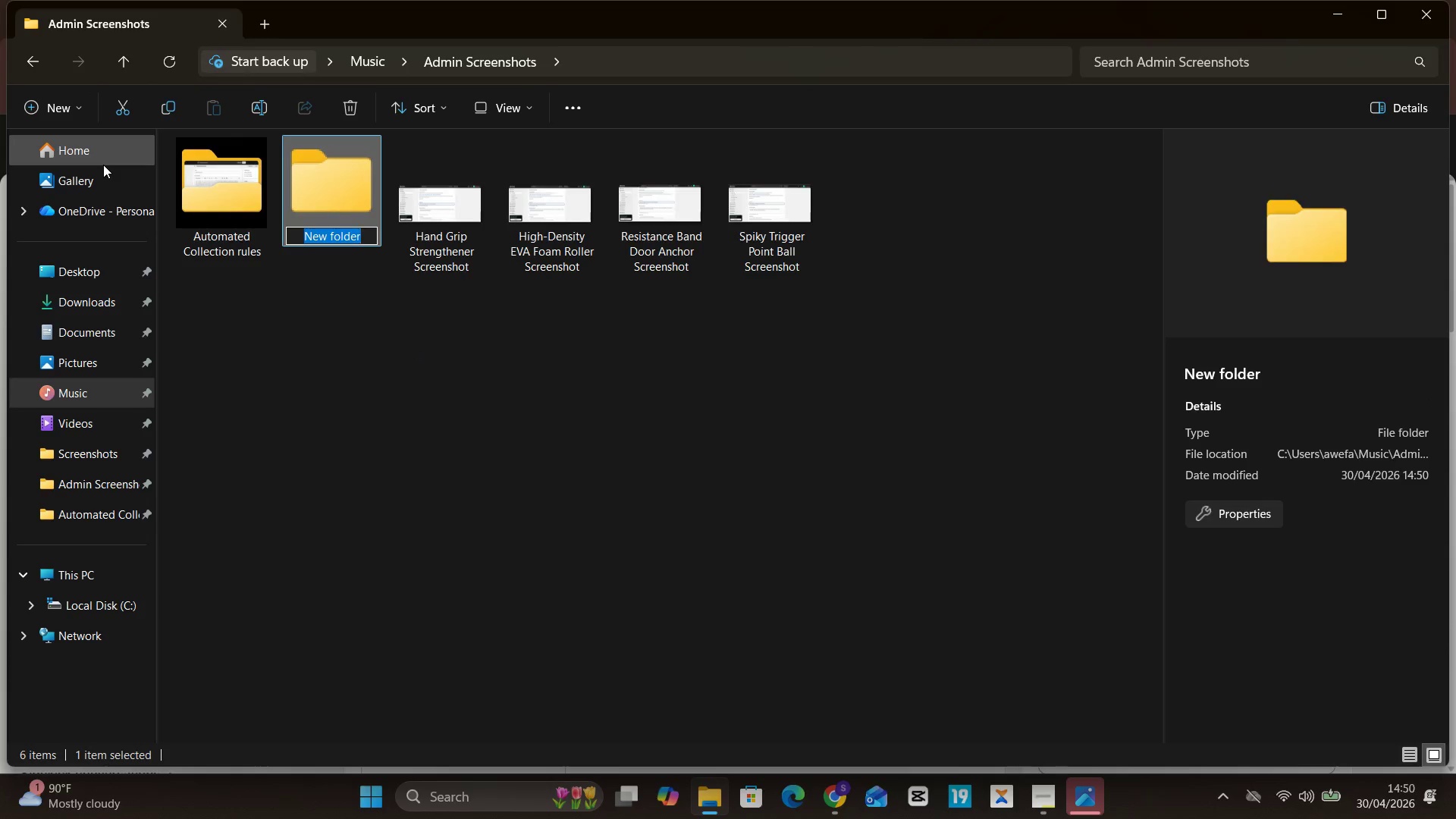 
type(SEO )
 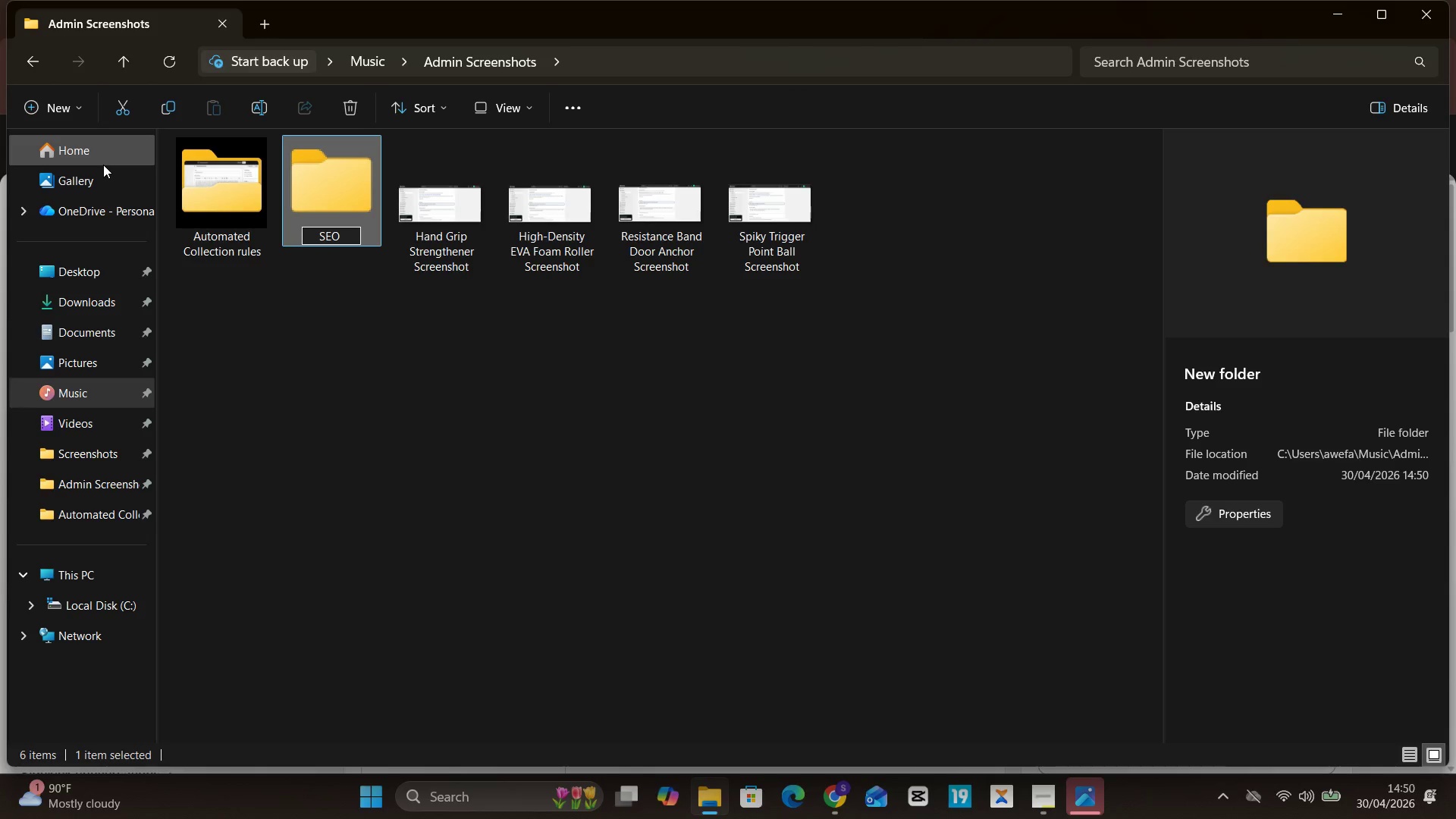 
hold_key(key=Unknown, duration=0.97)
 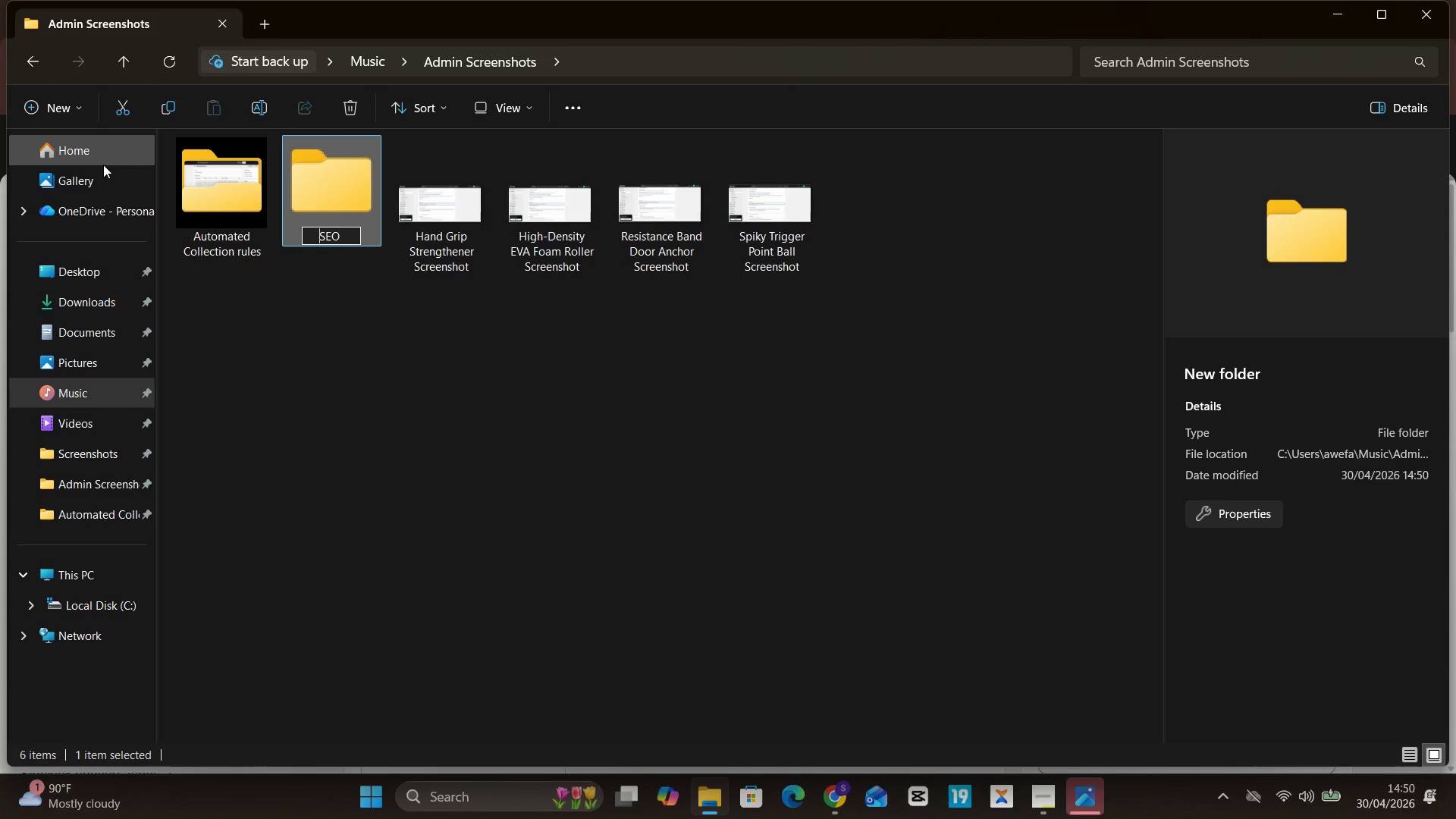 
hold_key(key=ArrowLeft, duration=0.95)
 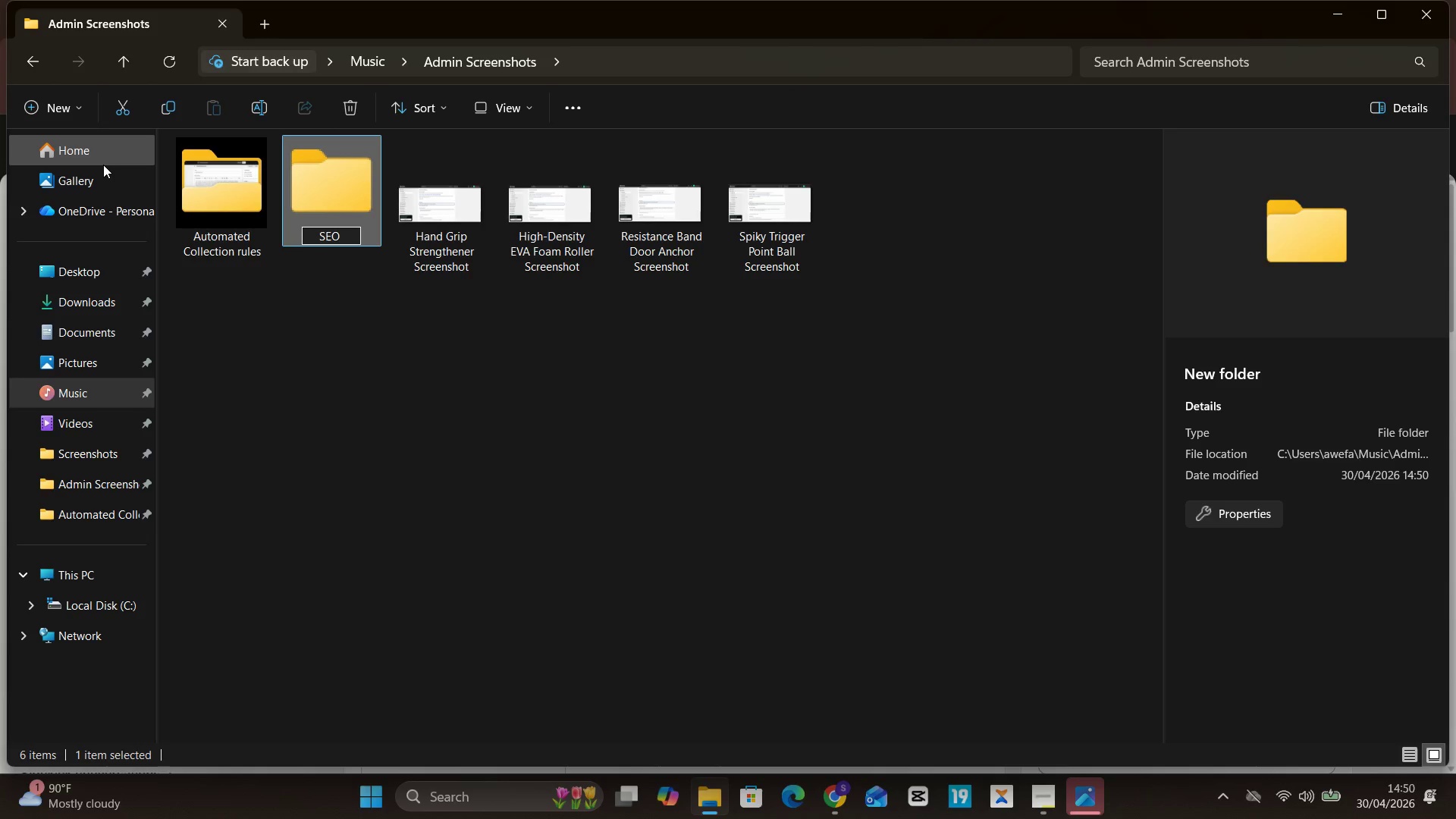 
type(Products Screenshots)
 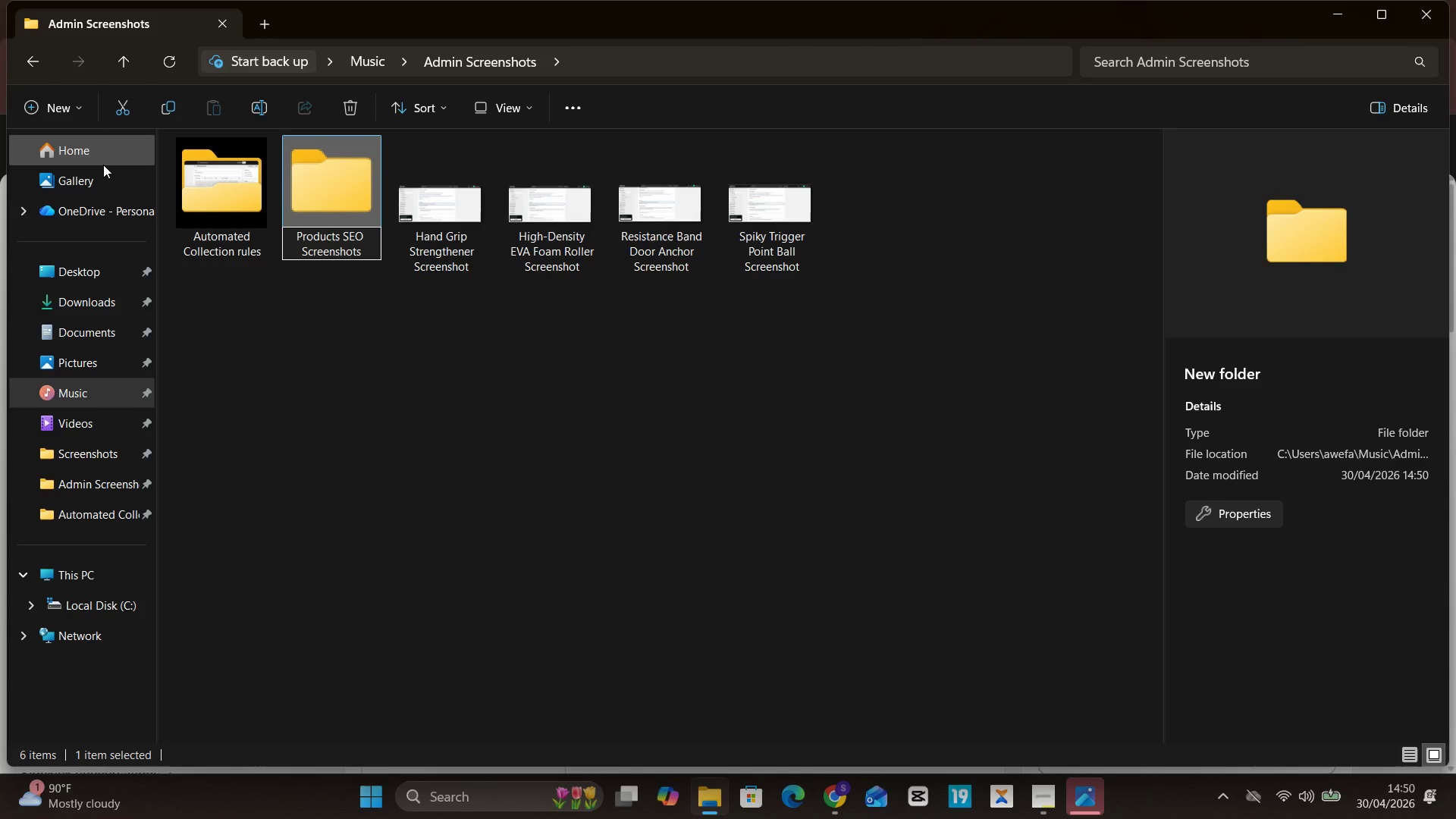 
hold_key(key=ArrowRight, duration=0.78)
 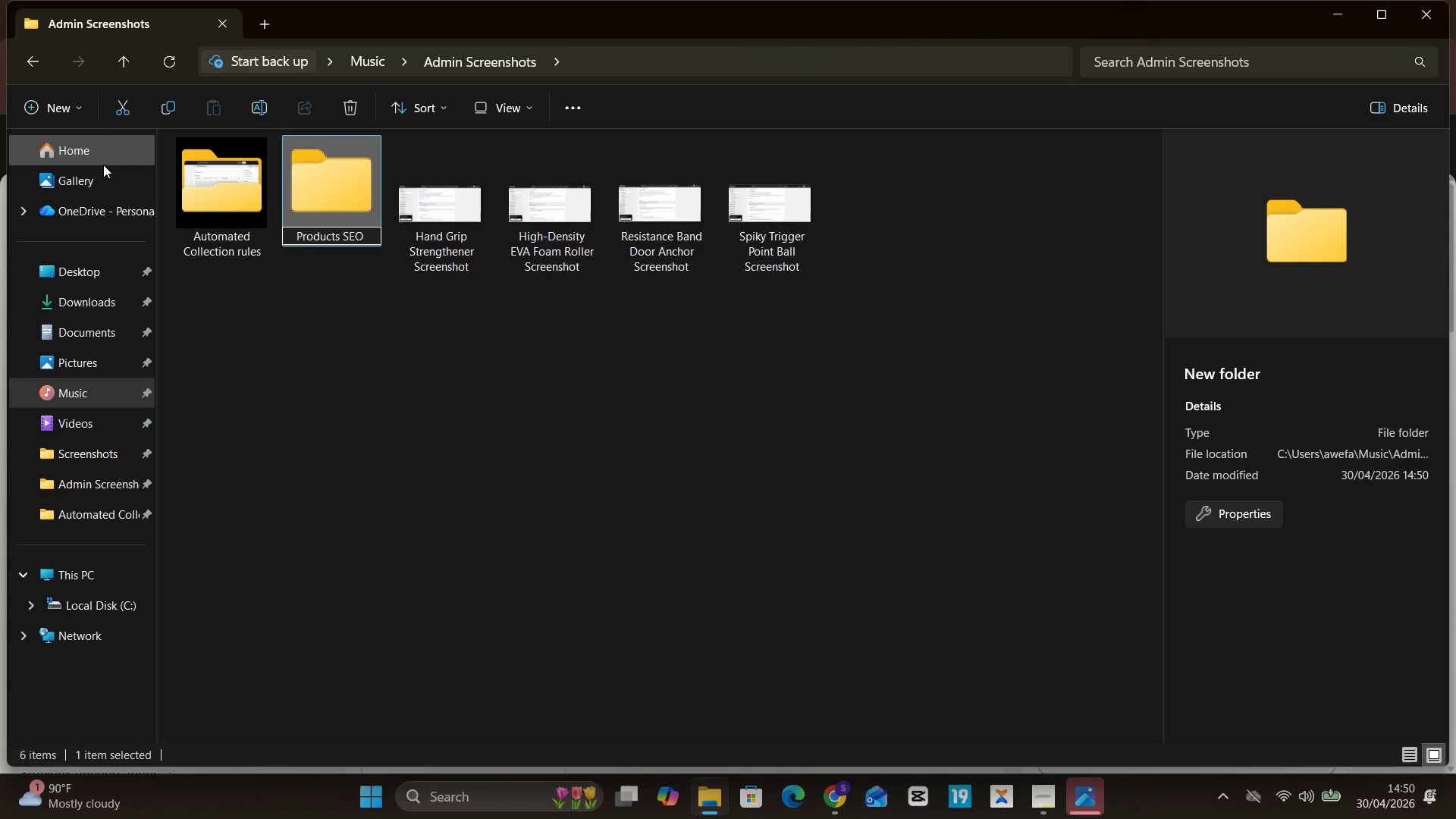 
hold_key(key=Unknown, duration=0.8)
 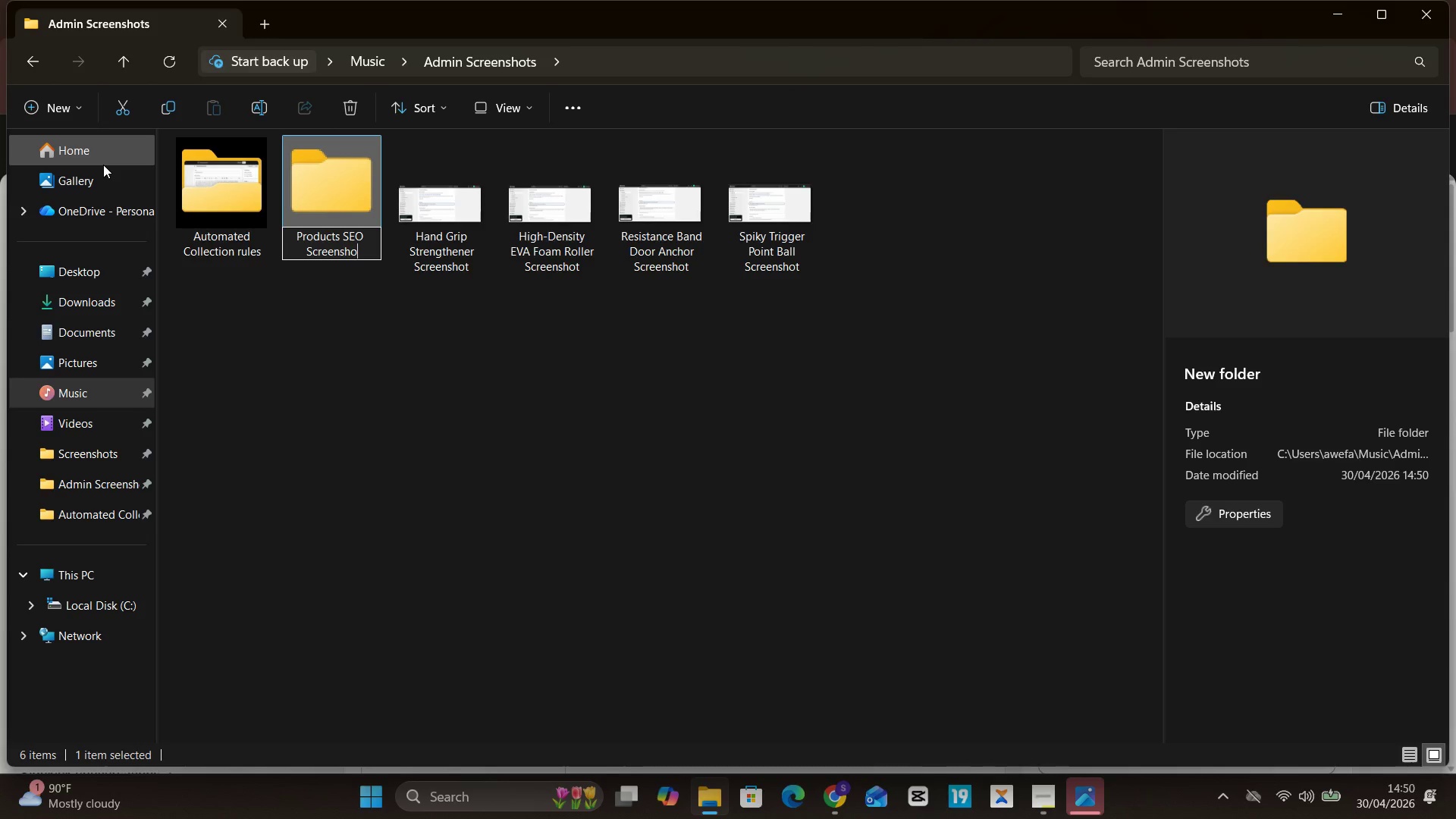 
key(ArrowUp)
 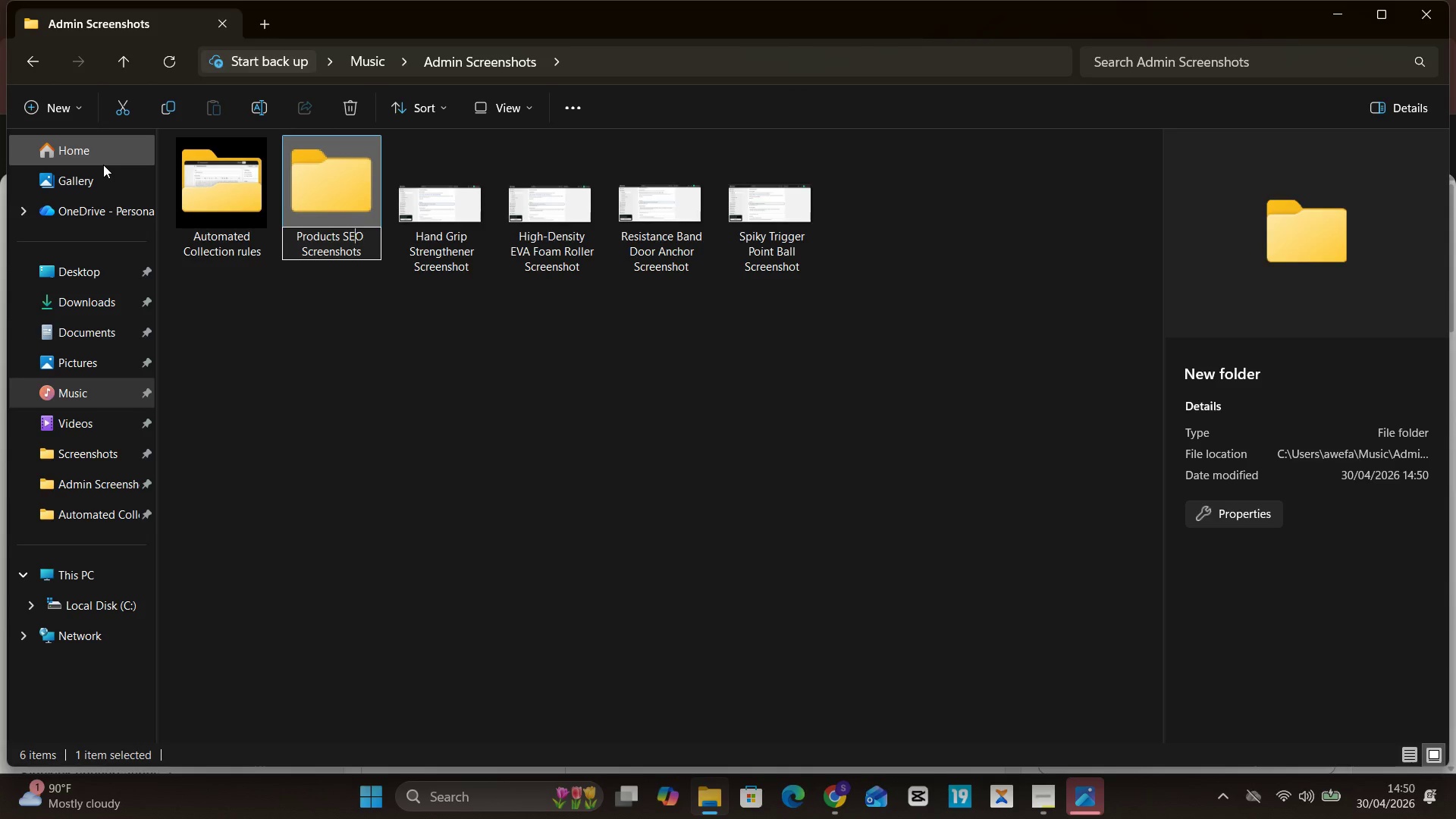 
key(Unknown)
 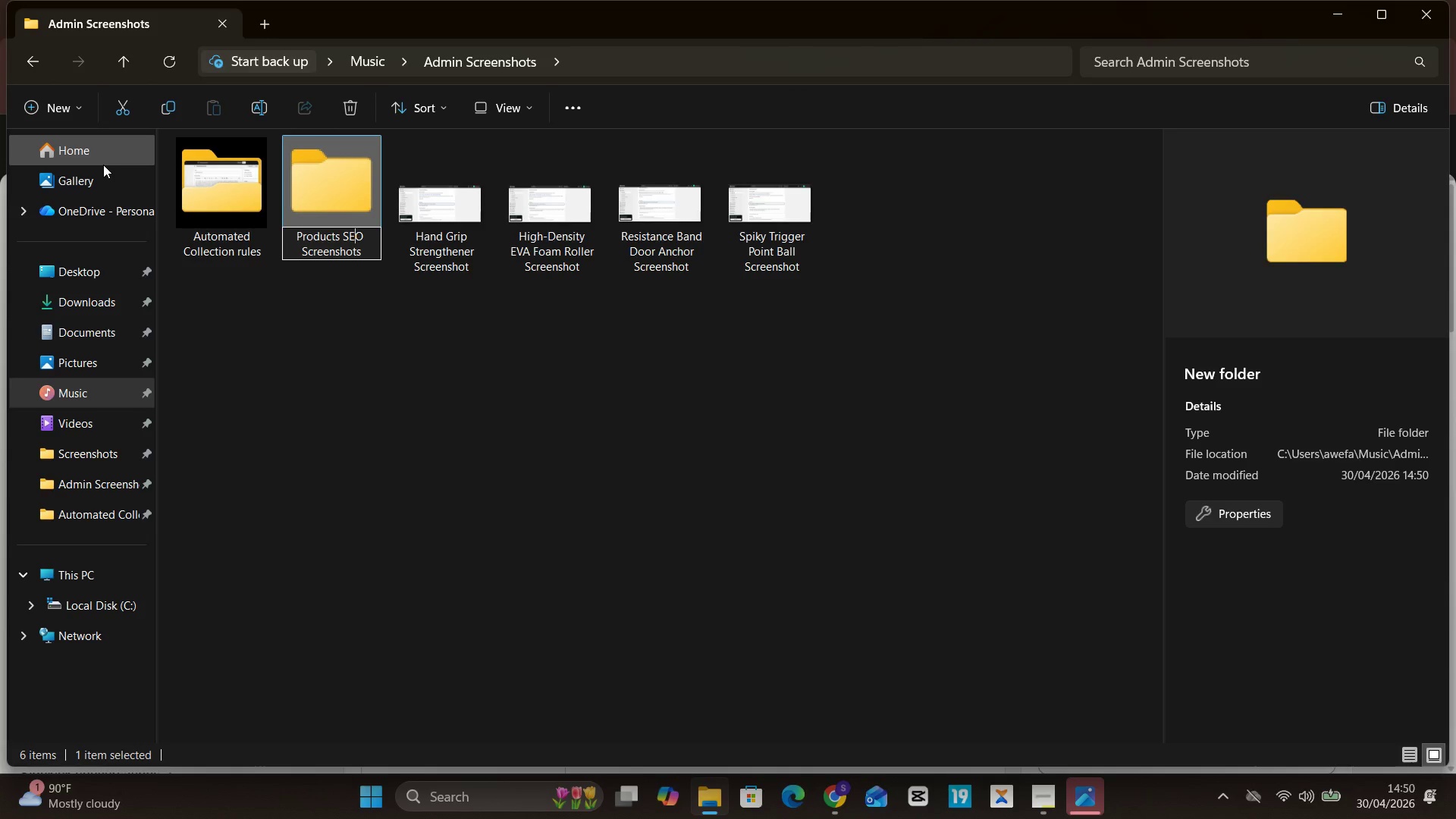 
hold_key(key=ArrowLeft, duration=1.16)
 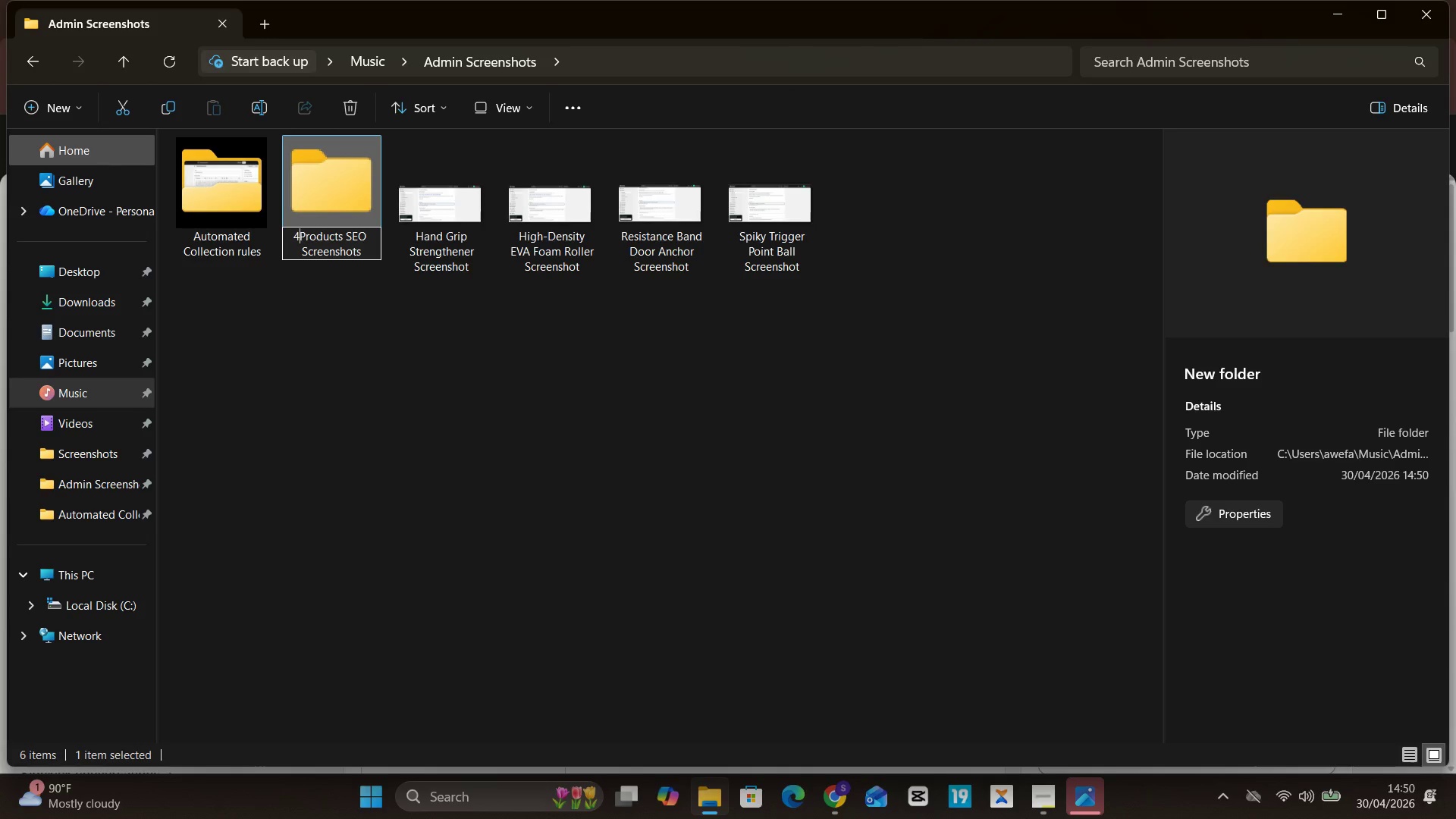 
hold_key(key=Unknown, duration=1.17)
 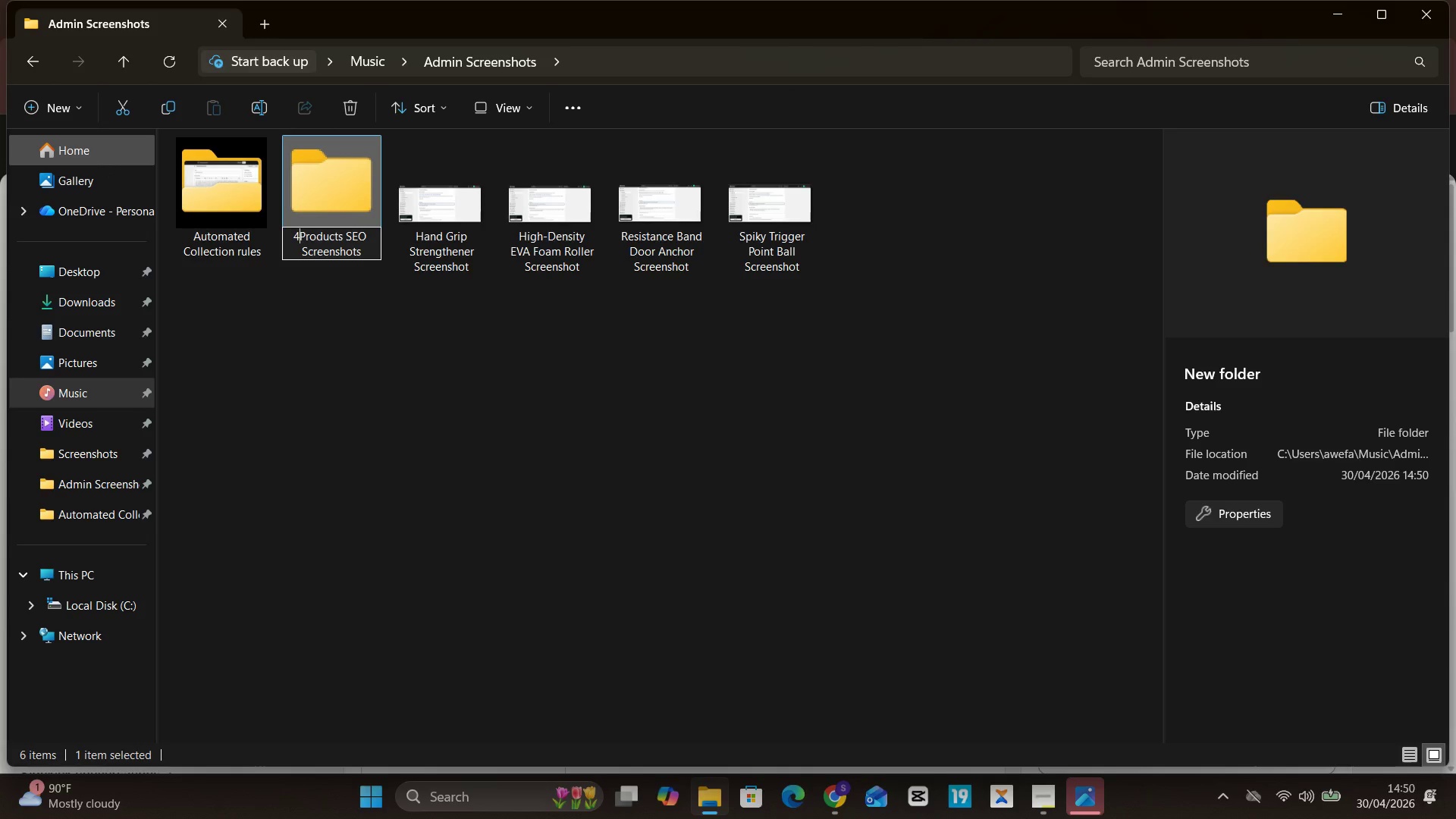 
key(4)
 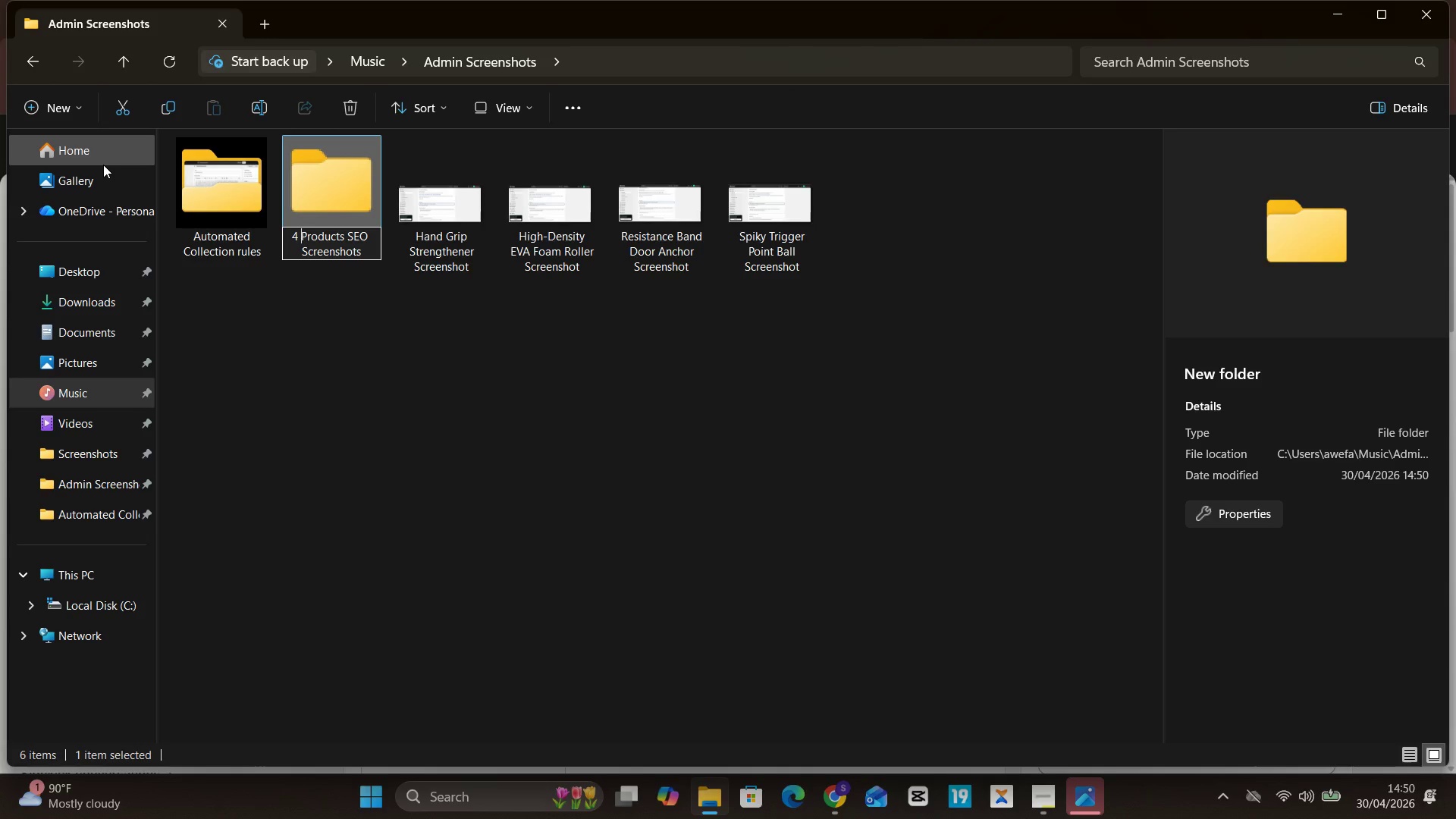 
key(Space)
 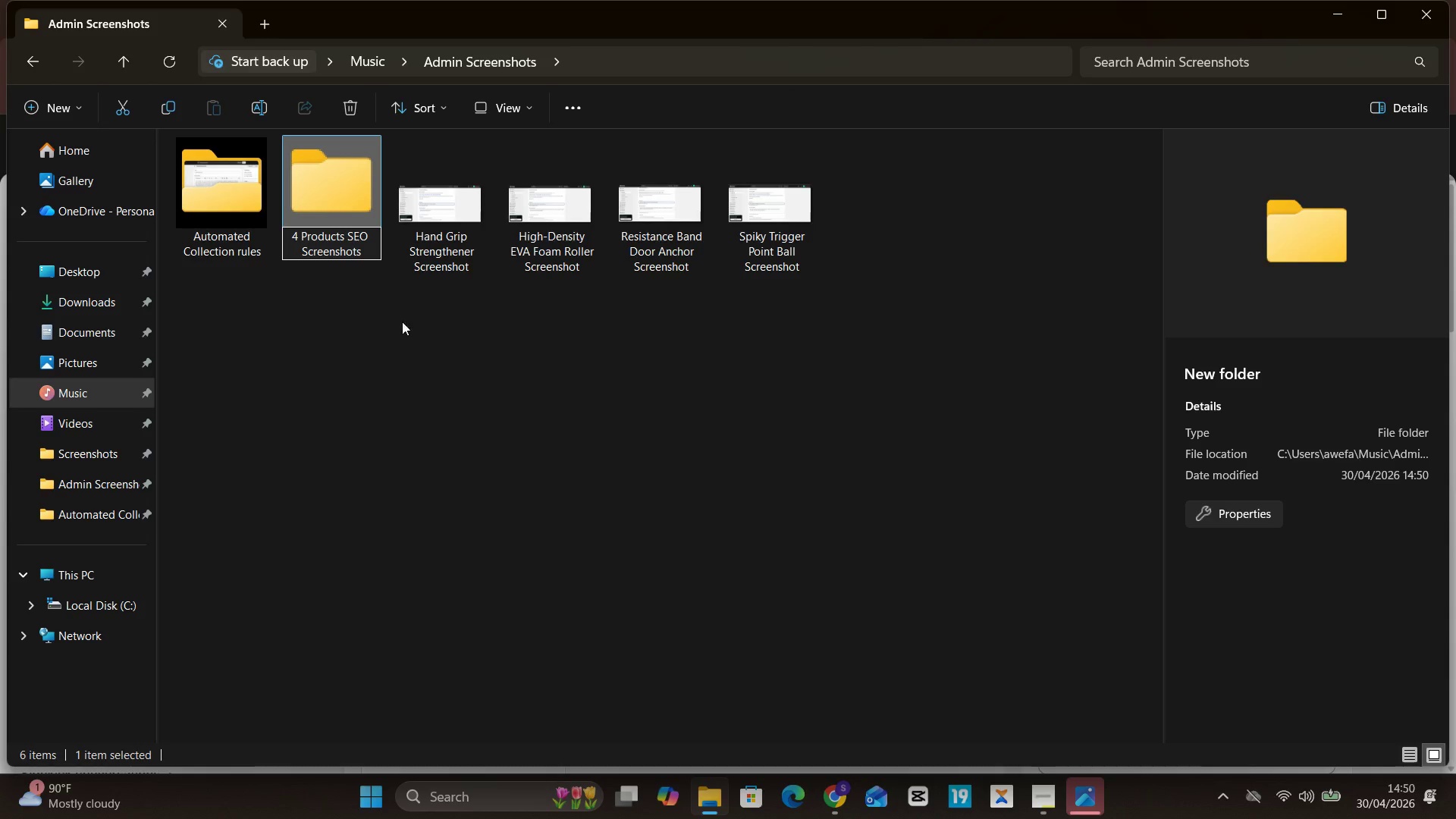 
left_click([415, 326])
 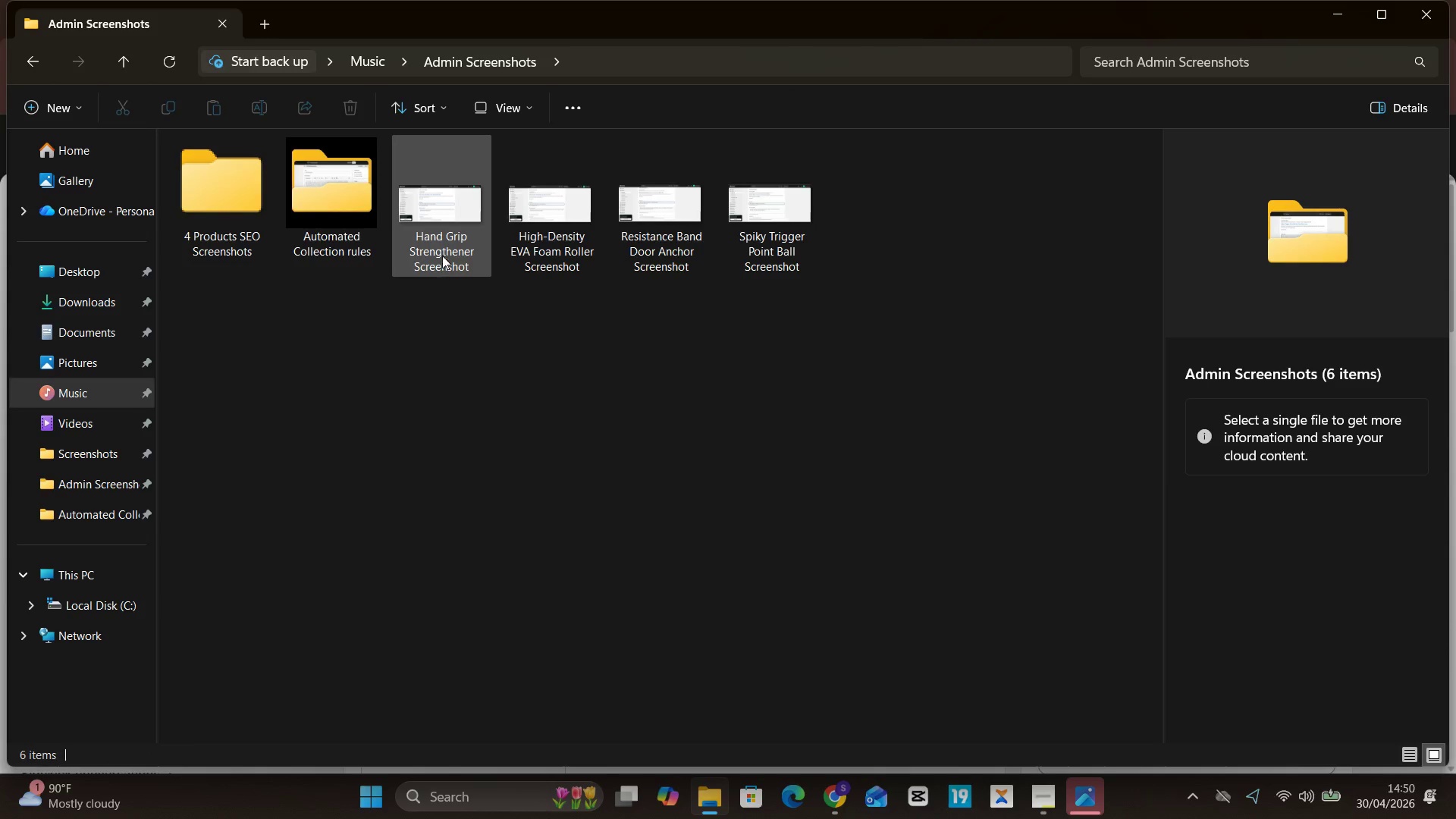 
left_click([441, 246])
 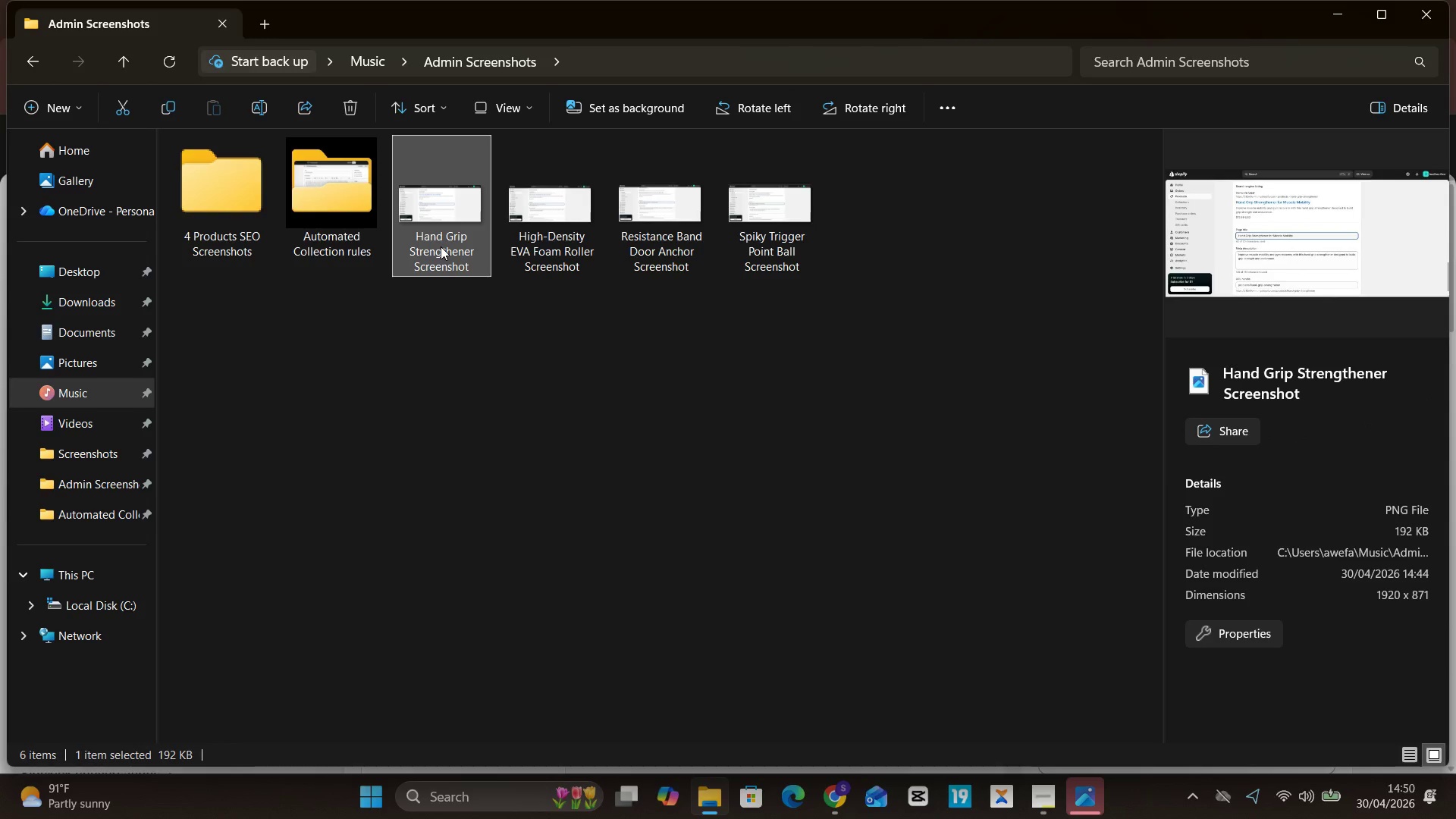 
key(Shift+ArrowRight)
 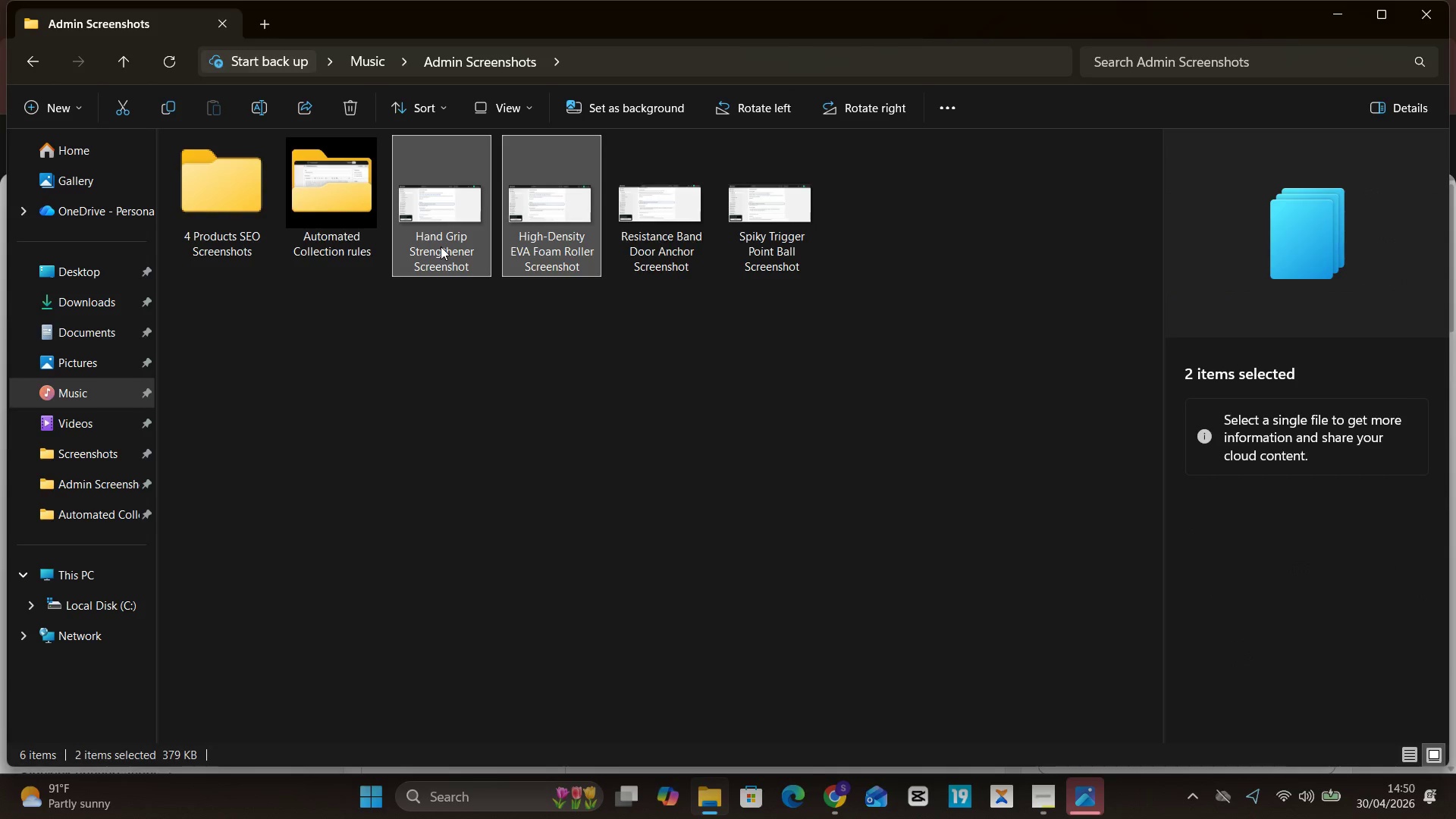 
key(Shift+ArrowRight)
 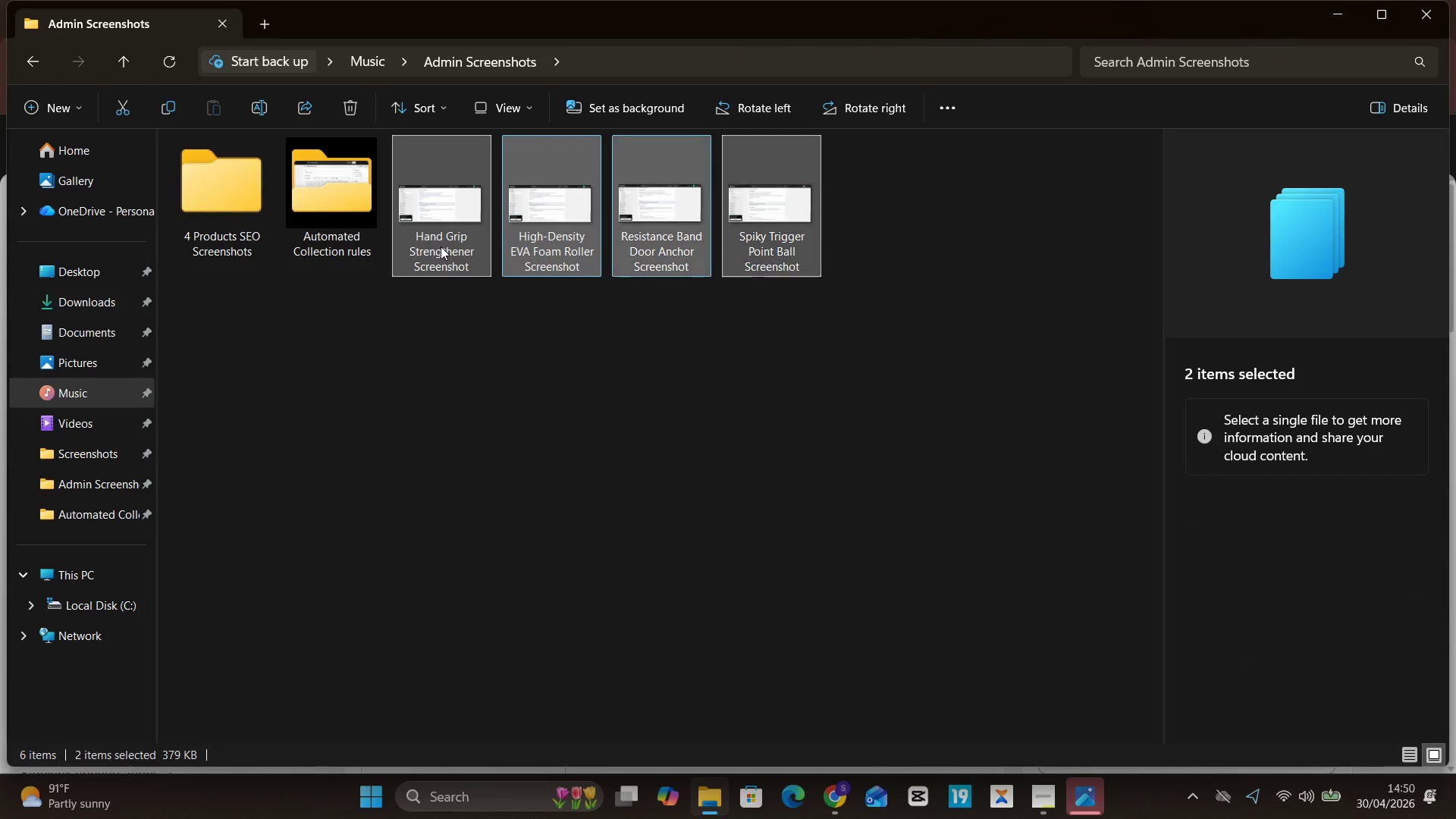 
key(Shift+ArrowRight)
 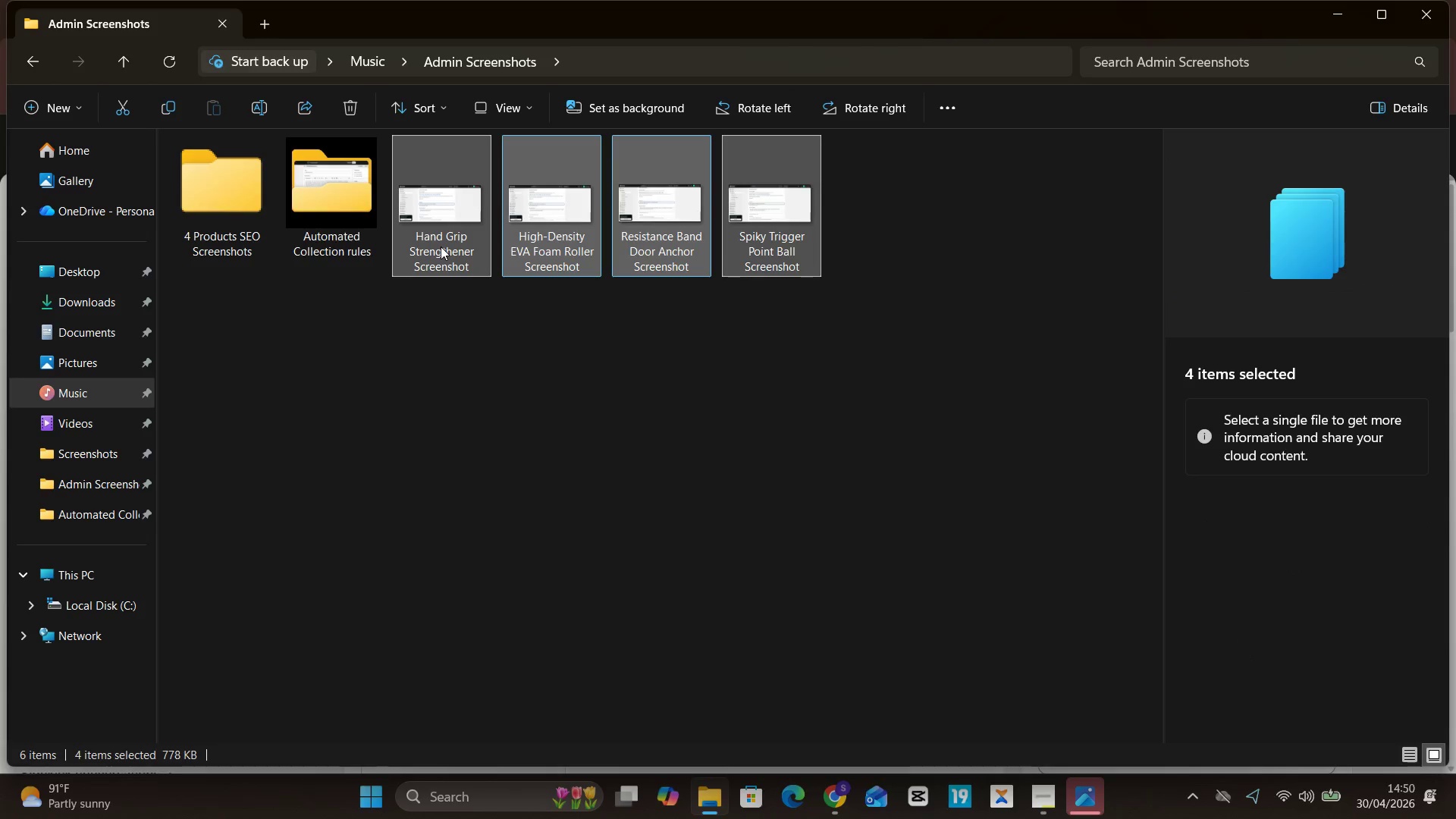 
key(Control+X)
 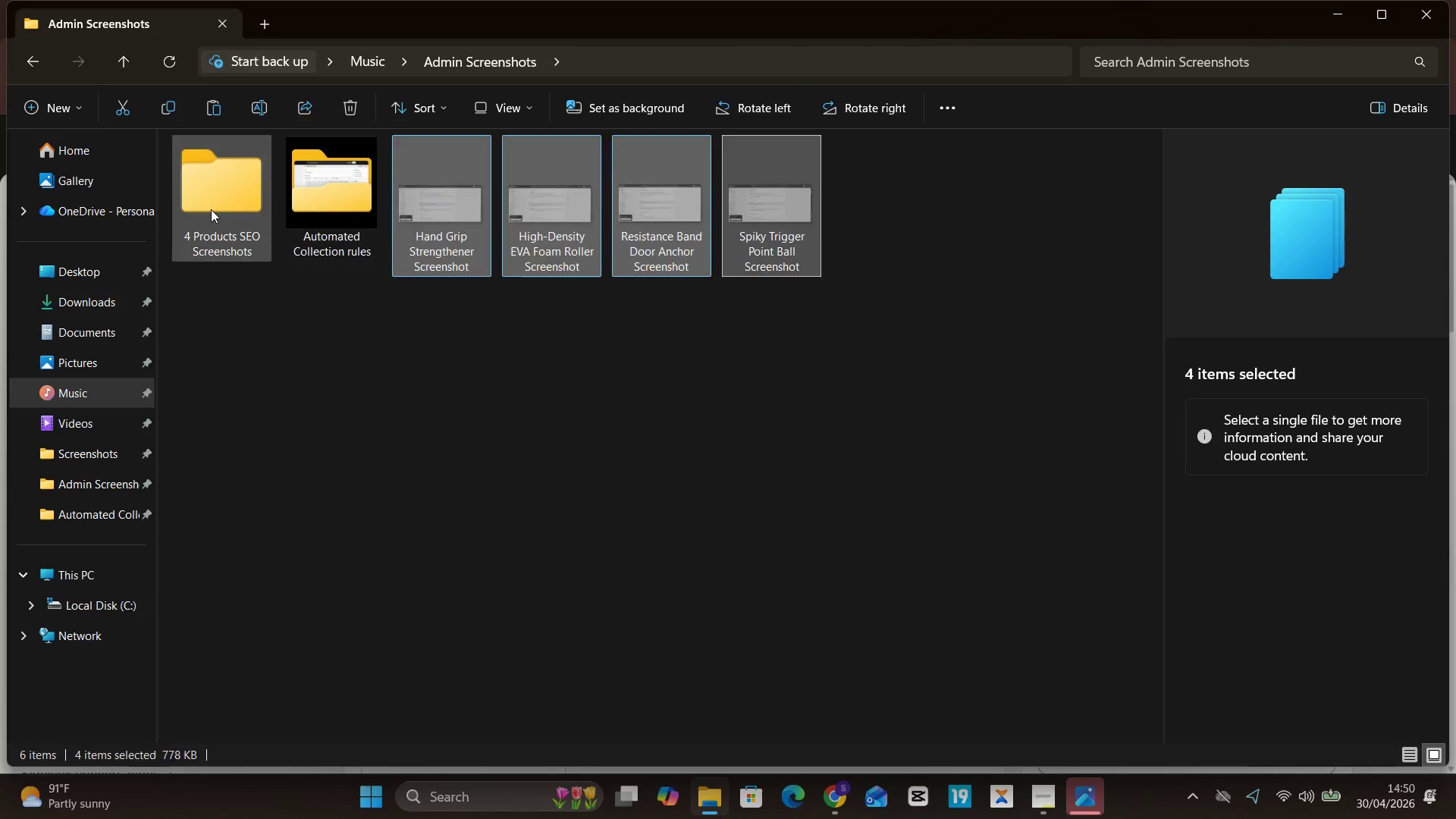 
double_click([211, 209])
 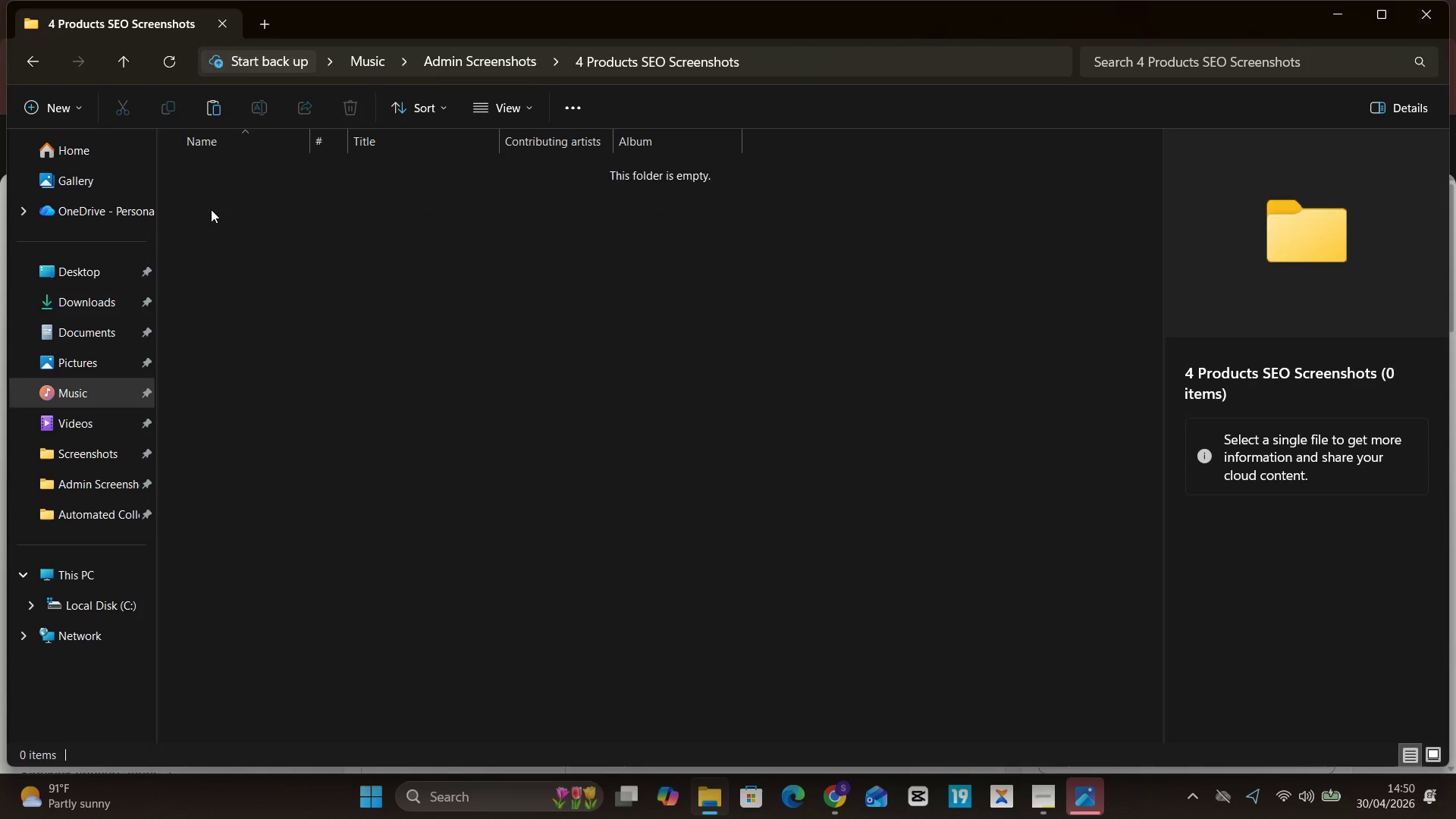 
key(Control+V)
 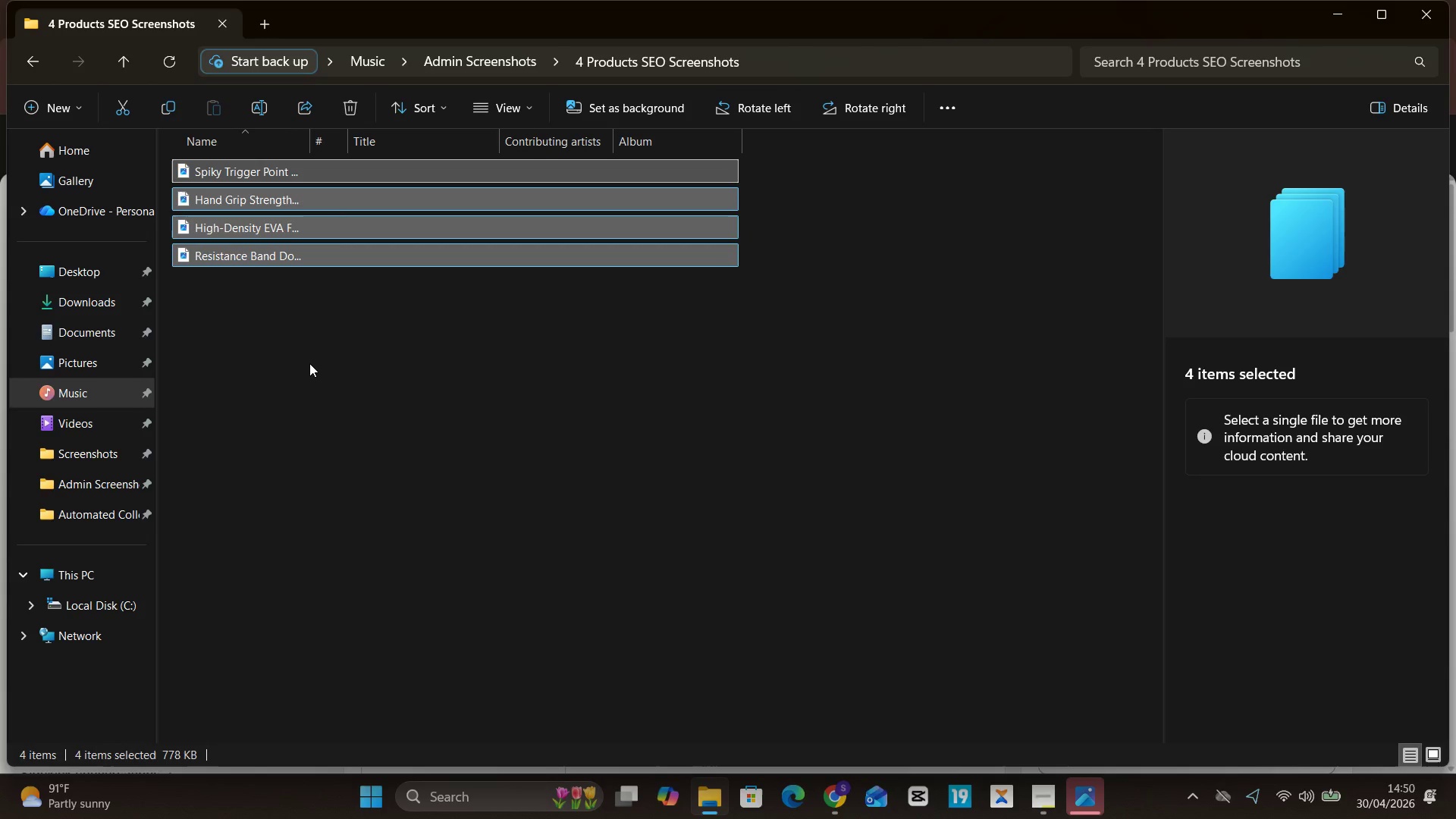 
left_click([309, 363])
 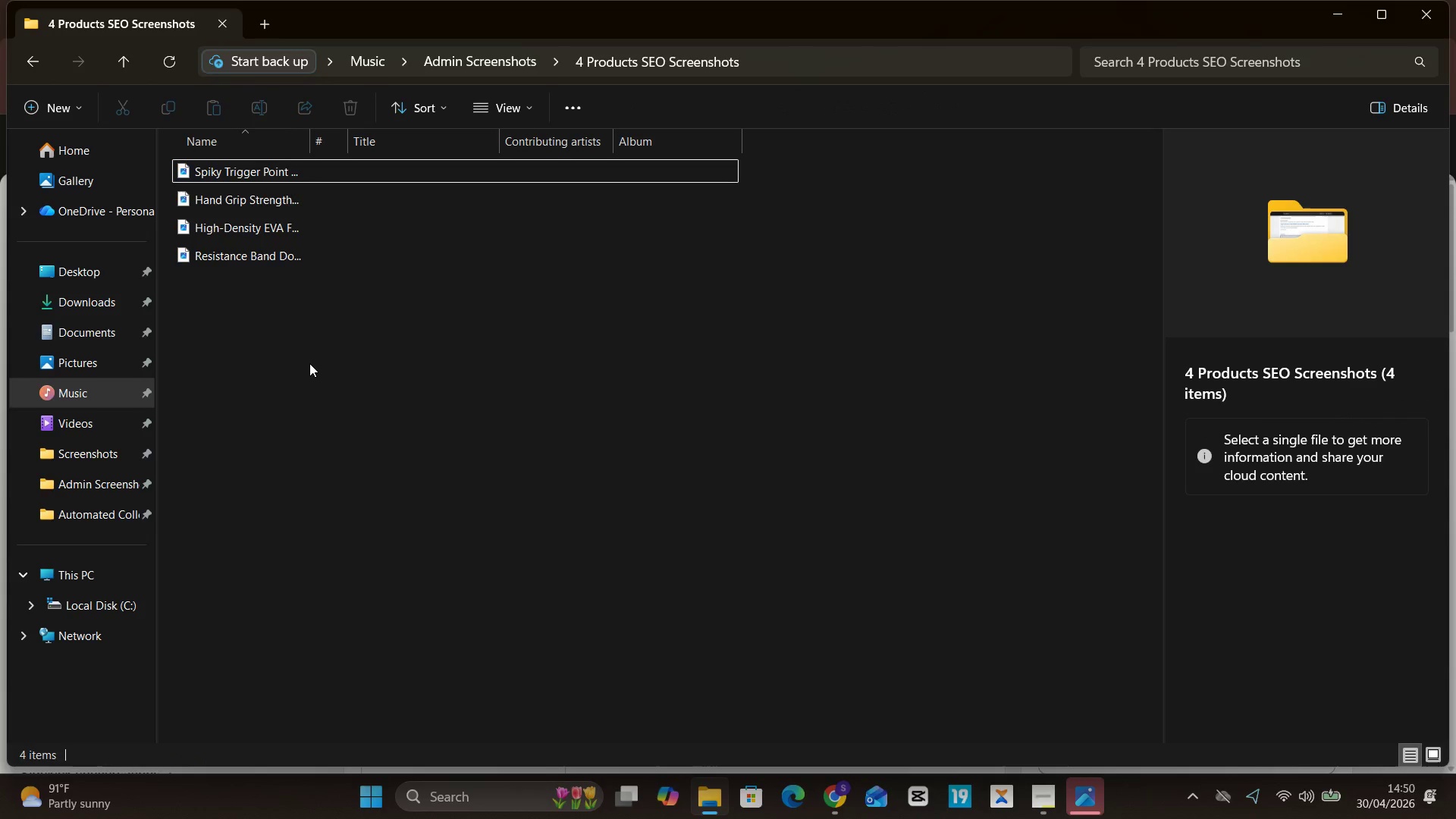 
key(Backspace)
 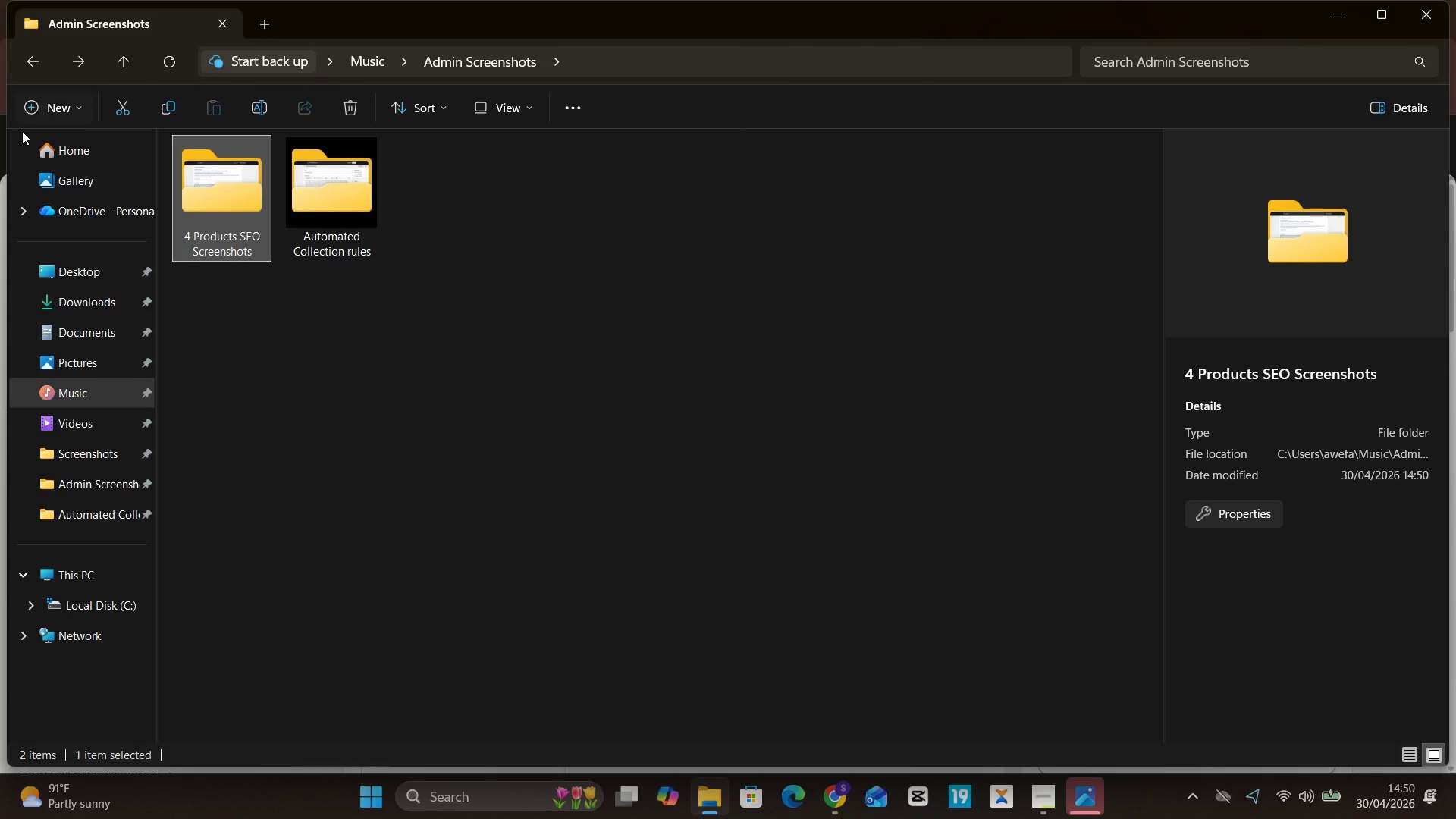 
key(Backspace)
 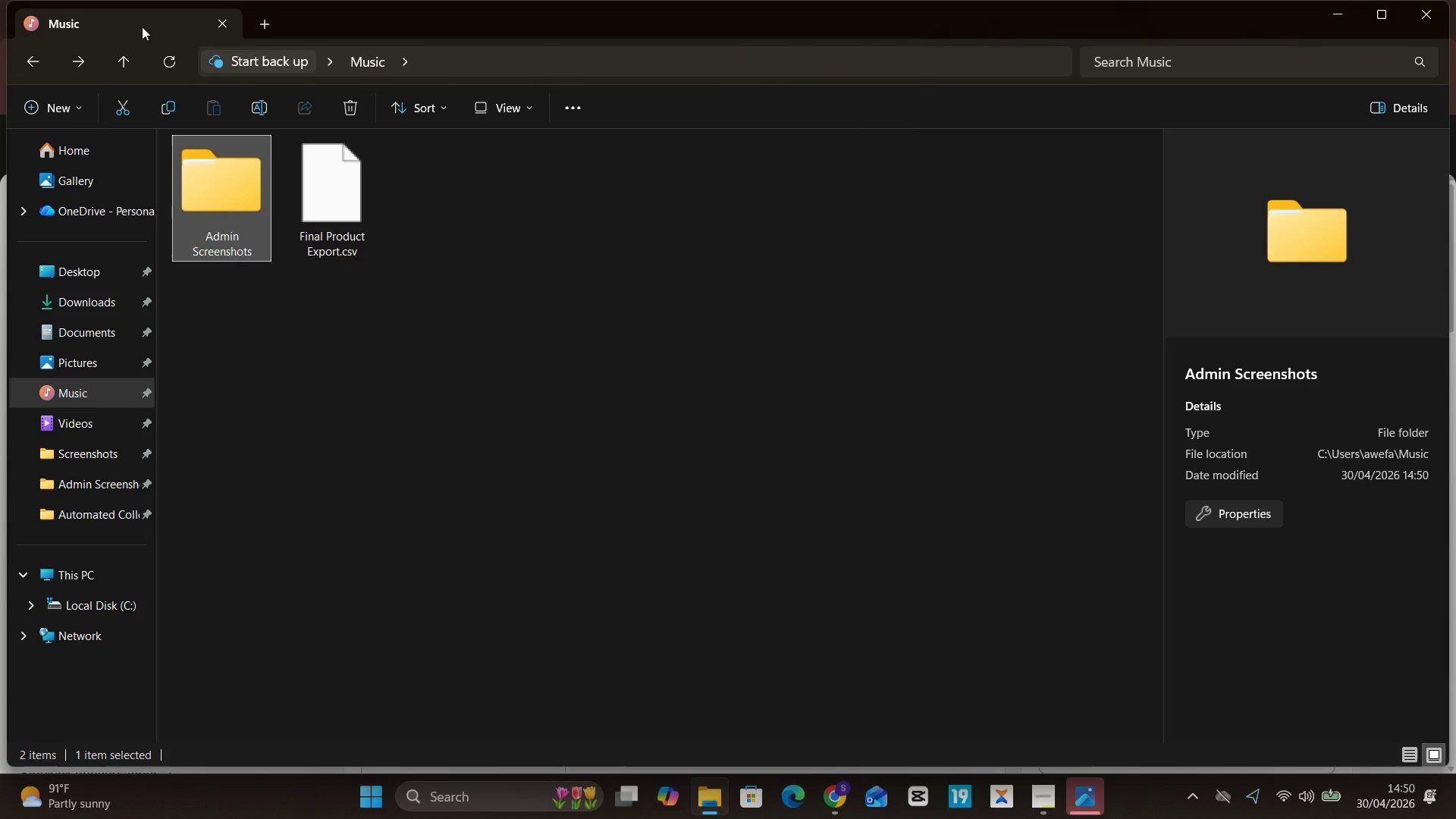 
mouse_move([216, 221])
 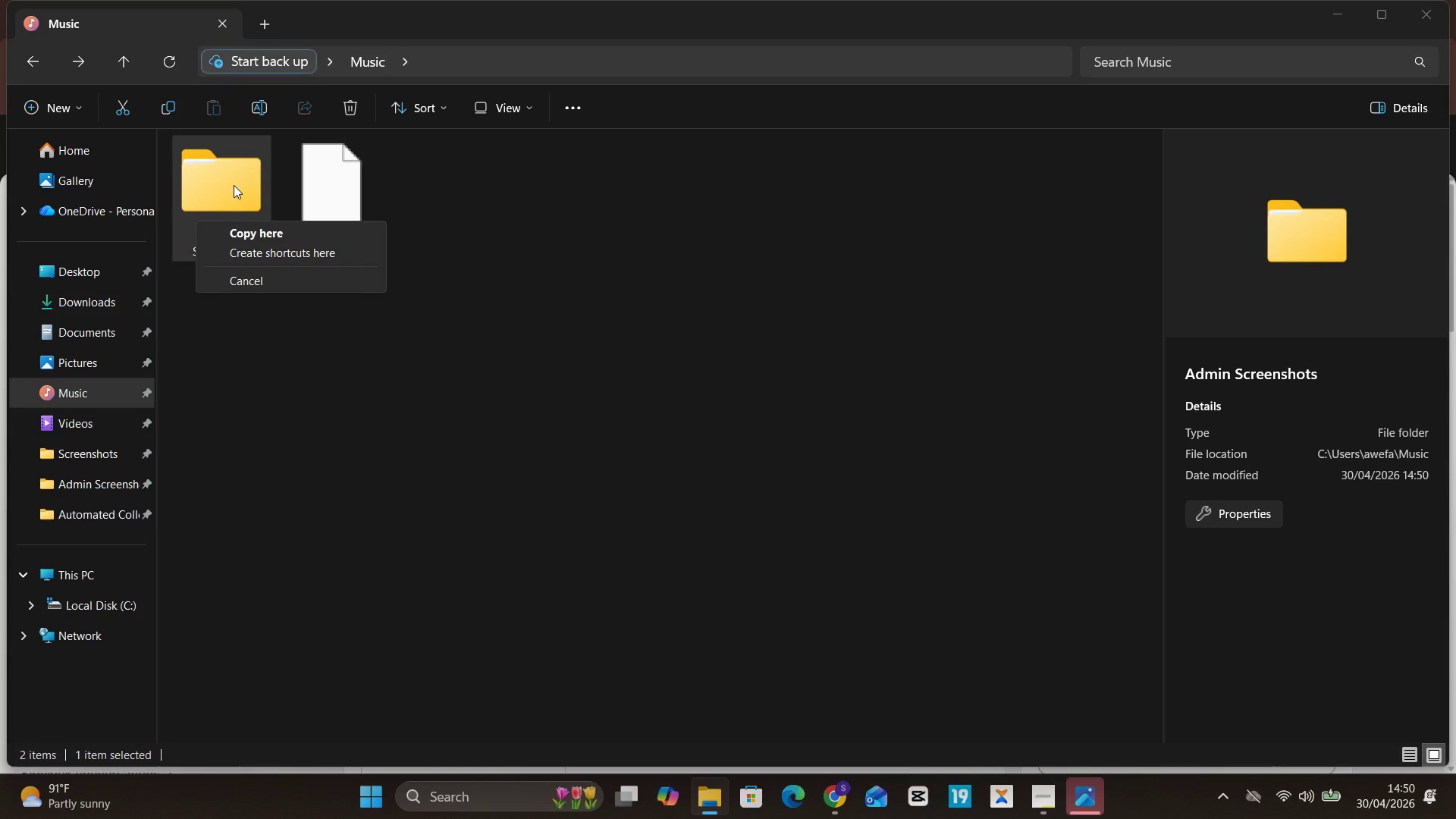 
left_click([234, 185])
 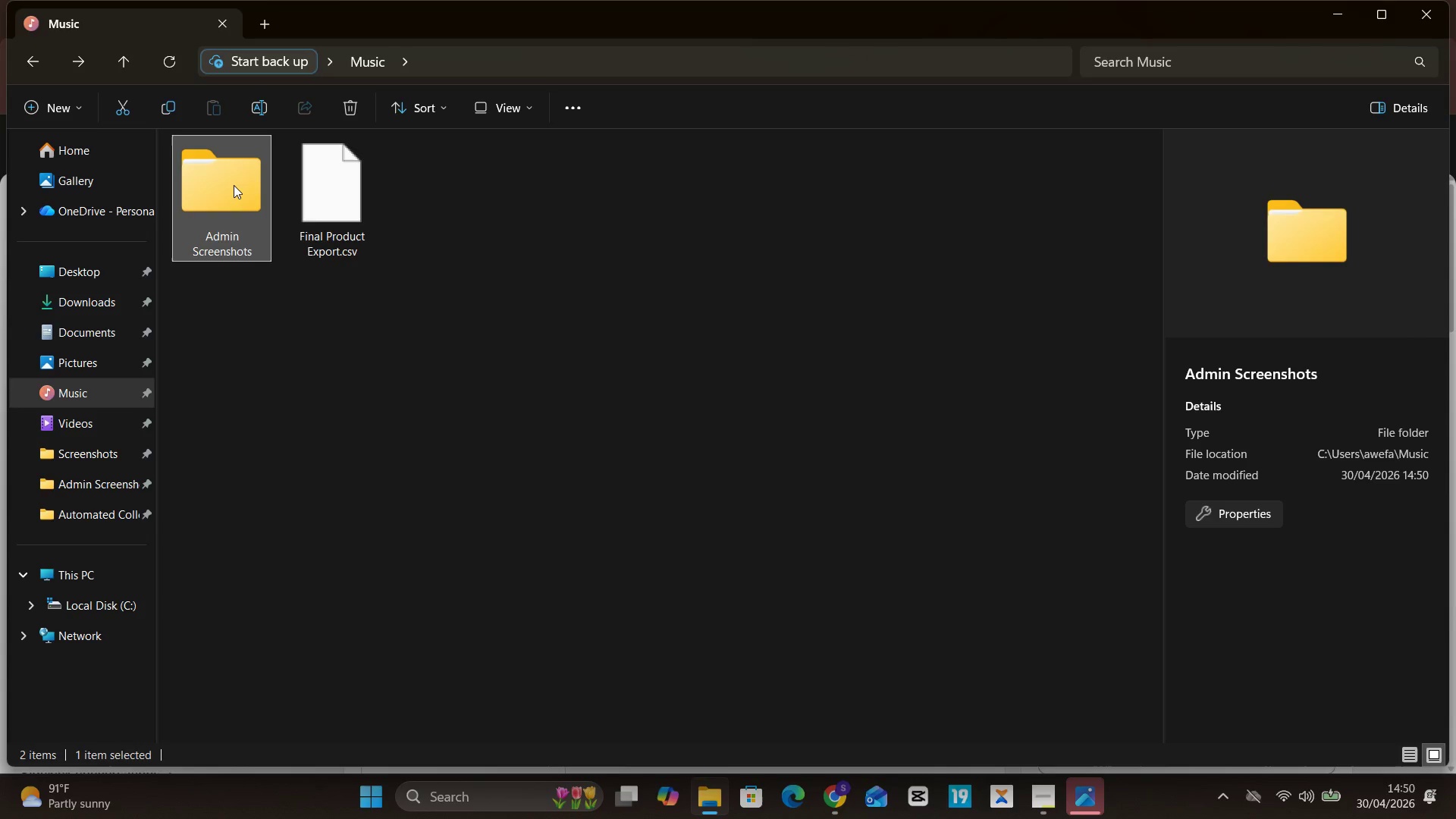 
right_click([234, 185])
 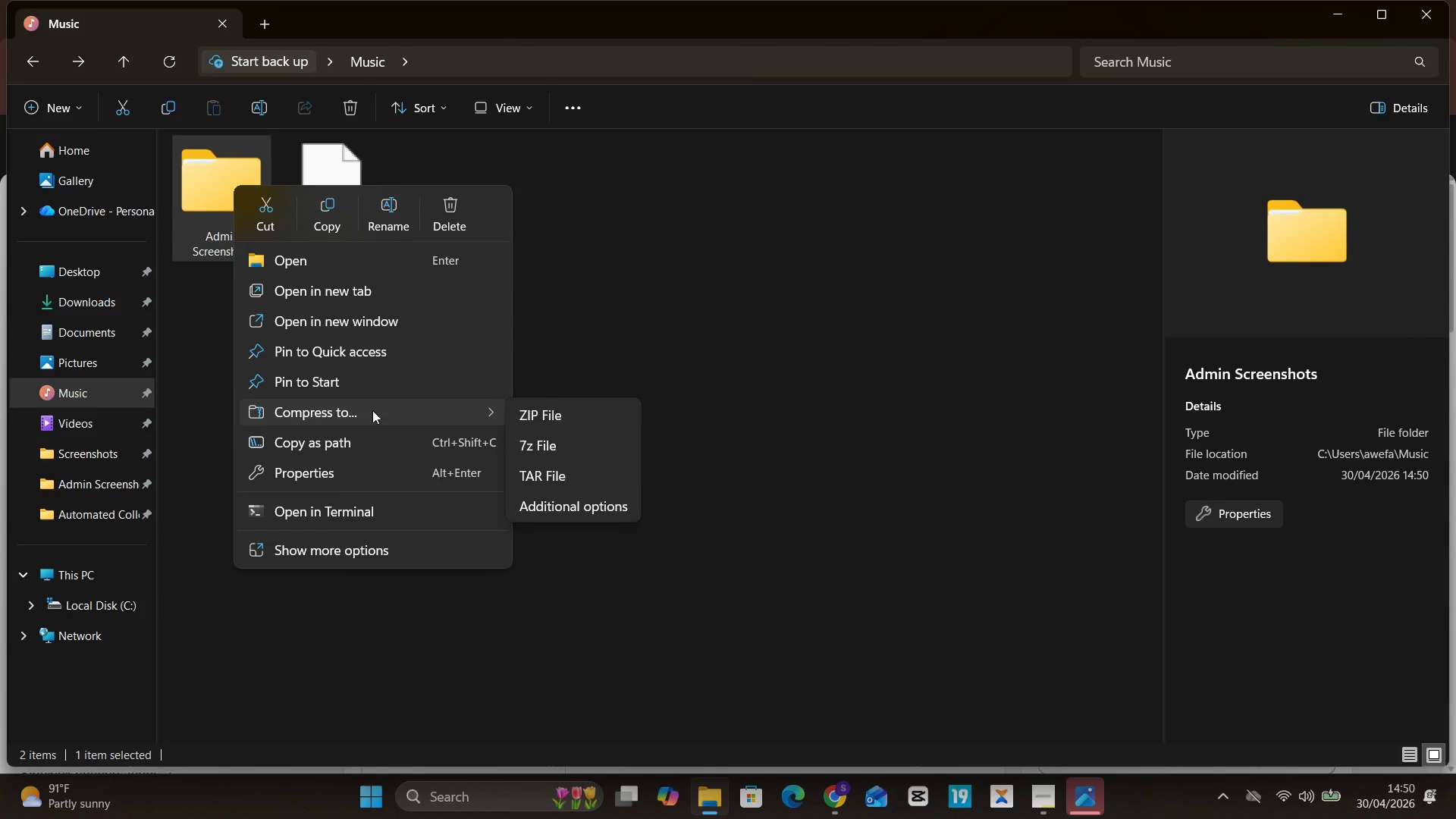 
left_click([557, 415])
 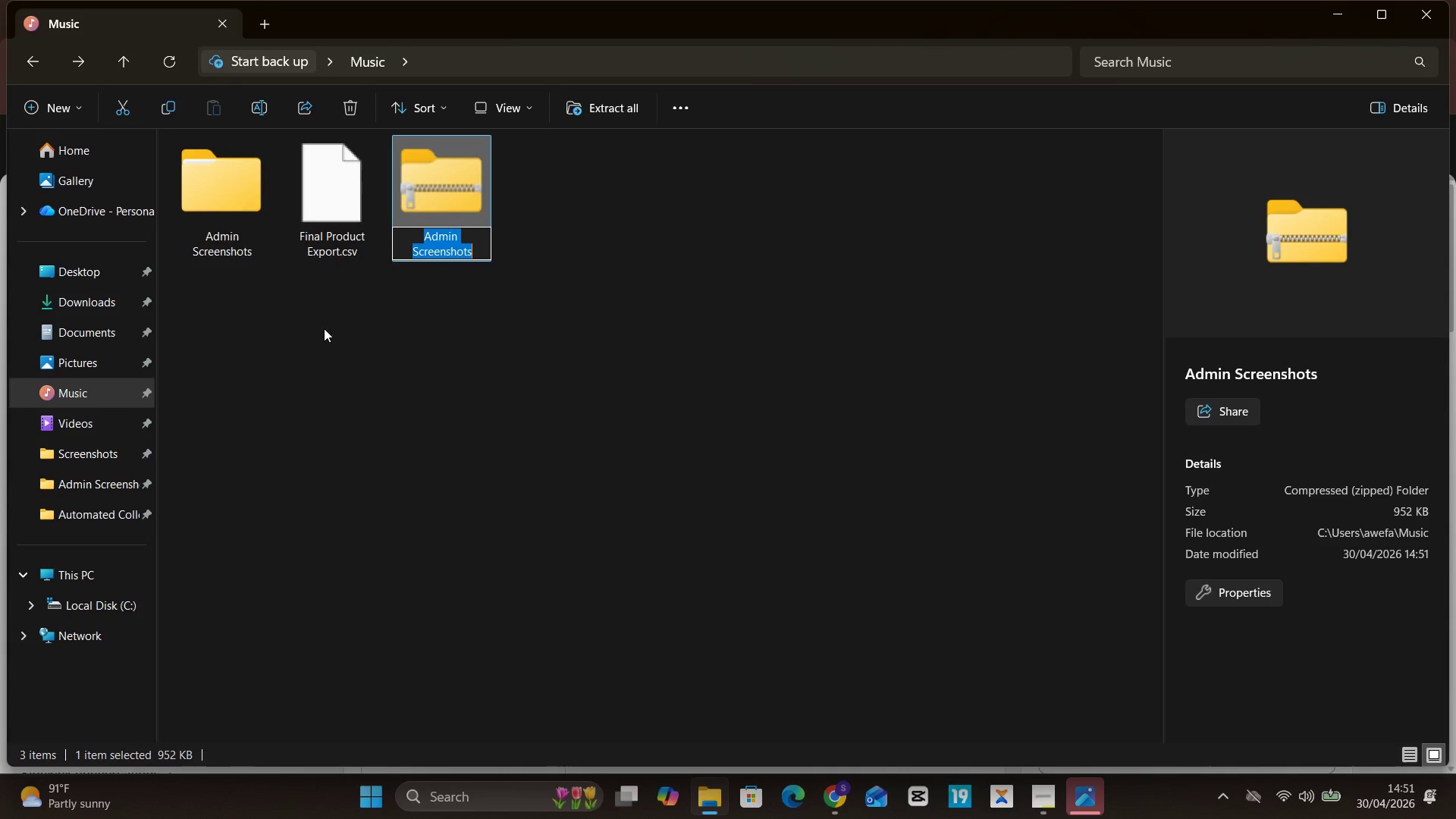 
left_click([461, 348])
 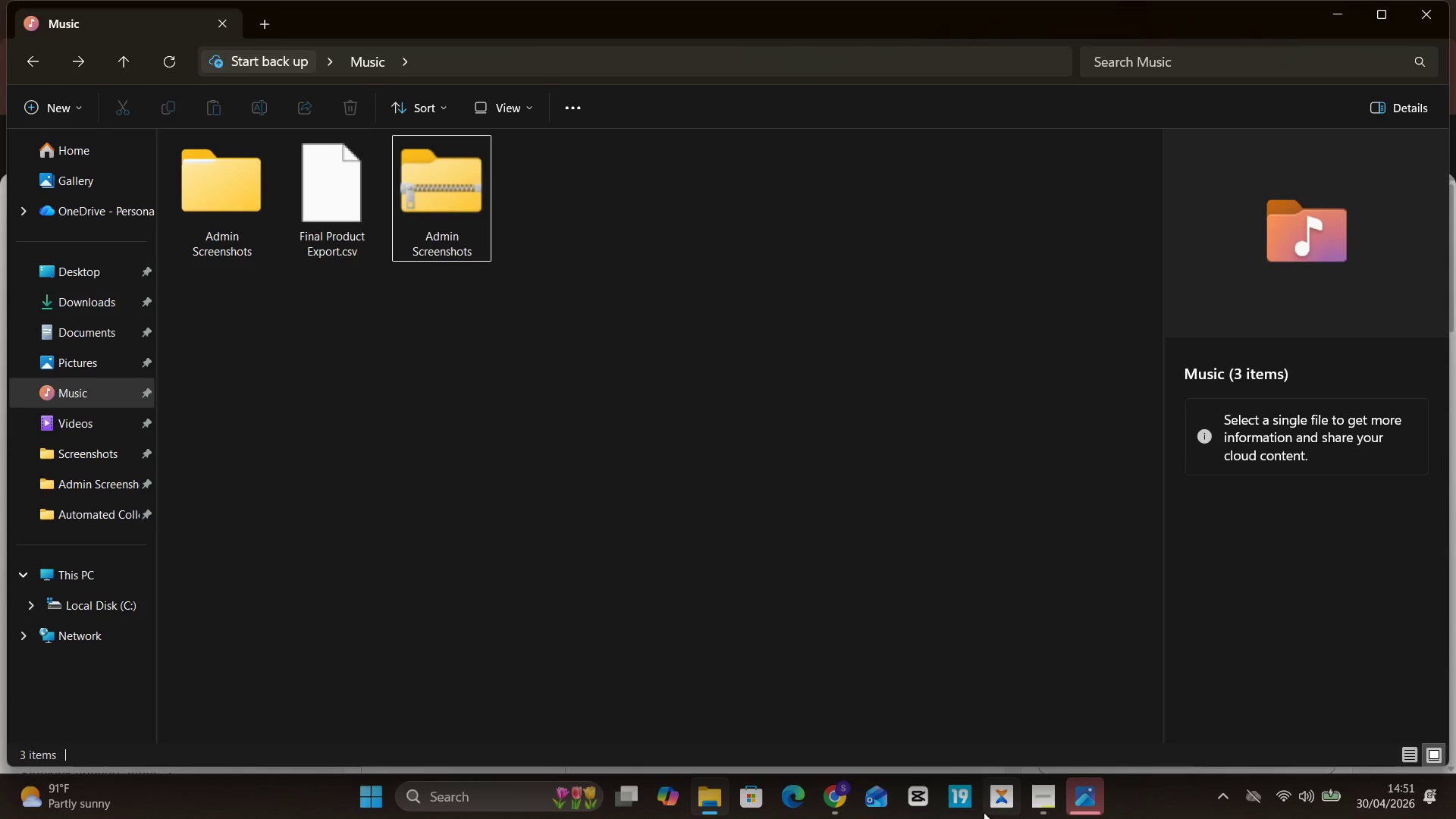 
mouse_move([1011, 792])
 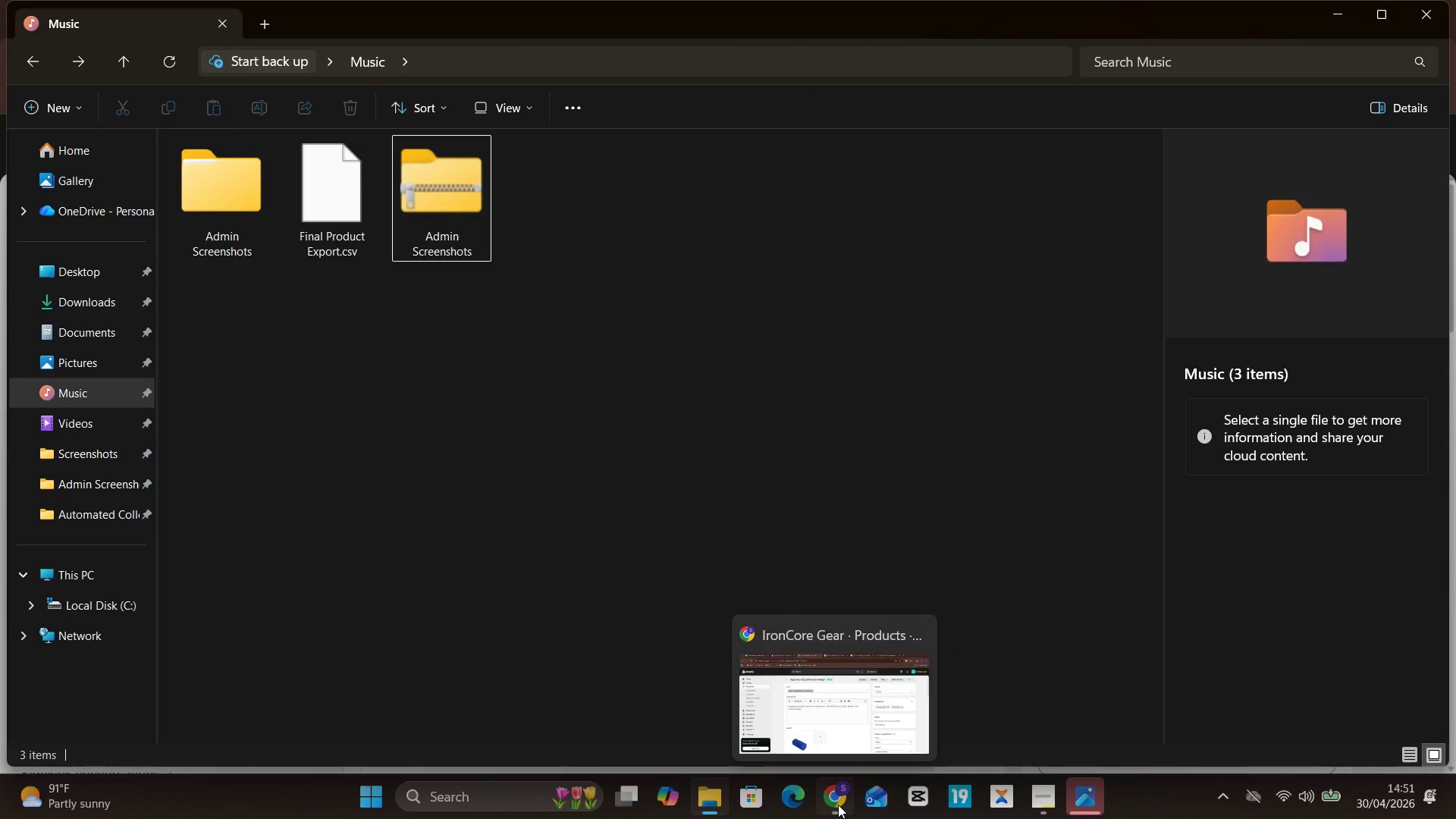 
left_click([844, 729])
 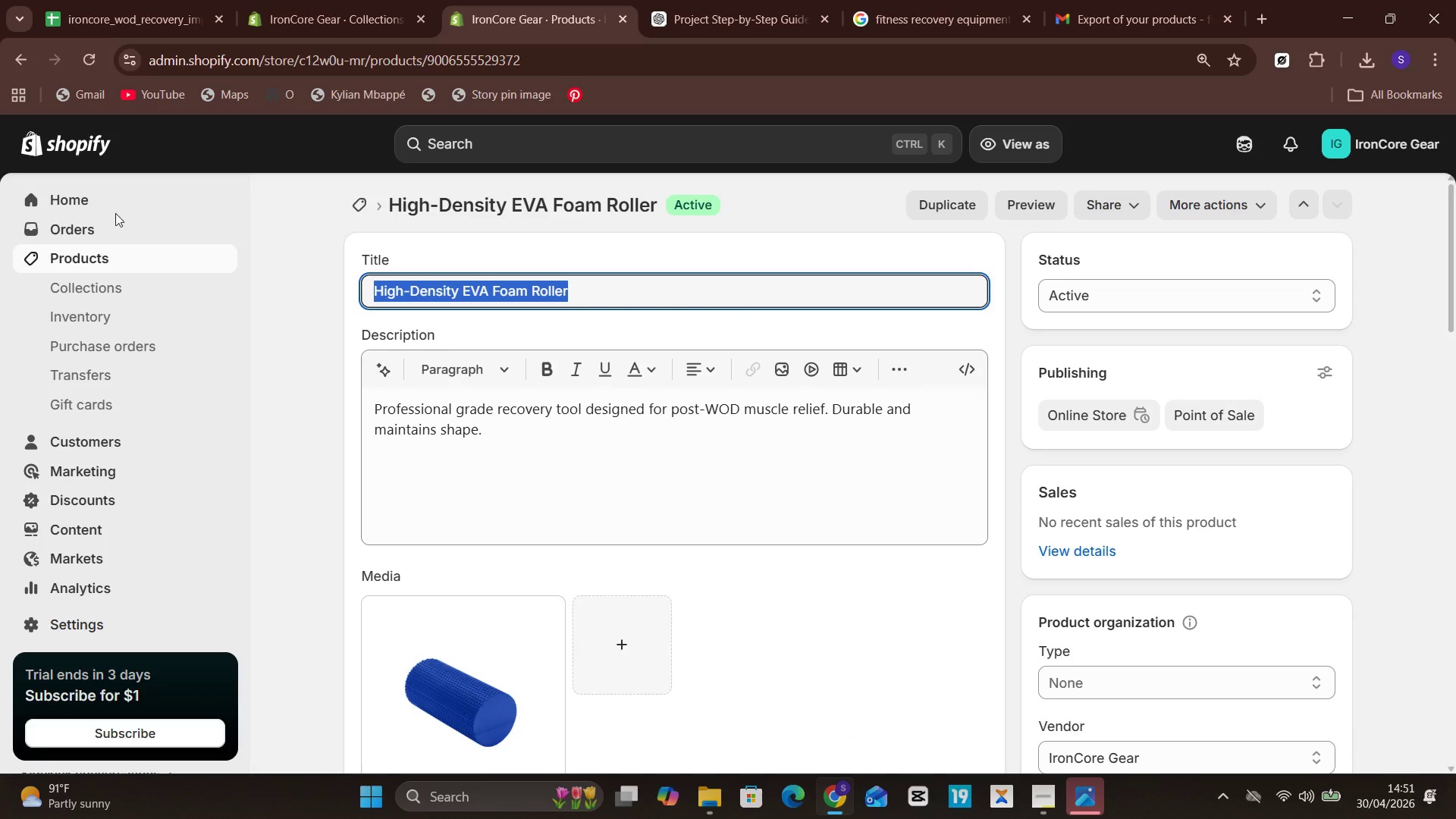 
left_click([149, 249])
 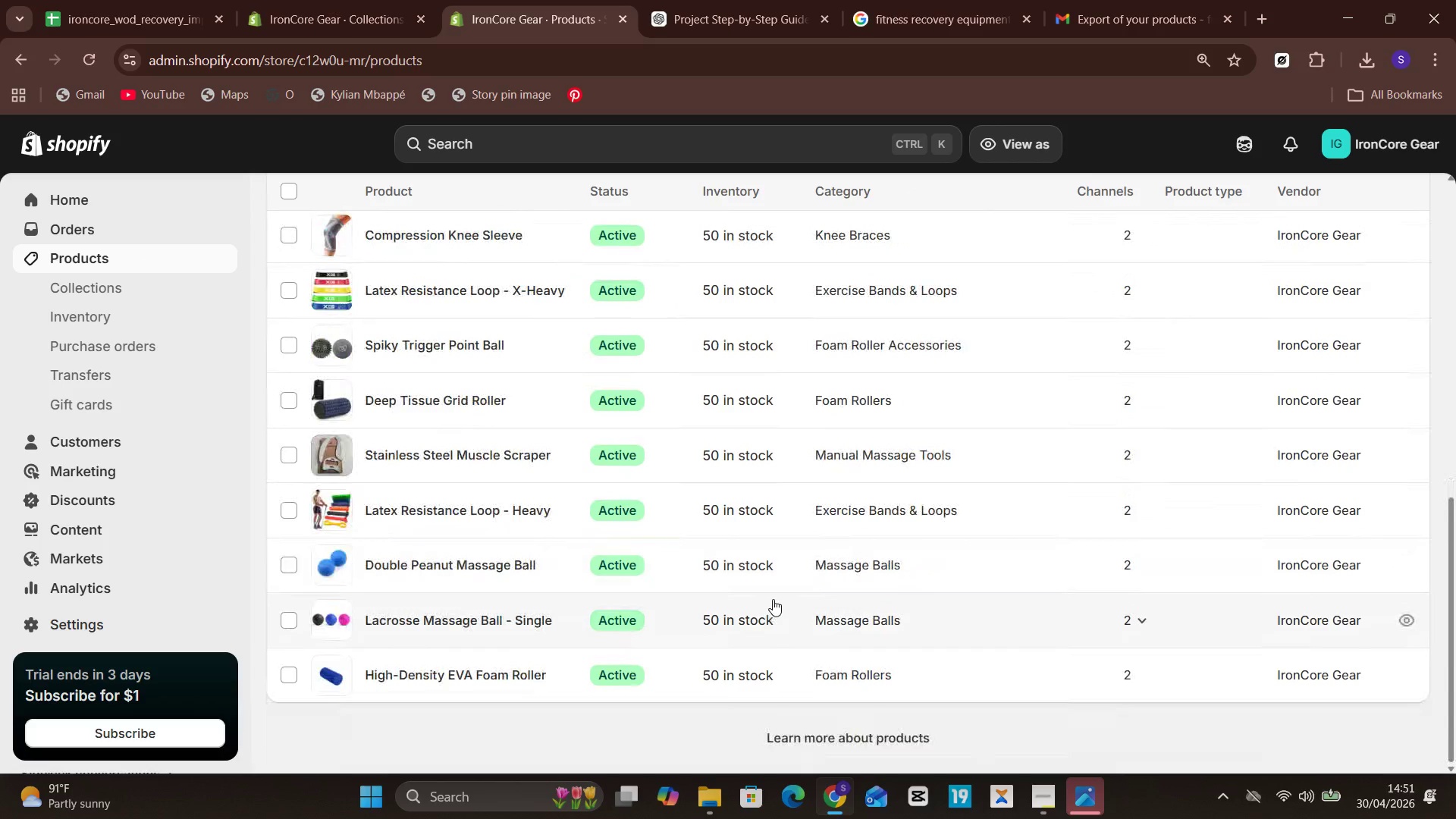 
wait(9.16)
 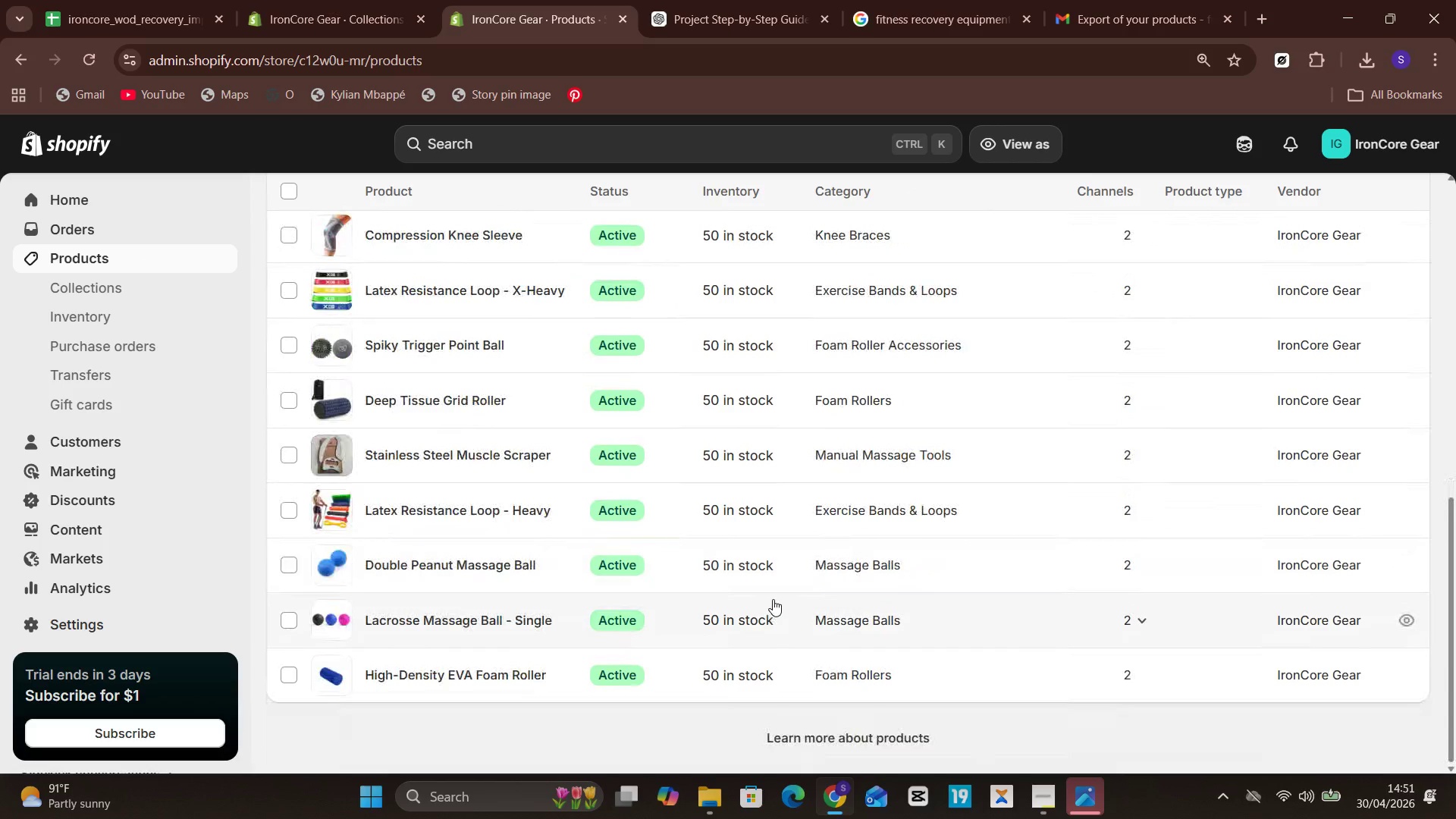 
left_click([436, 607])
 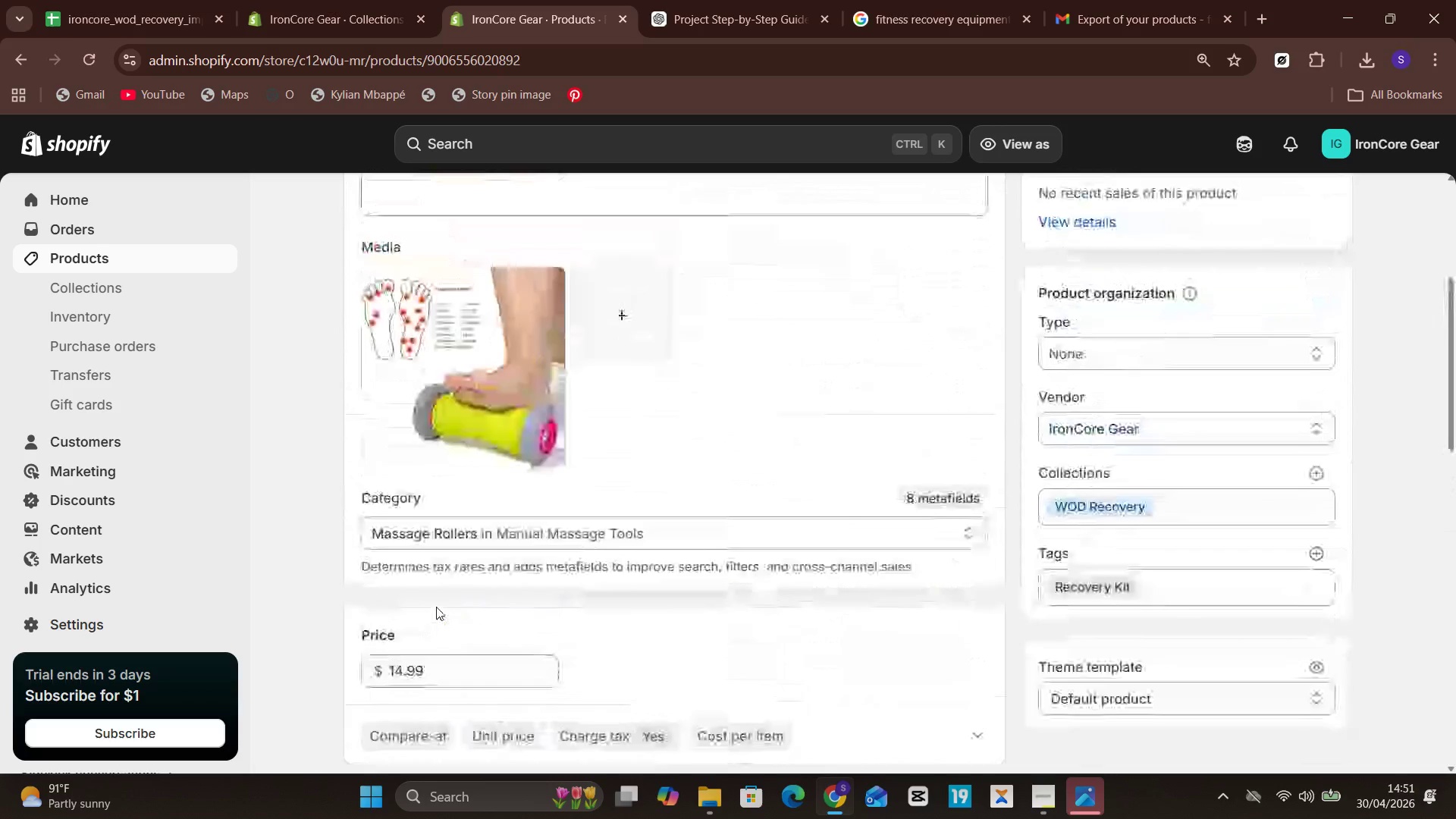 
wait(12.42)
 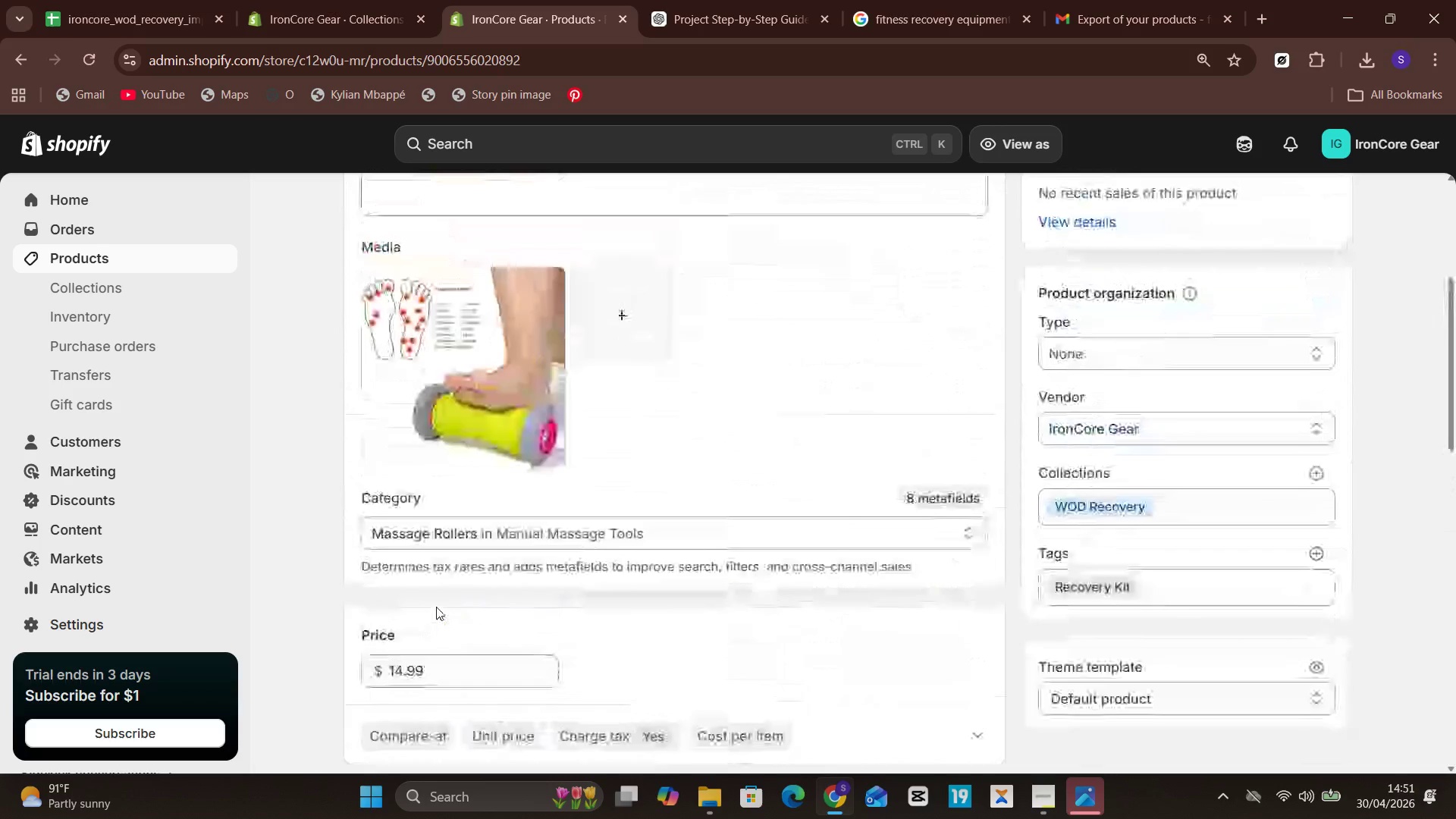 
left_click([130, 260])
 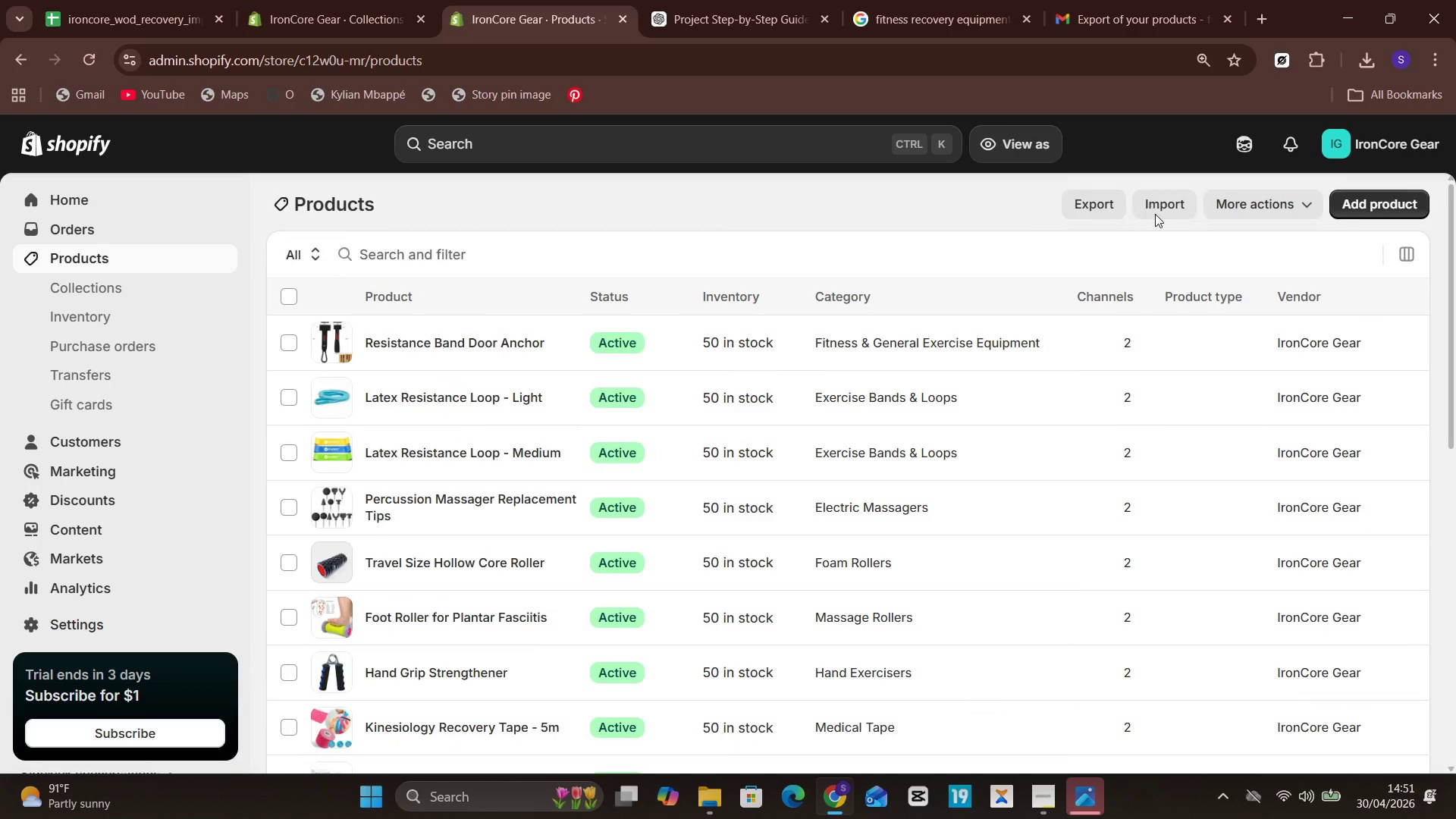 
left_click([1097, 204])
 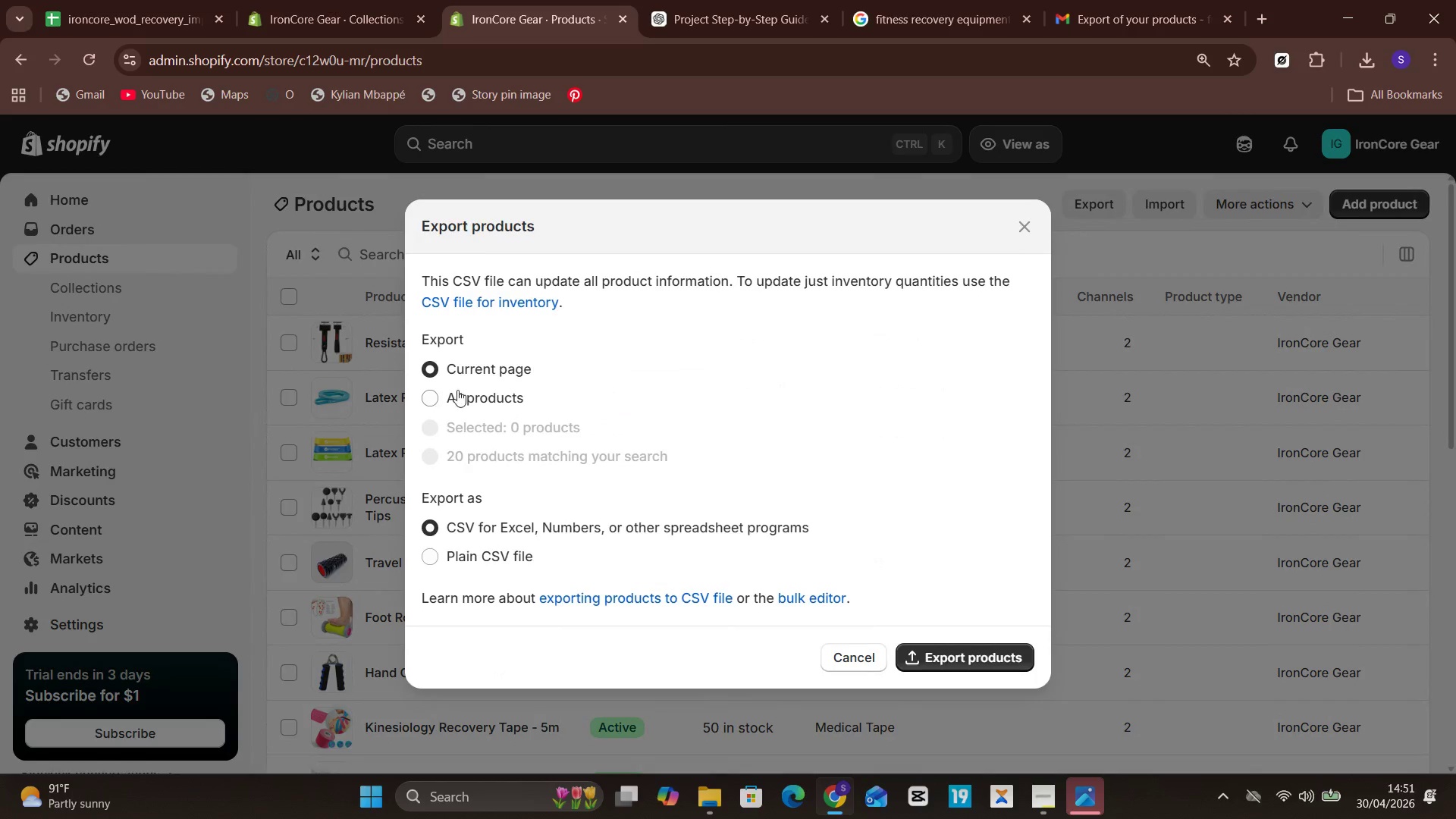 
left_click([463, 388])
 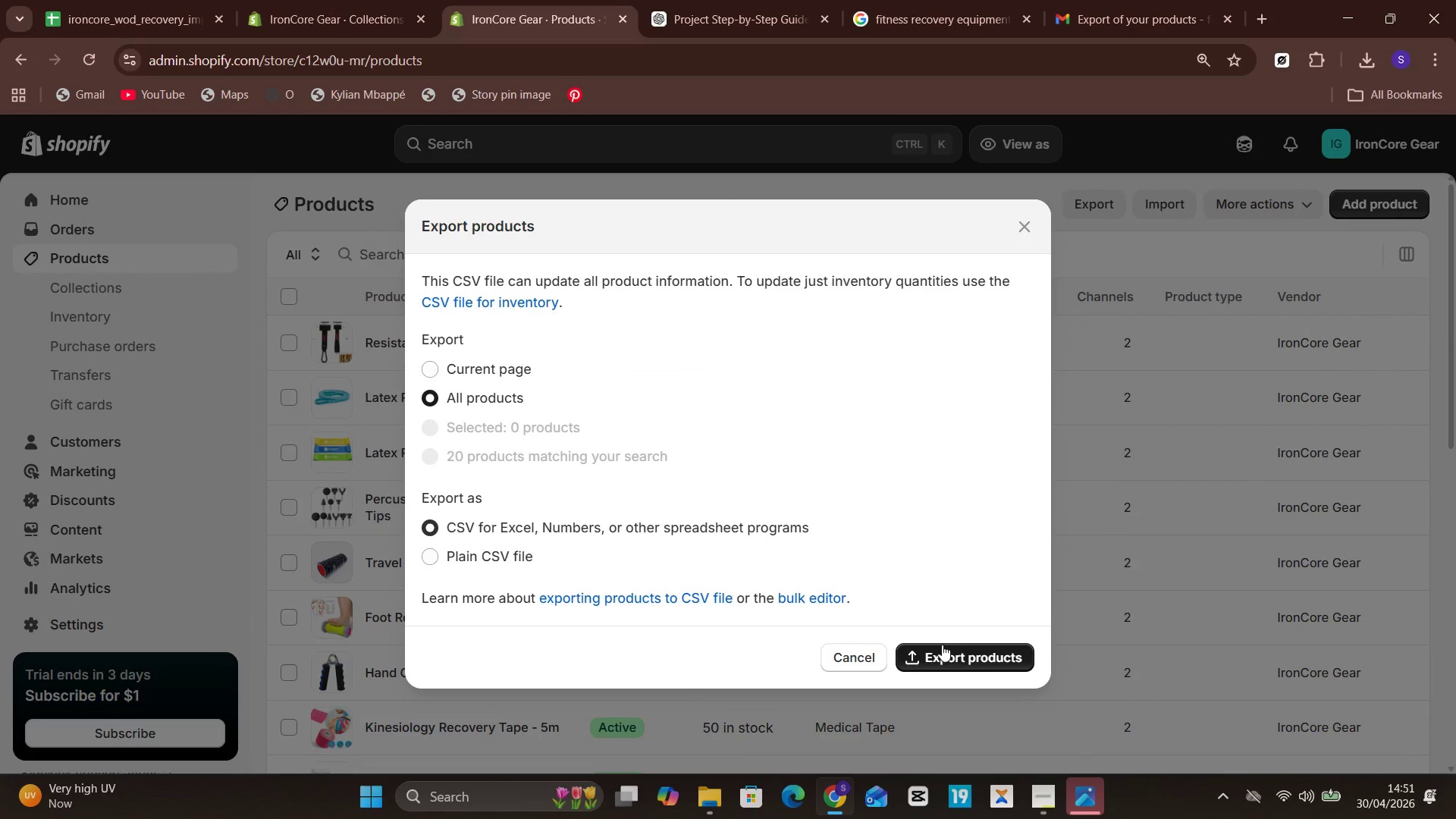 
left_click([943, 645])
 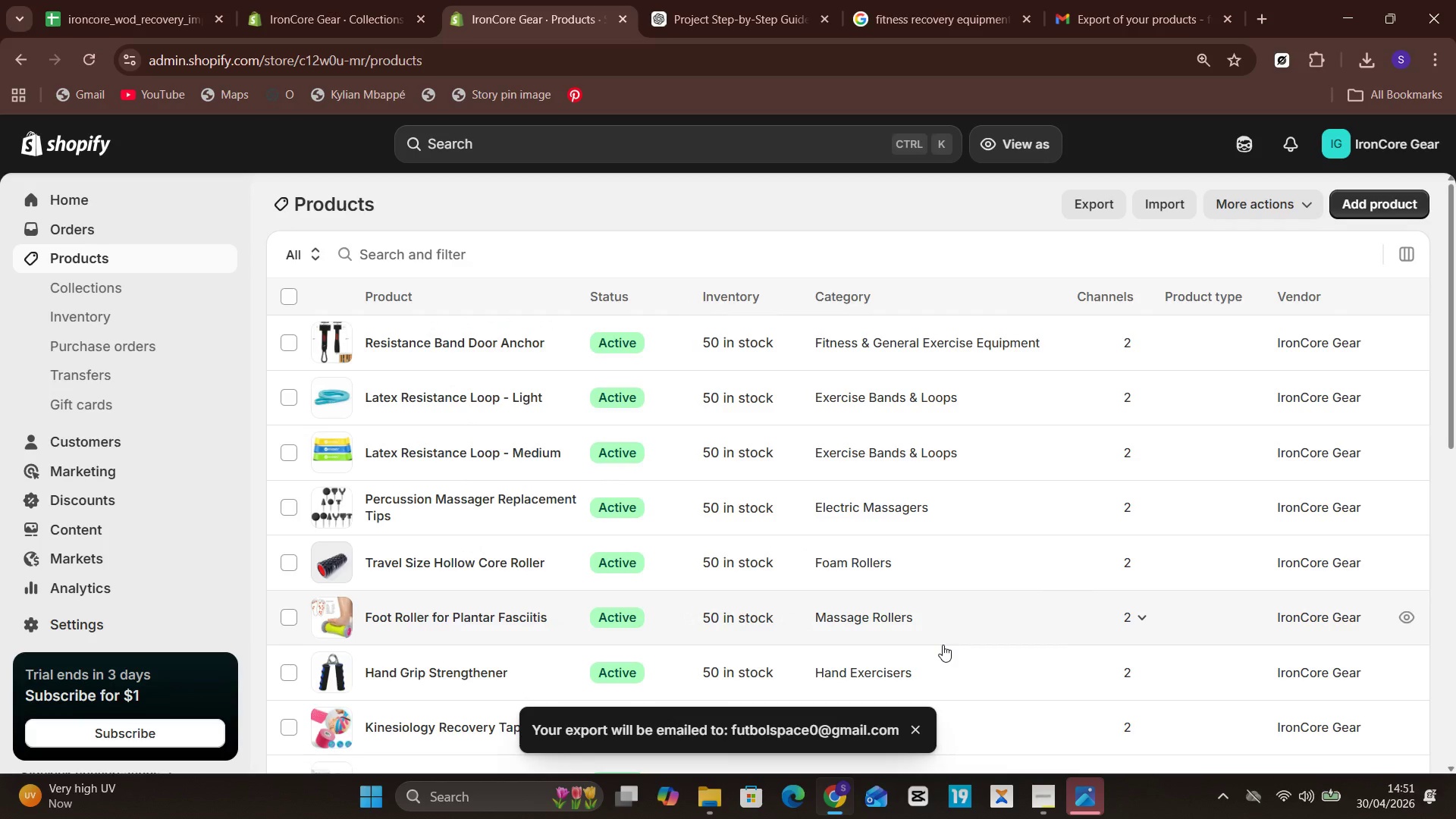 
wait(8.83)
 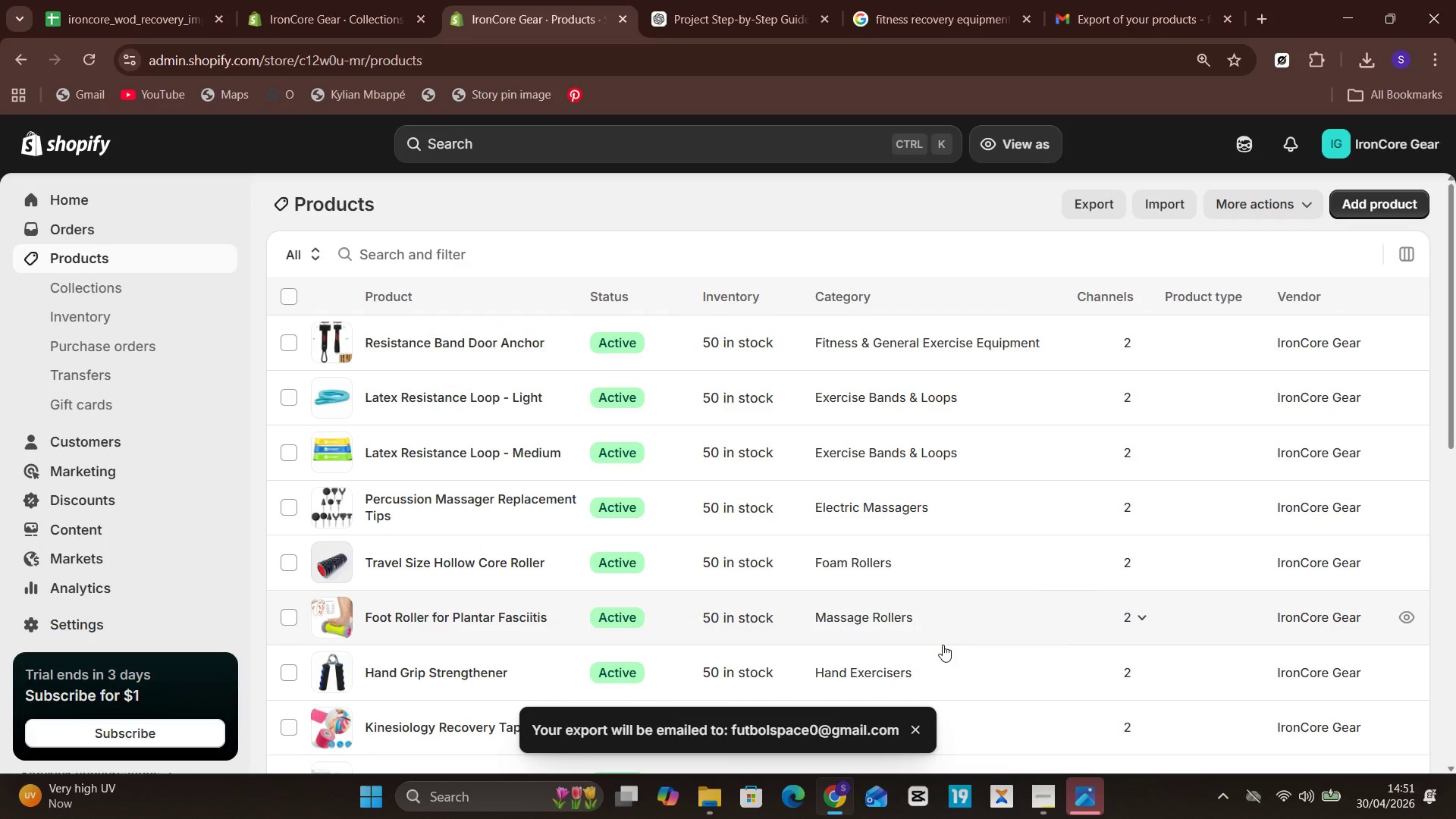 
left_click([1139, 15])
 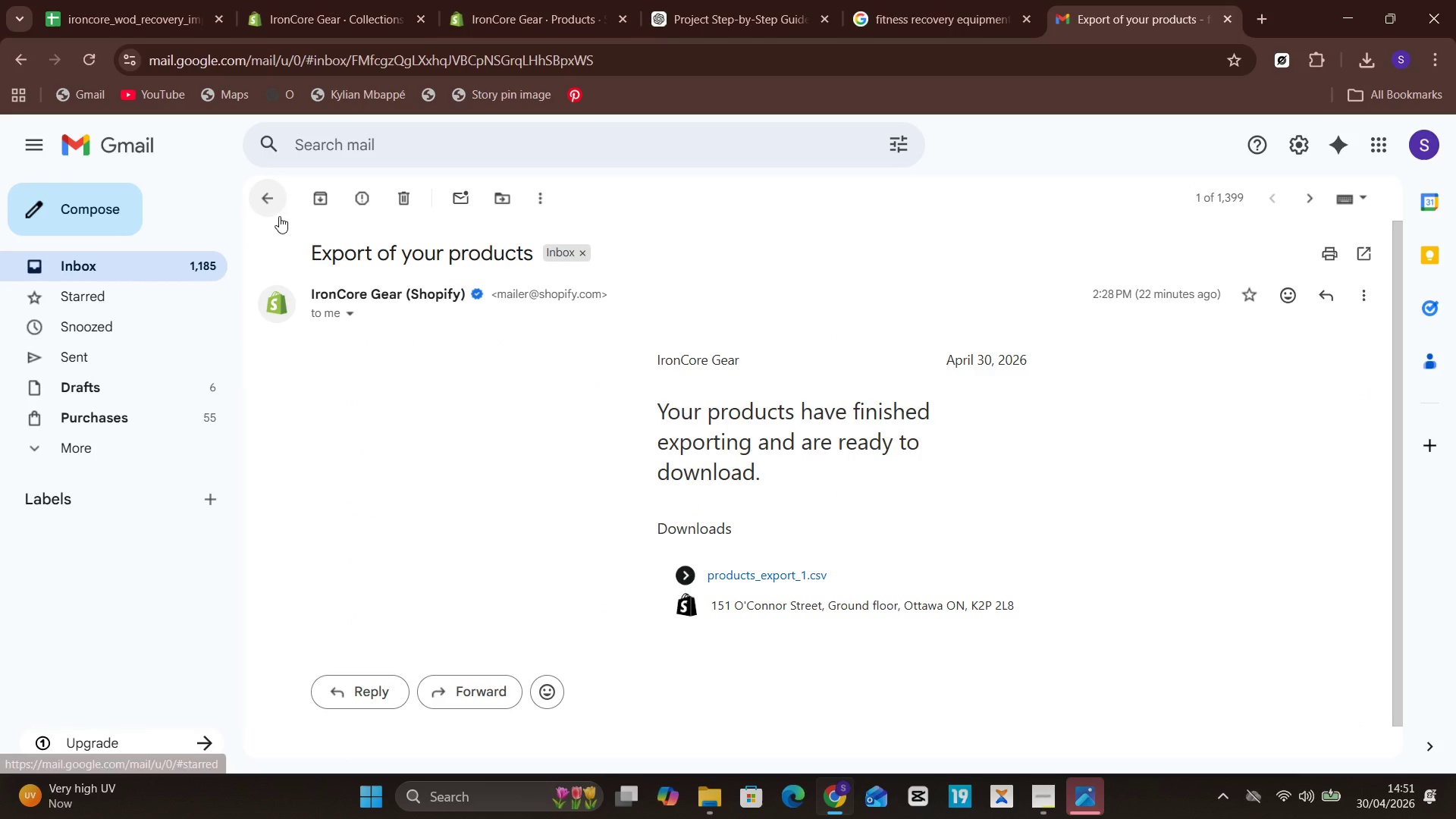 
left_click([279, 216])
 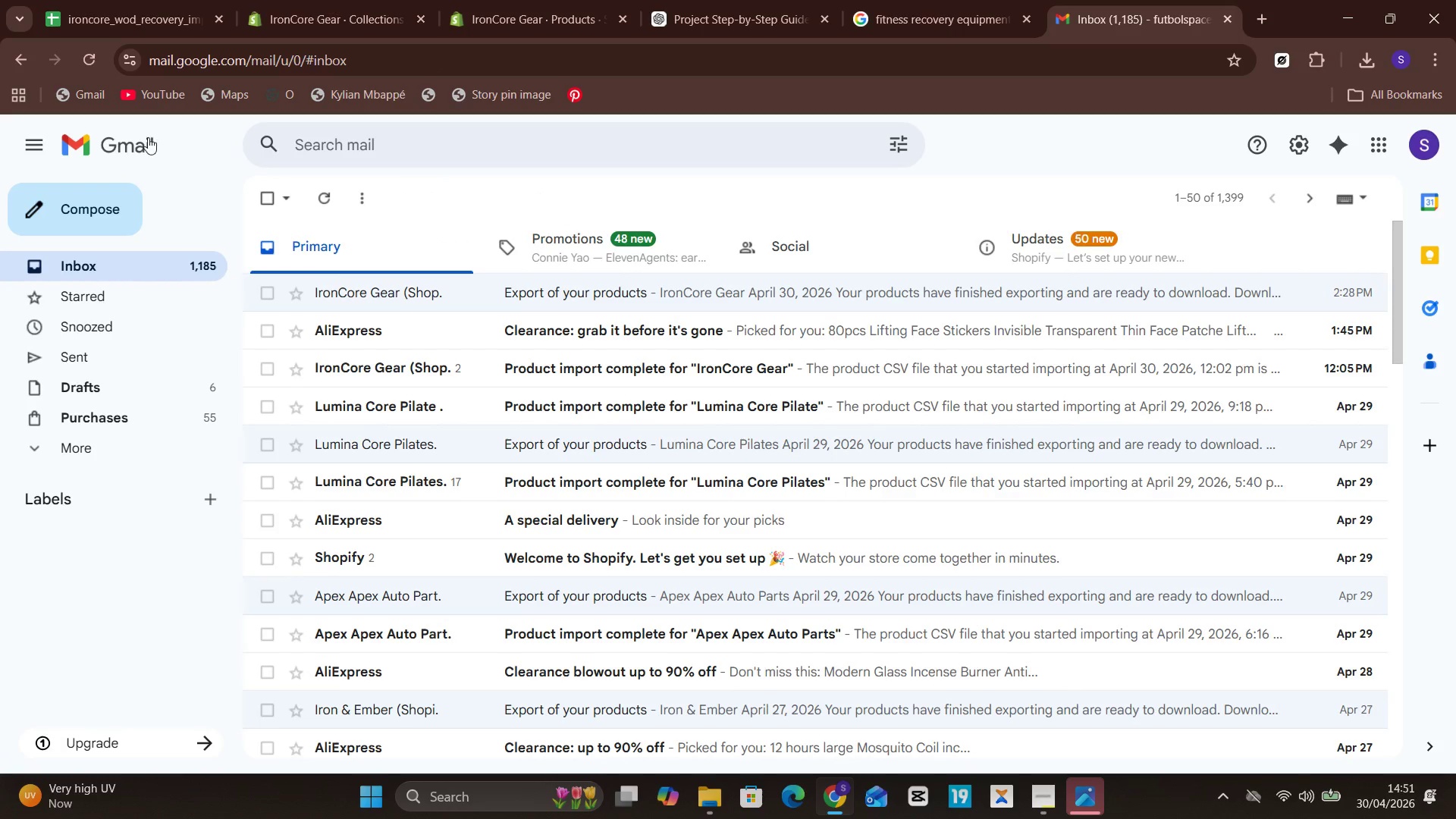 
left_click([92, 58])
 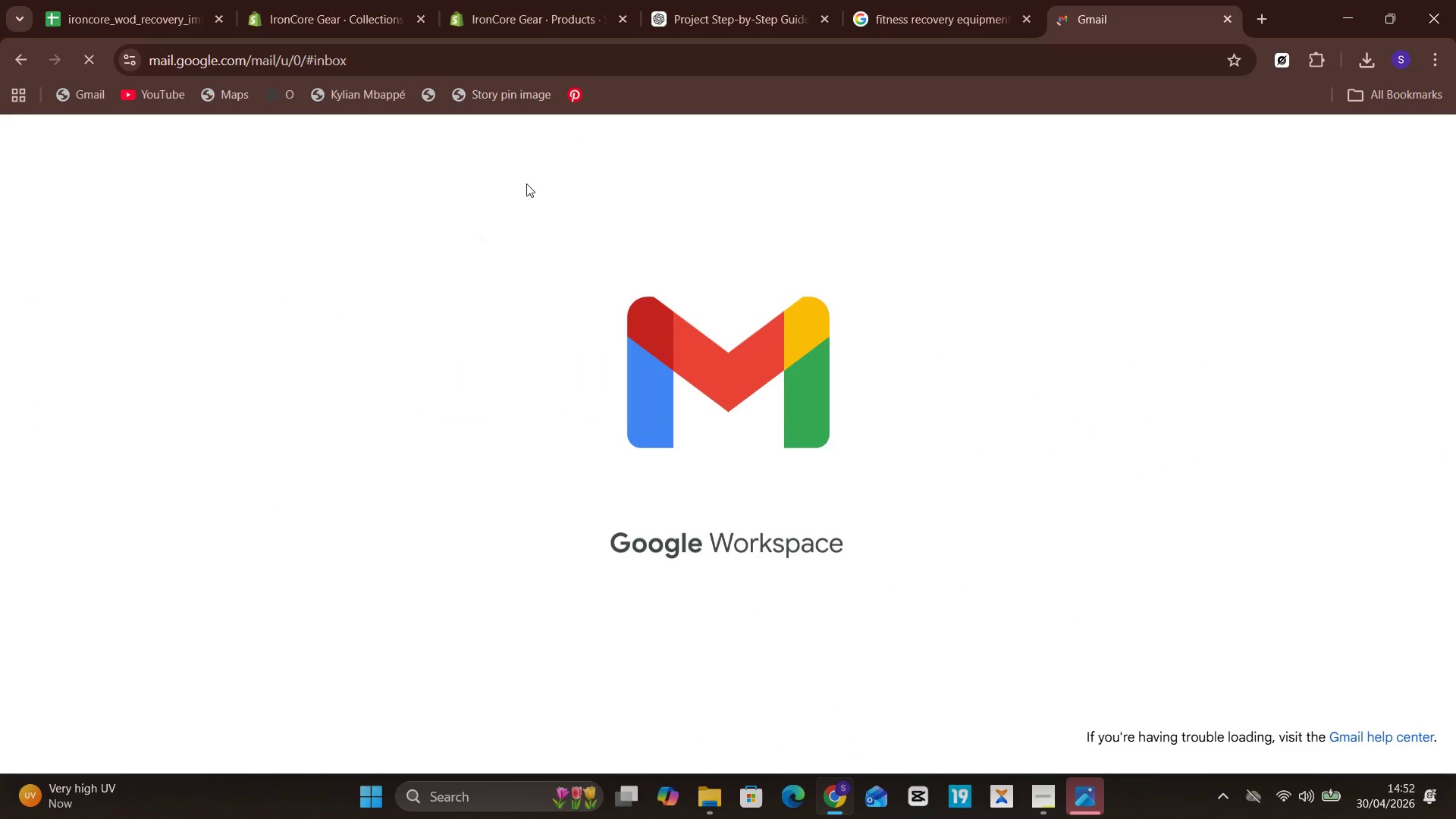 
wait(5.29)
 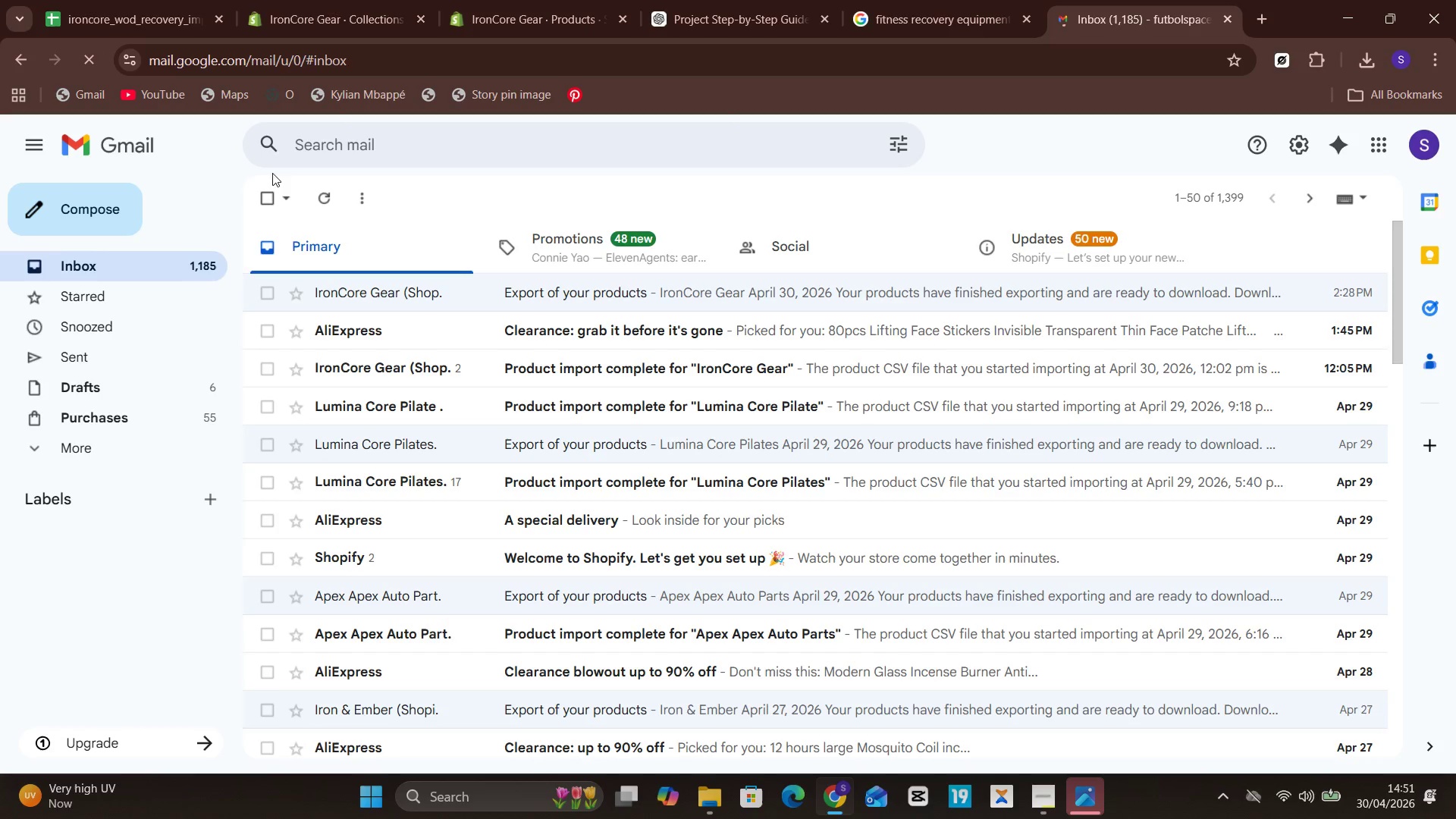 
mouse_move([742, 351])
 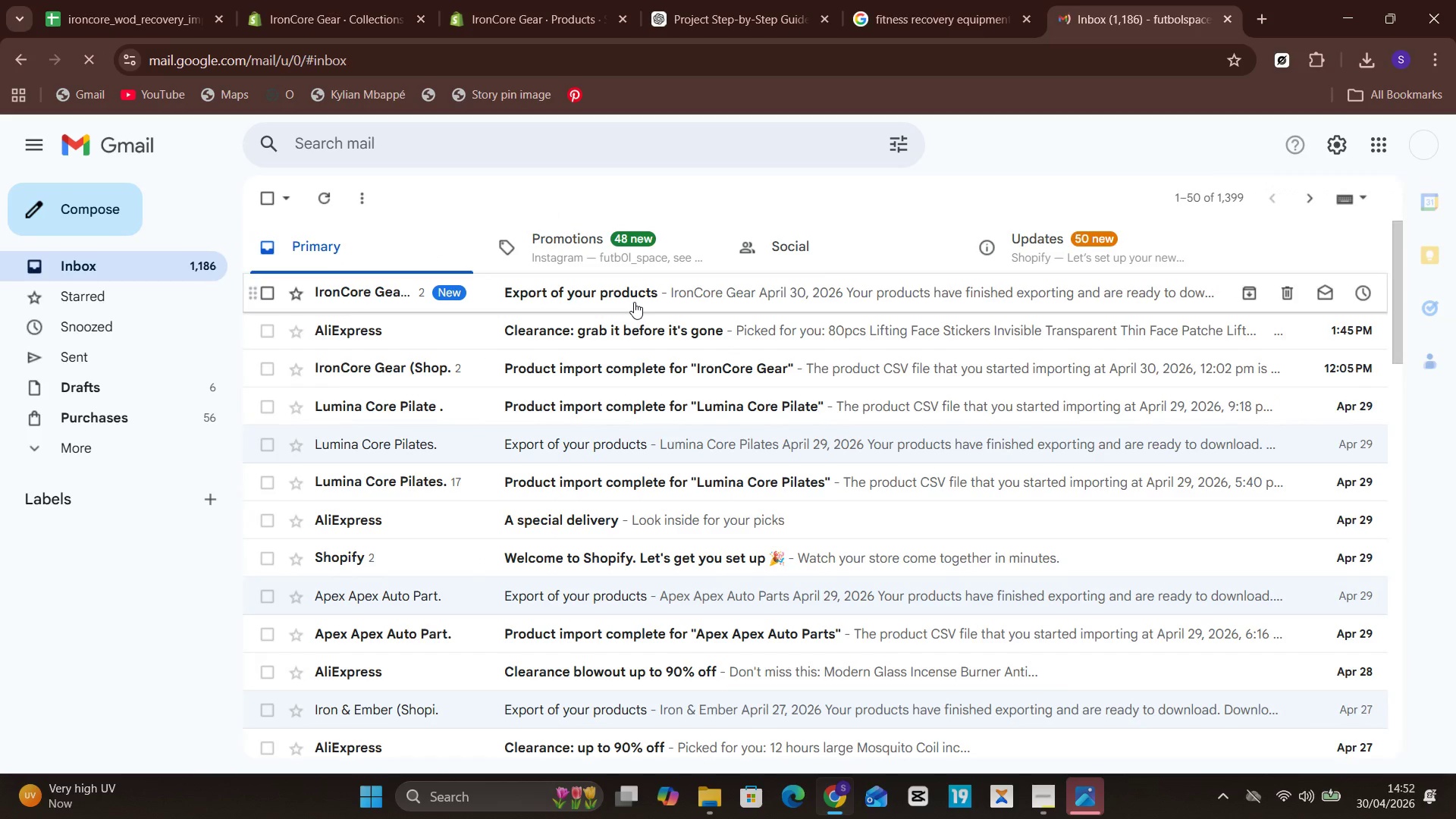 
left_click([634, 302])
 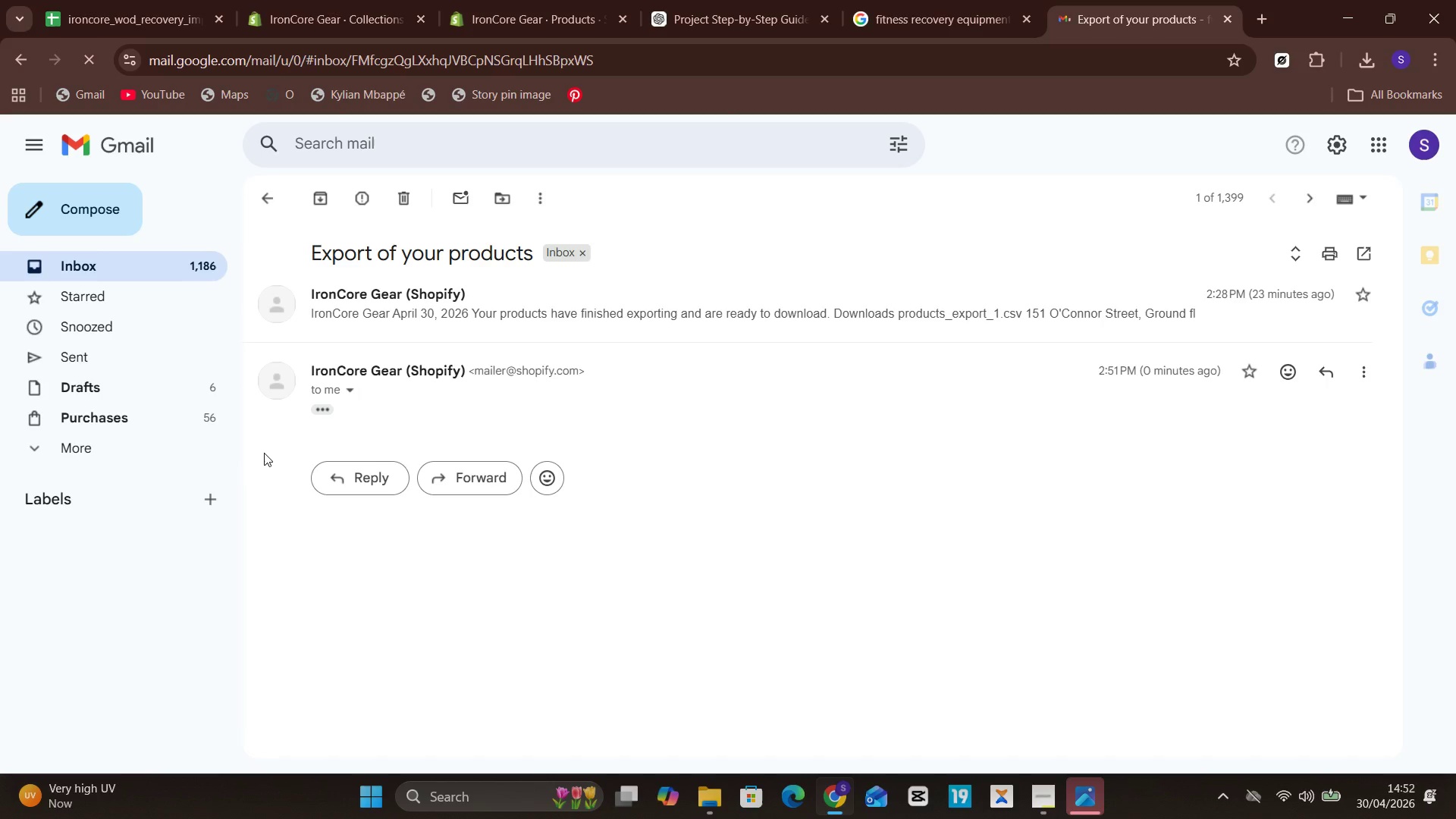 
wait(5.2)
 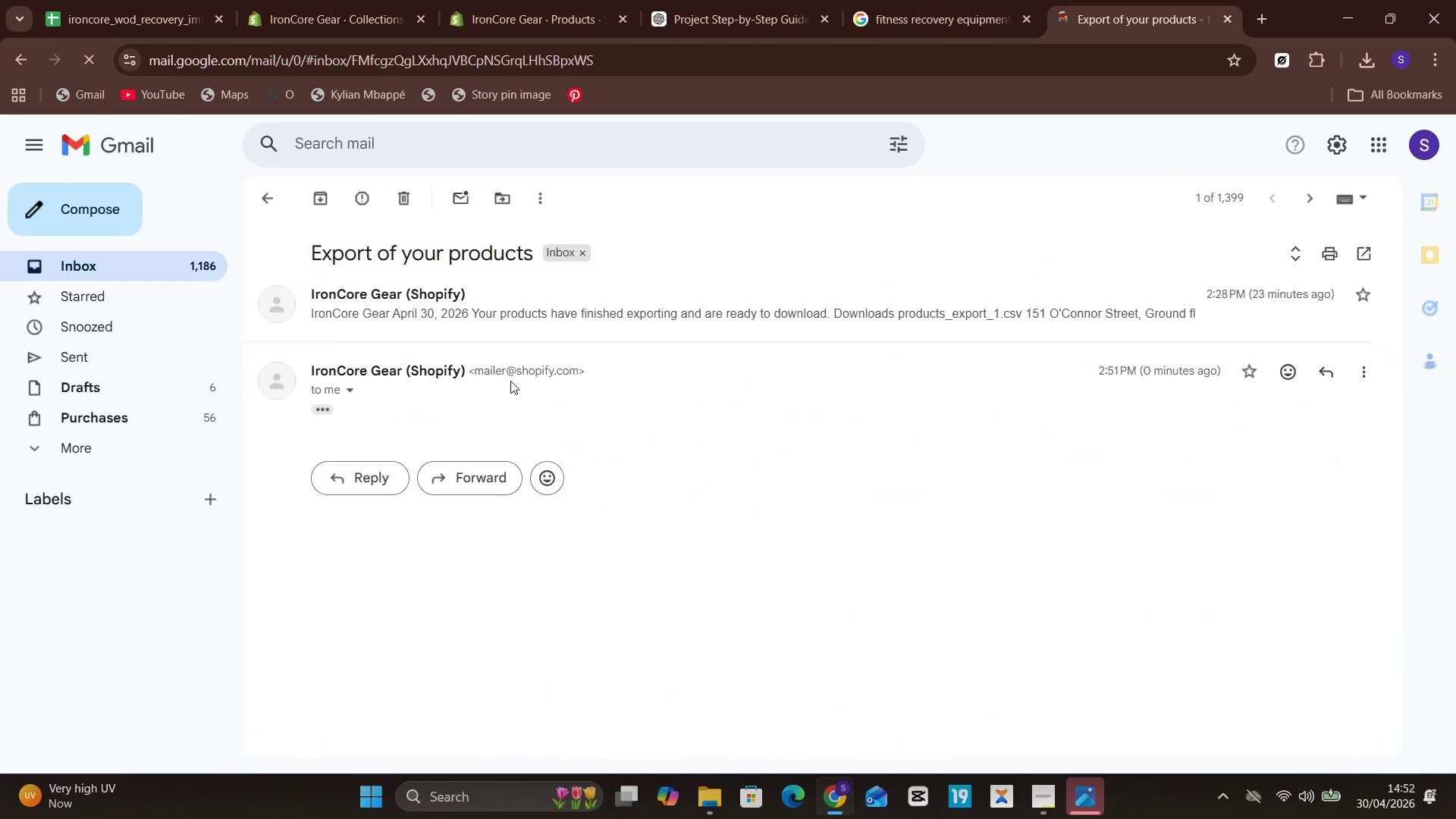 
left_click_drag(start_coordinate=[356, 392], to_coordinate=[350, 392])
 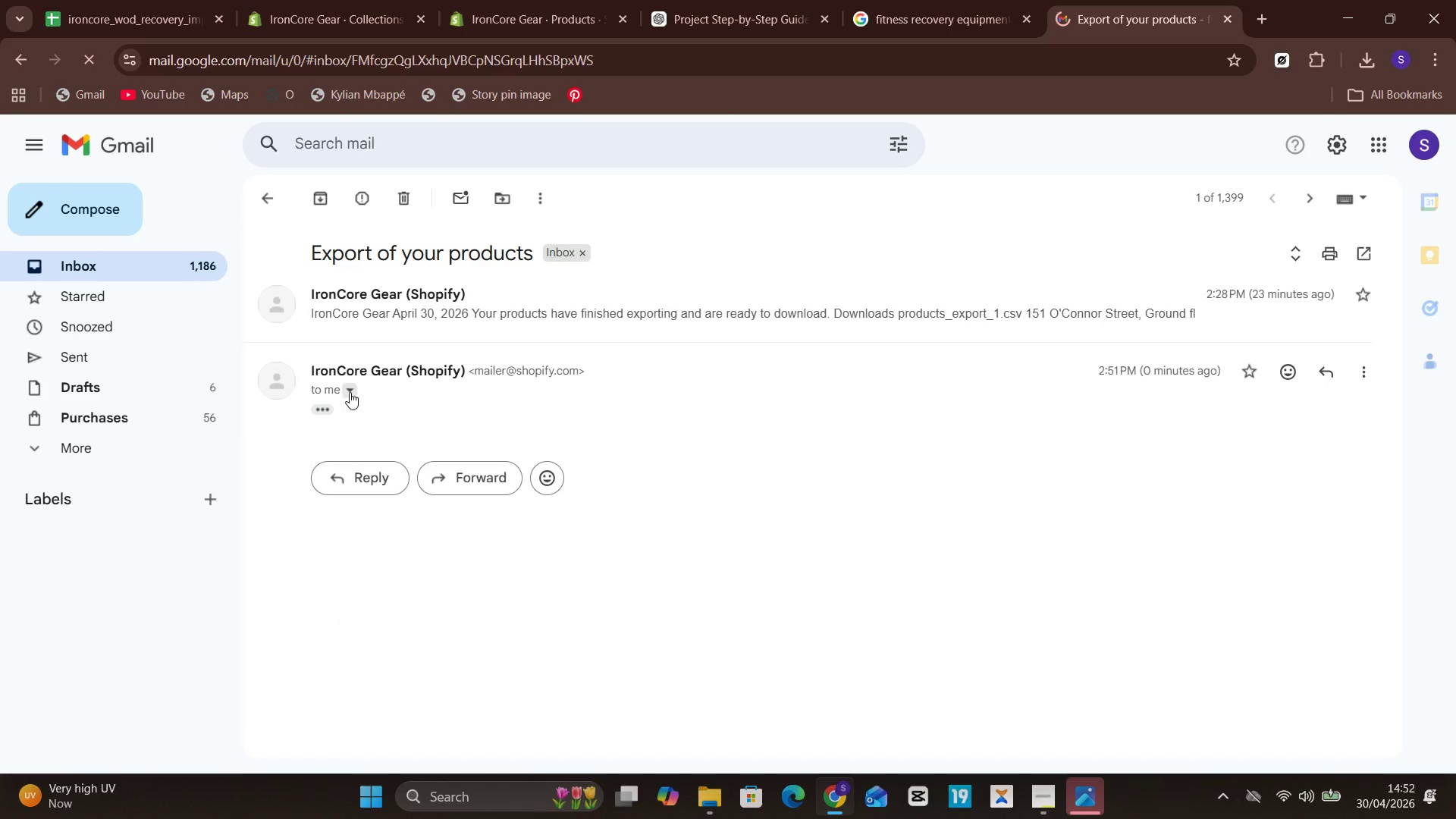 
left_click([350, 392])
 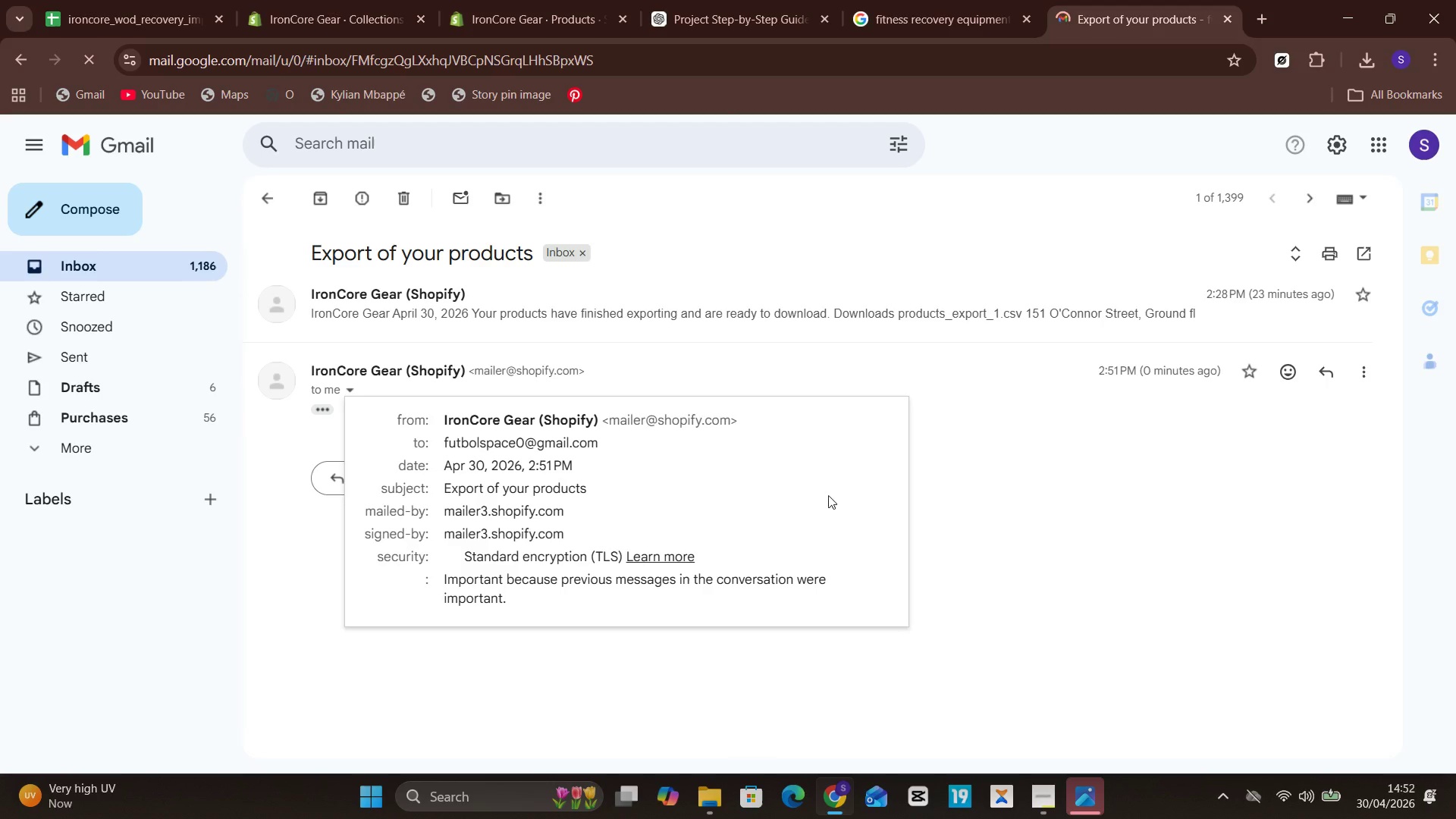 
left_click([995, 492])
 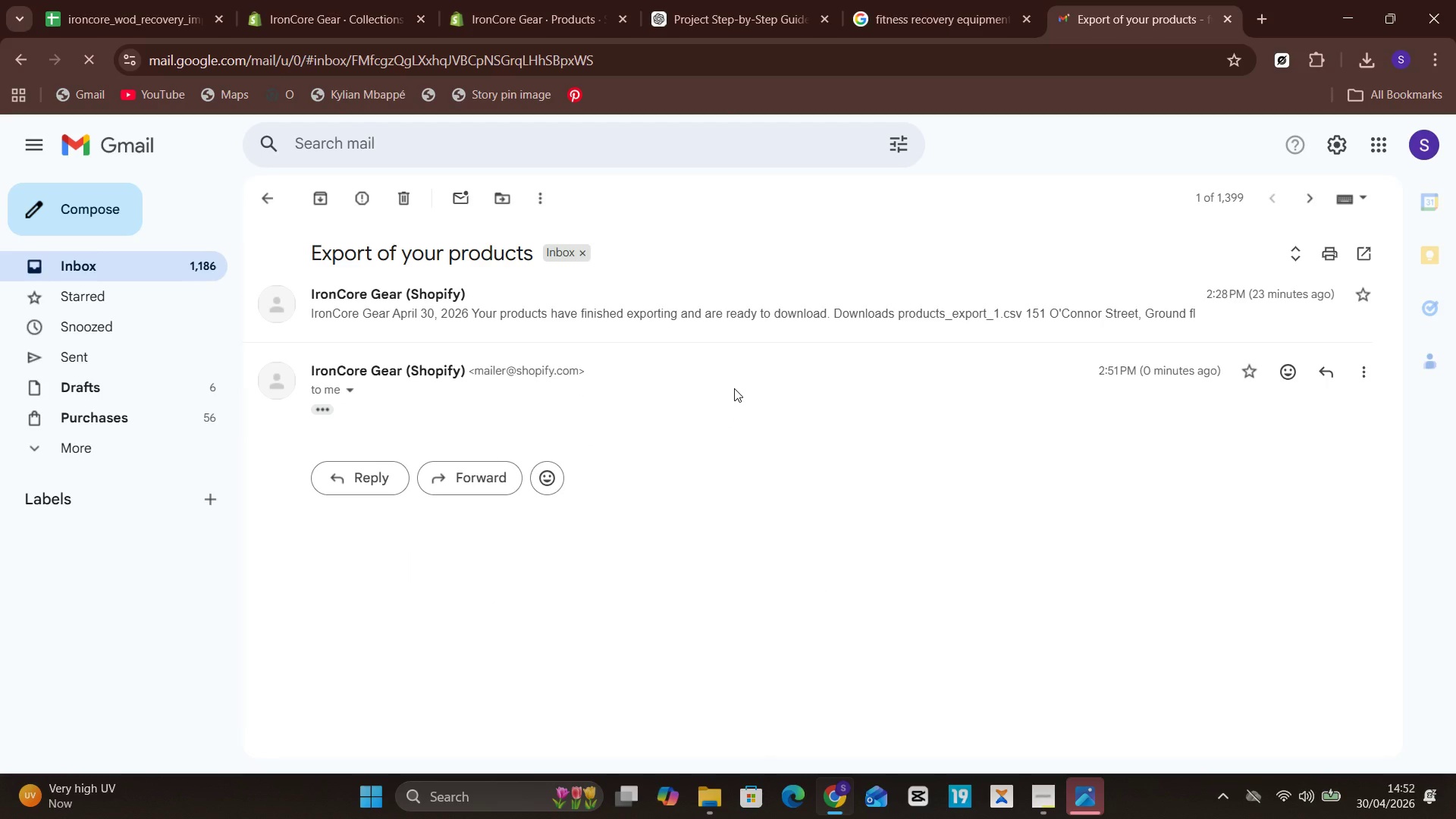 
left_click([734, 388])
 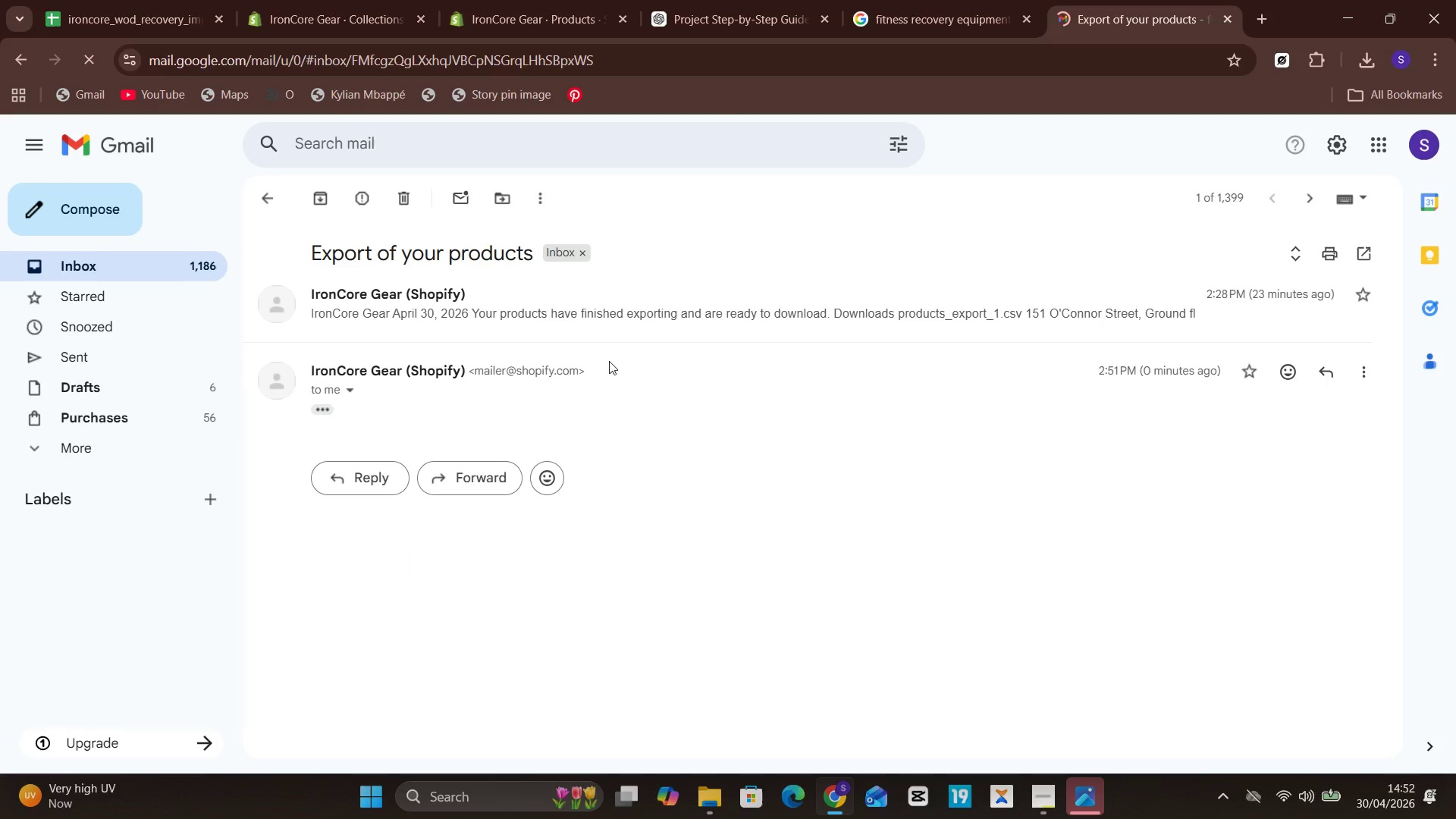 
left_click([609, 361])
 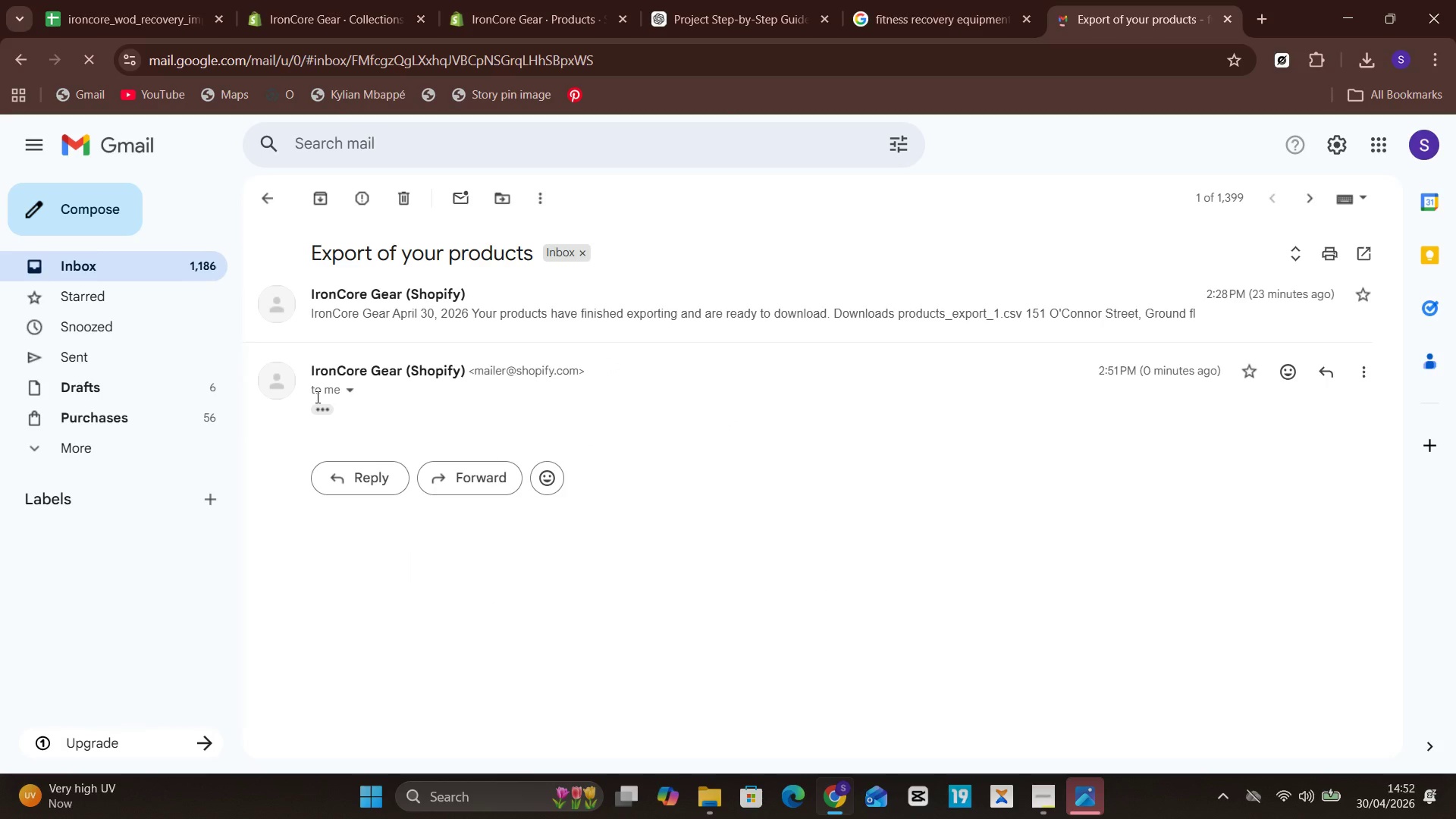 
left_click([320, 405])
 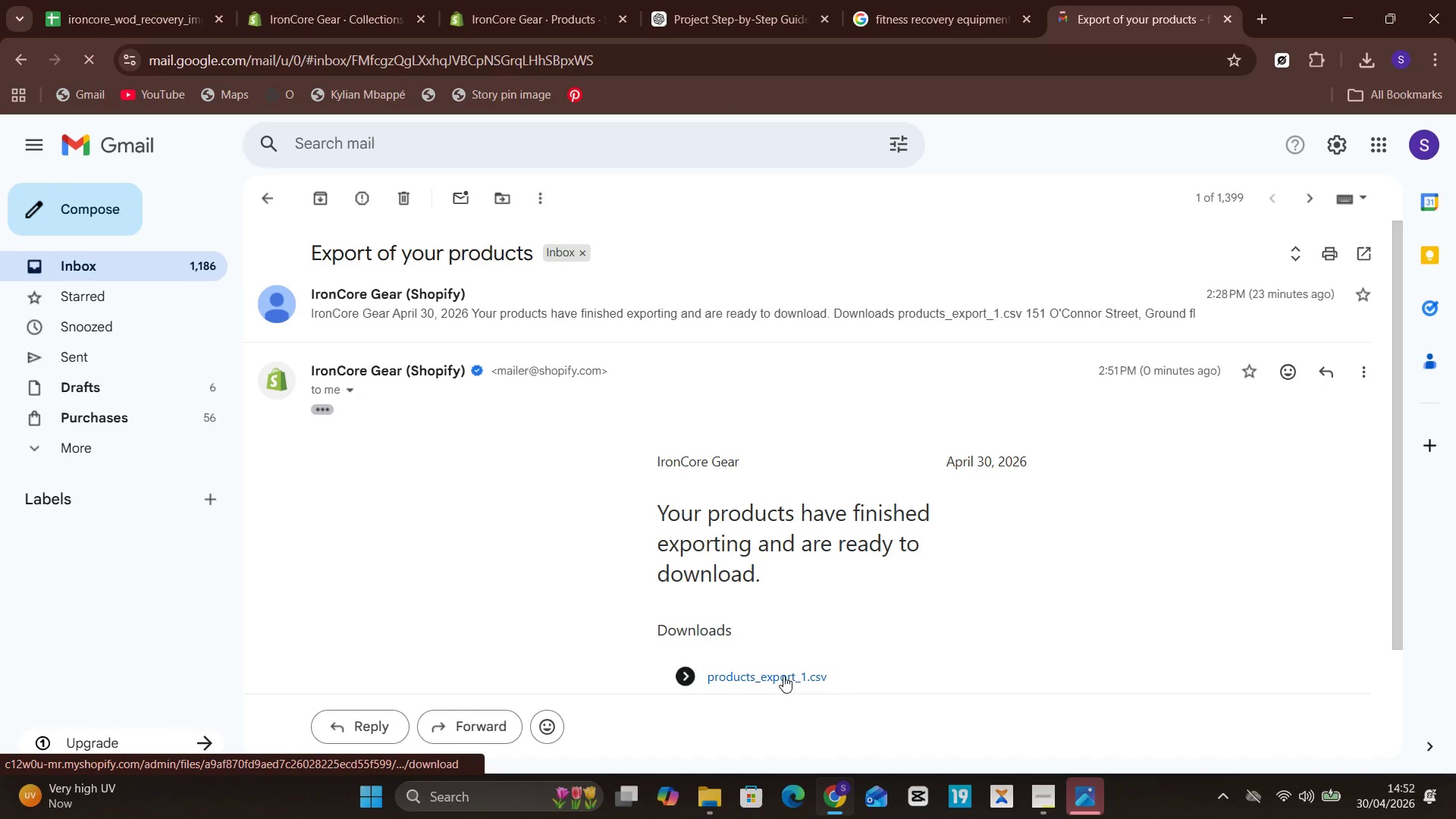 
left_click([783, 675])
 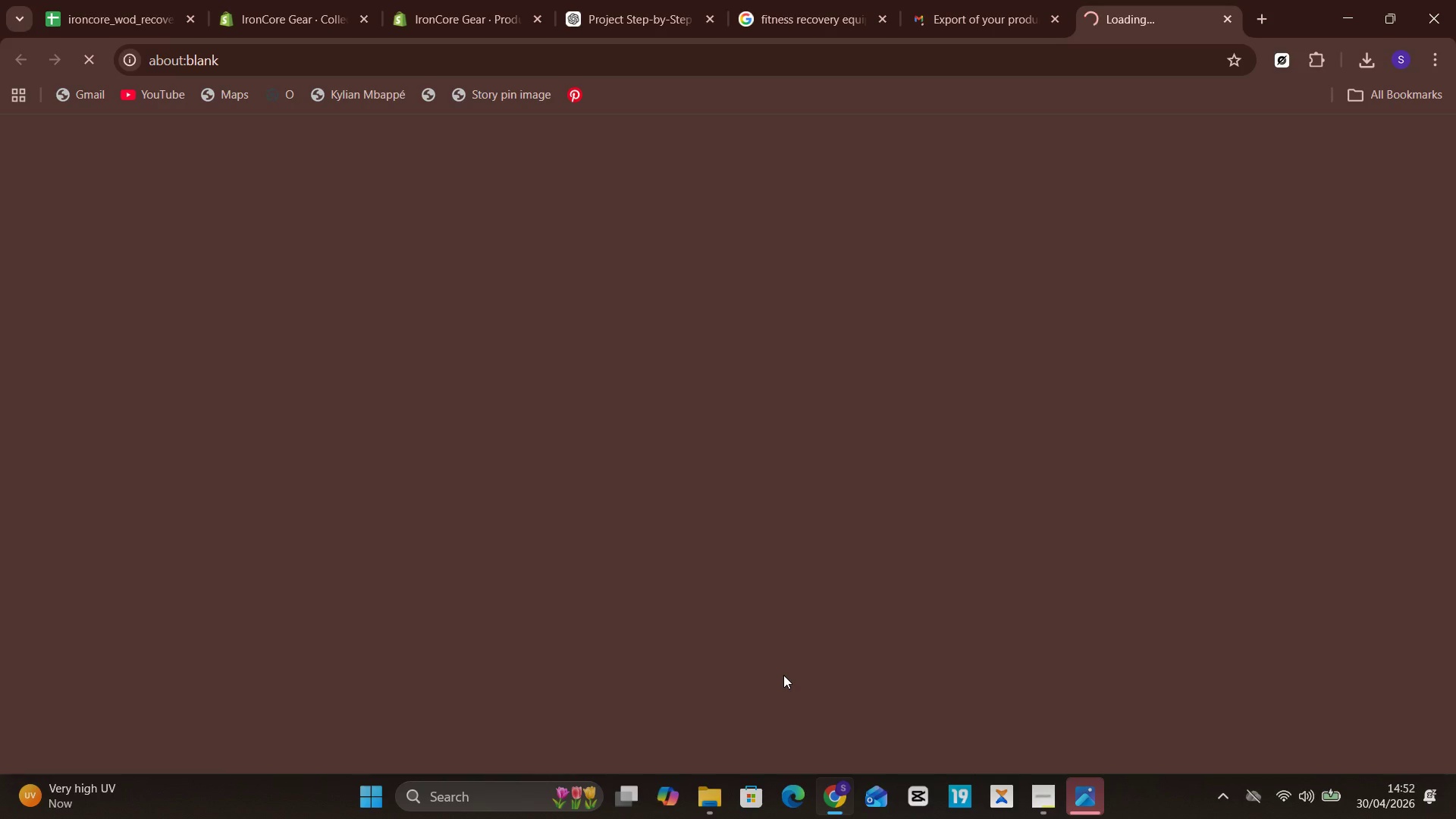 
left_click([783, 675])
 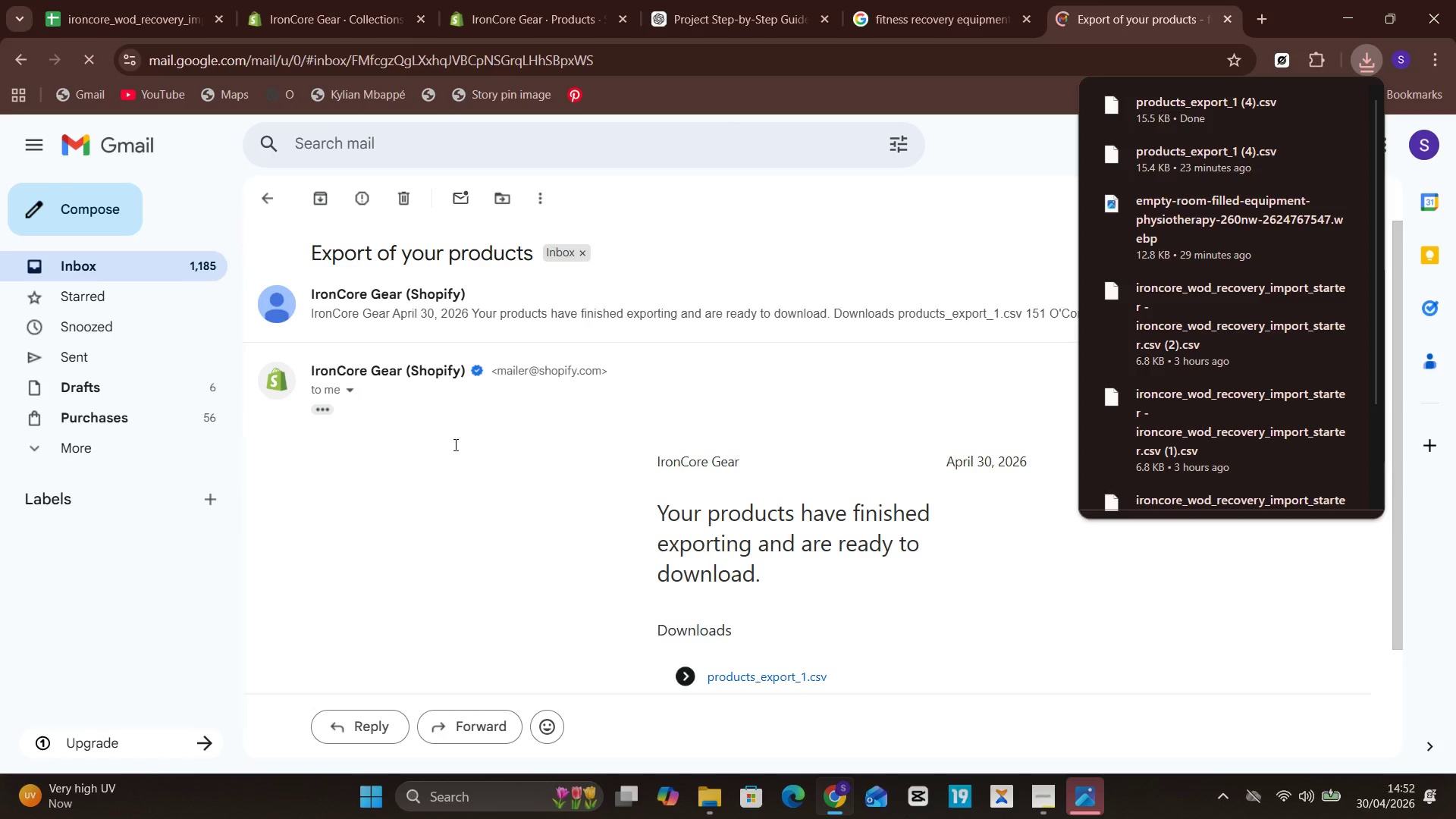 
left_click([710, 794])
 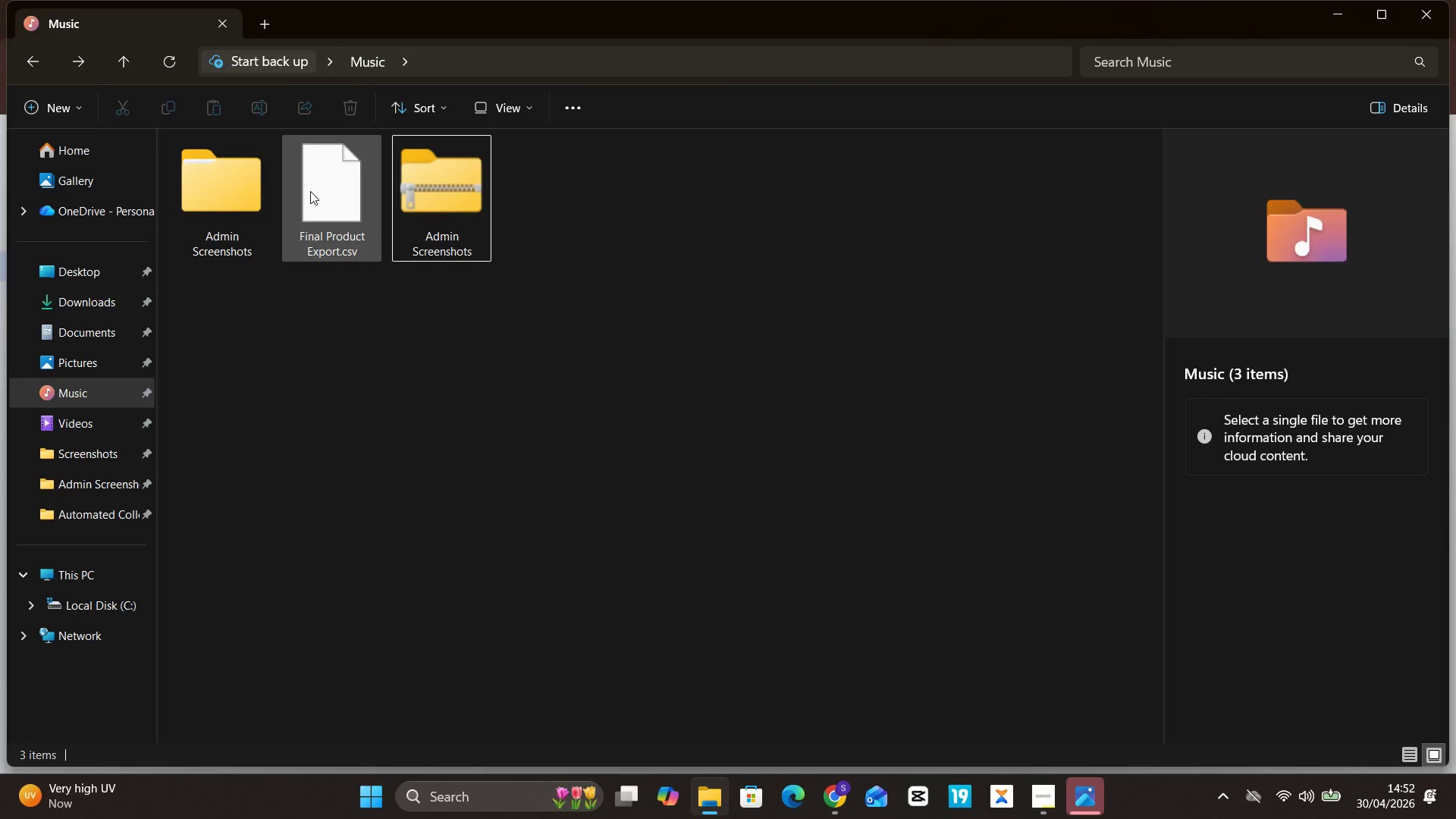 
left_click([311, 193])
 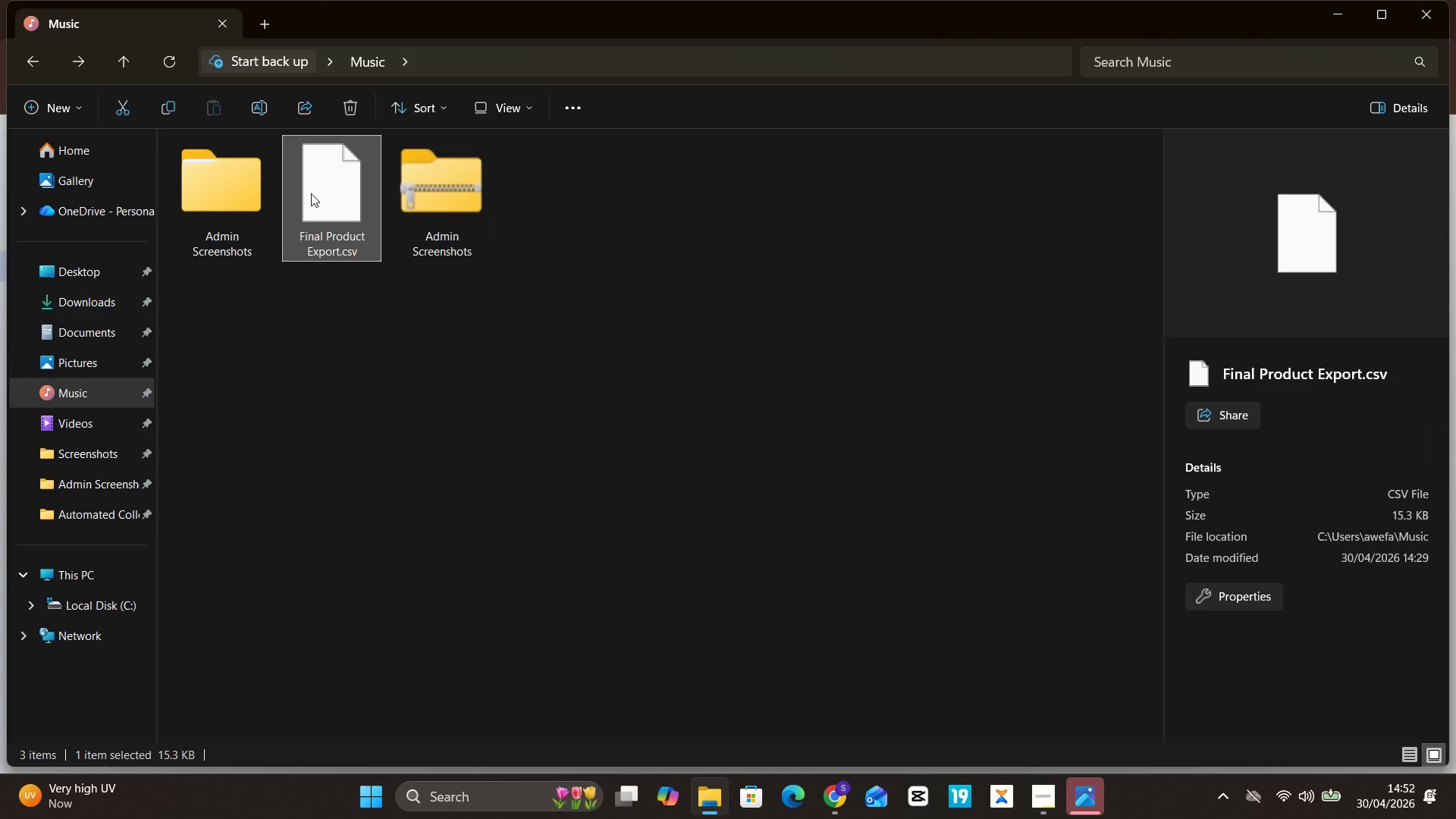 
right_click([311, 193])
 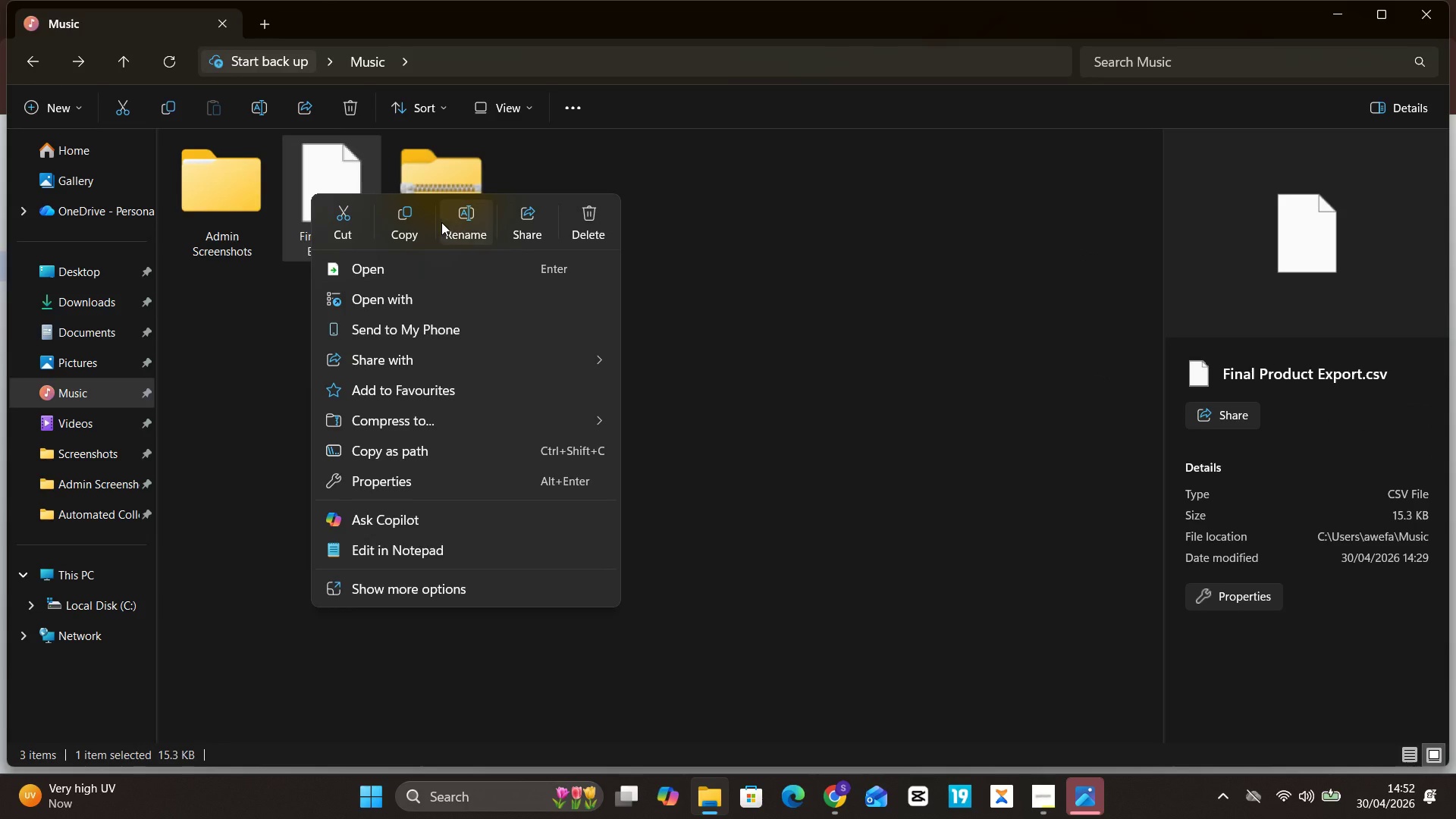 
left_click([450, 222])
 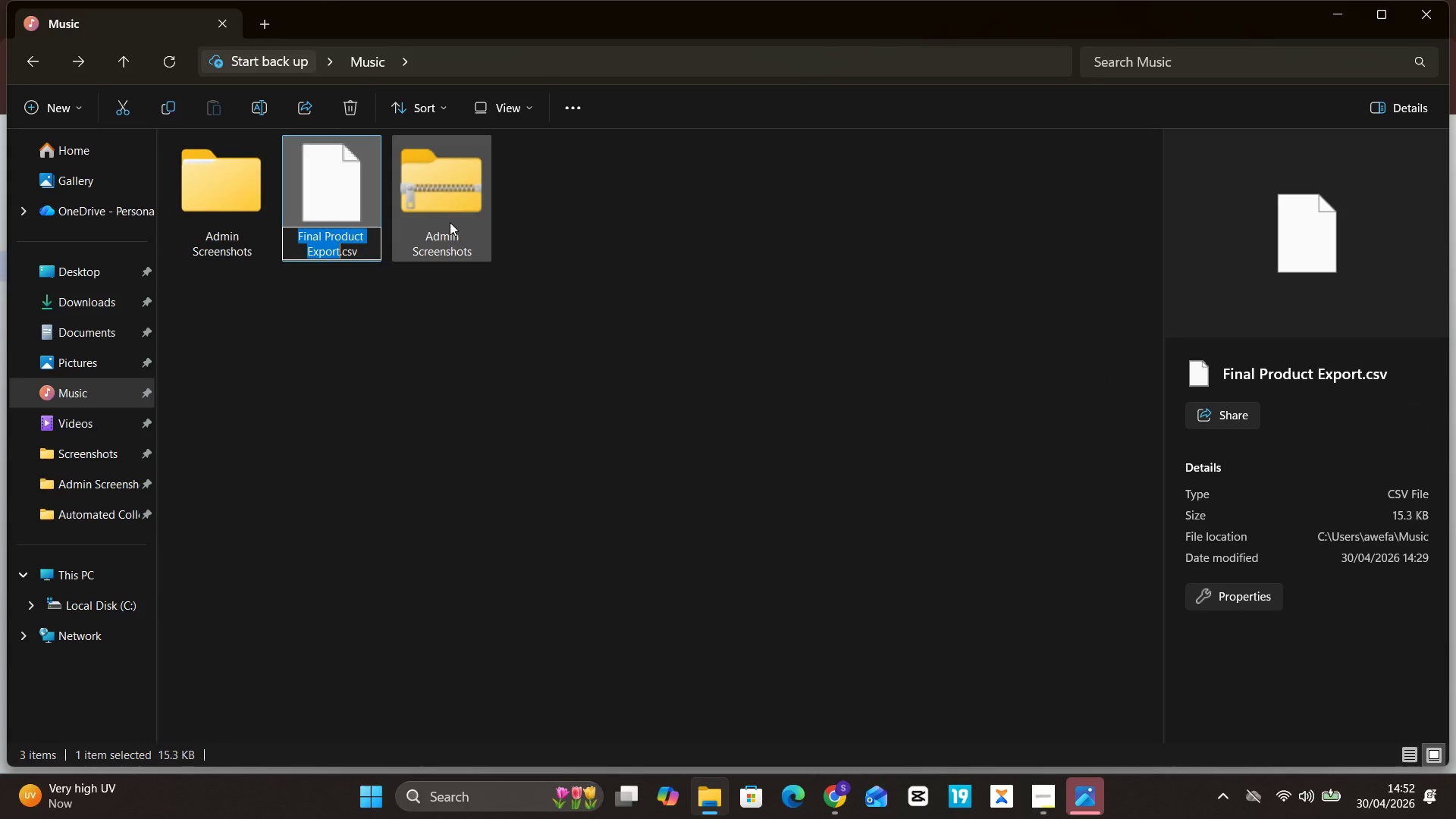 
key(Control+C)